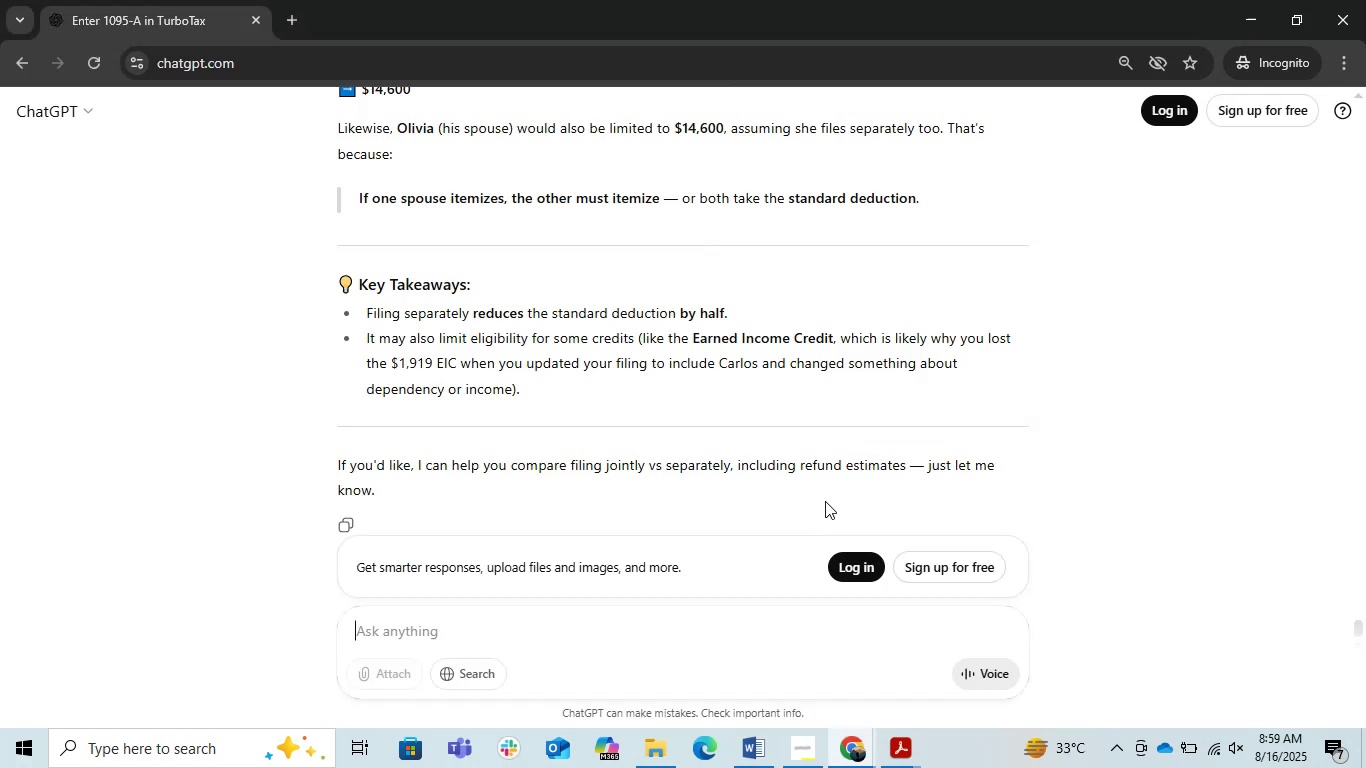 
scroll: coordinate [825, 501], scroll_direction: down, amount: 2.0
 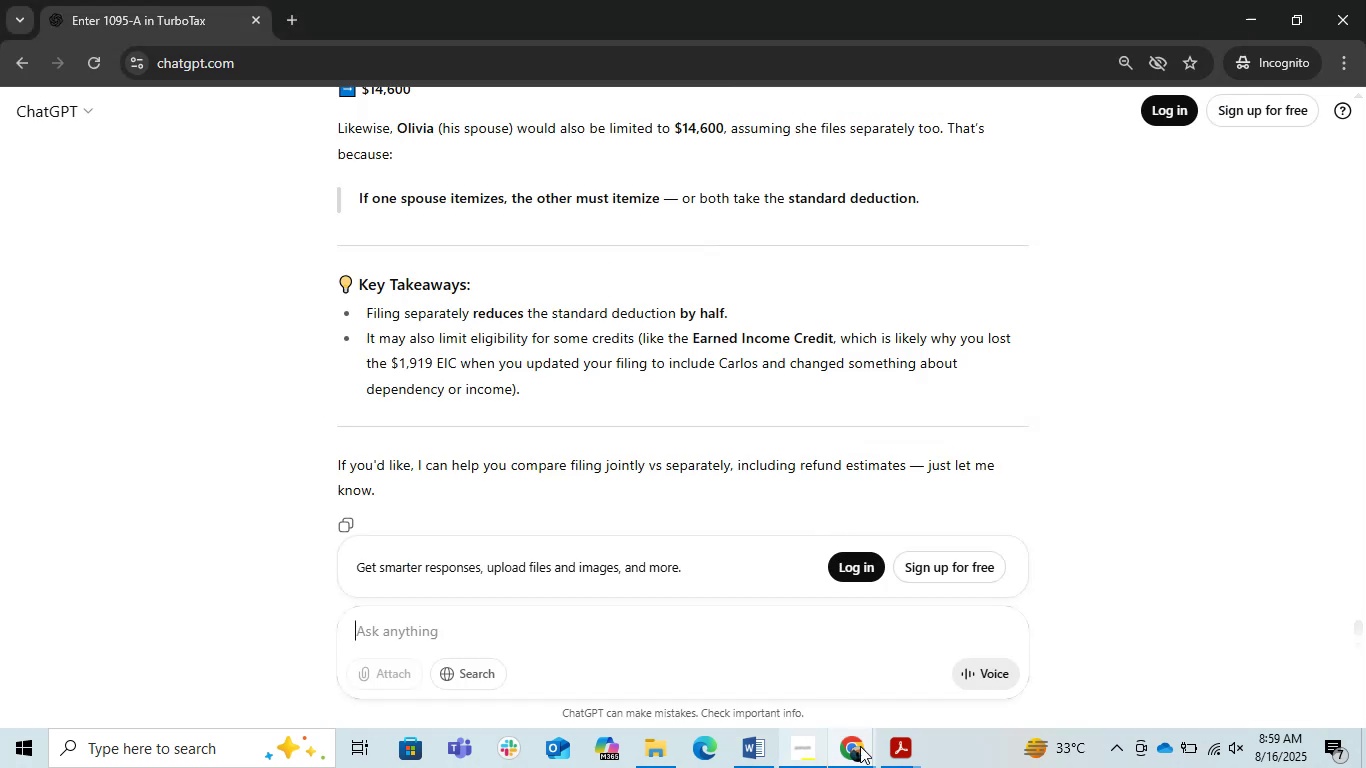 
left_click([860, 746])
 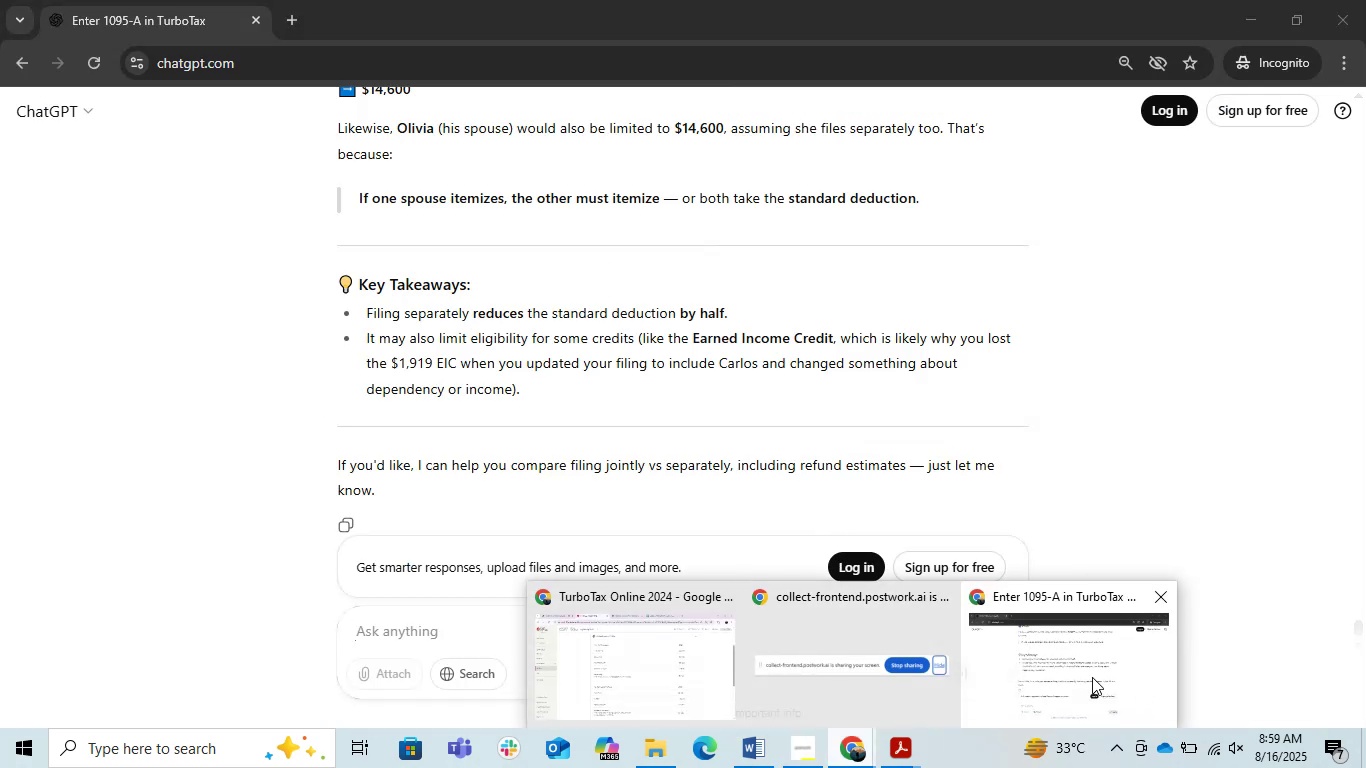 
left_click([1092, 677])
 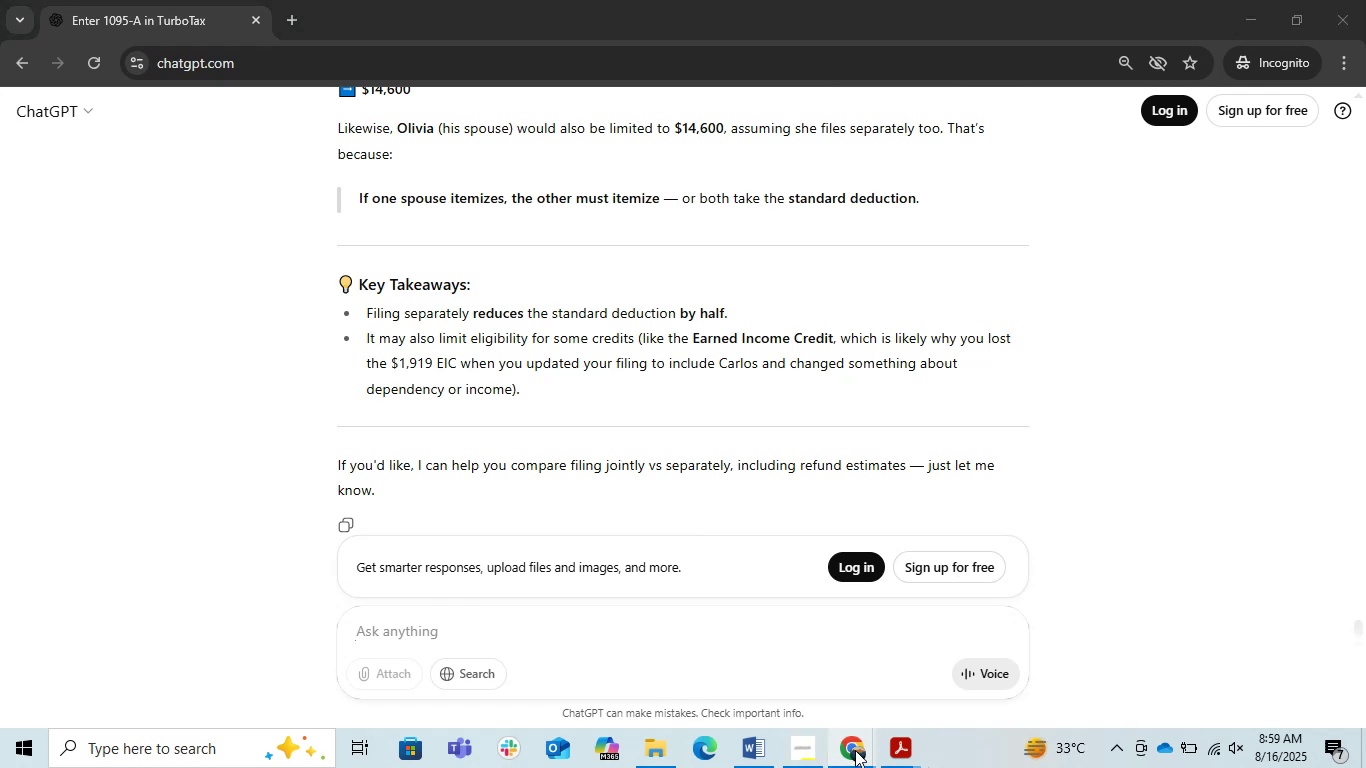 
double_click([582, 676])
 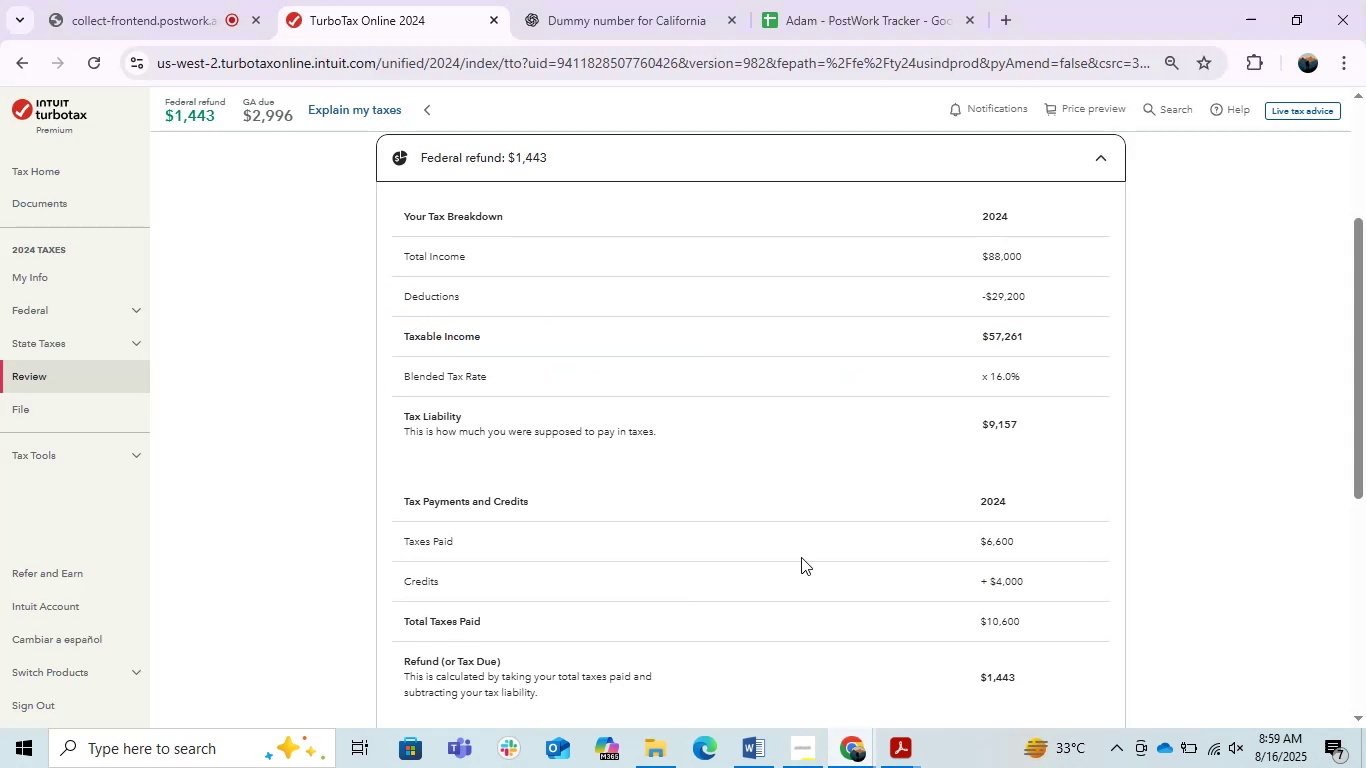 
scroll: coordinate [806, 553], scroll_direction: down, amount: 3.0
 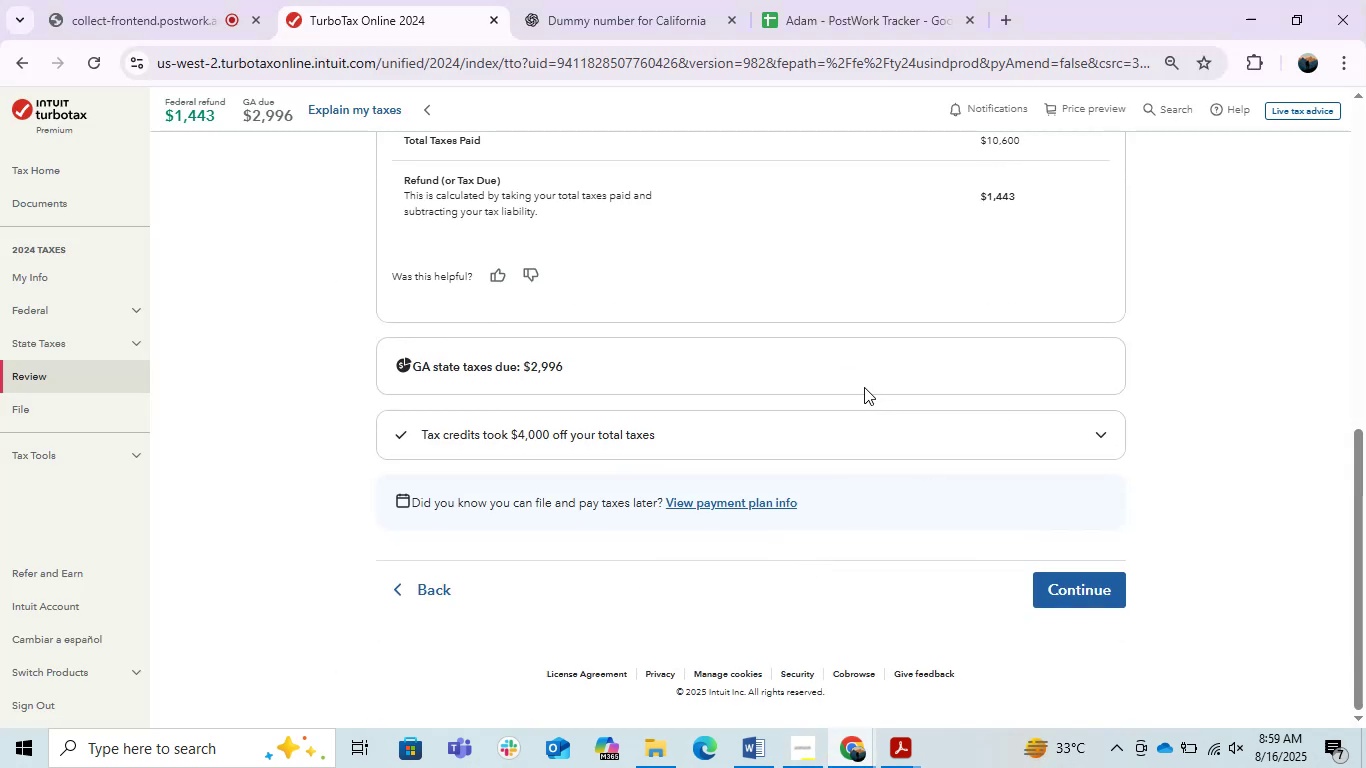 
left_click([884, 432])
 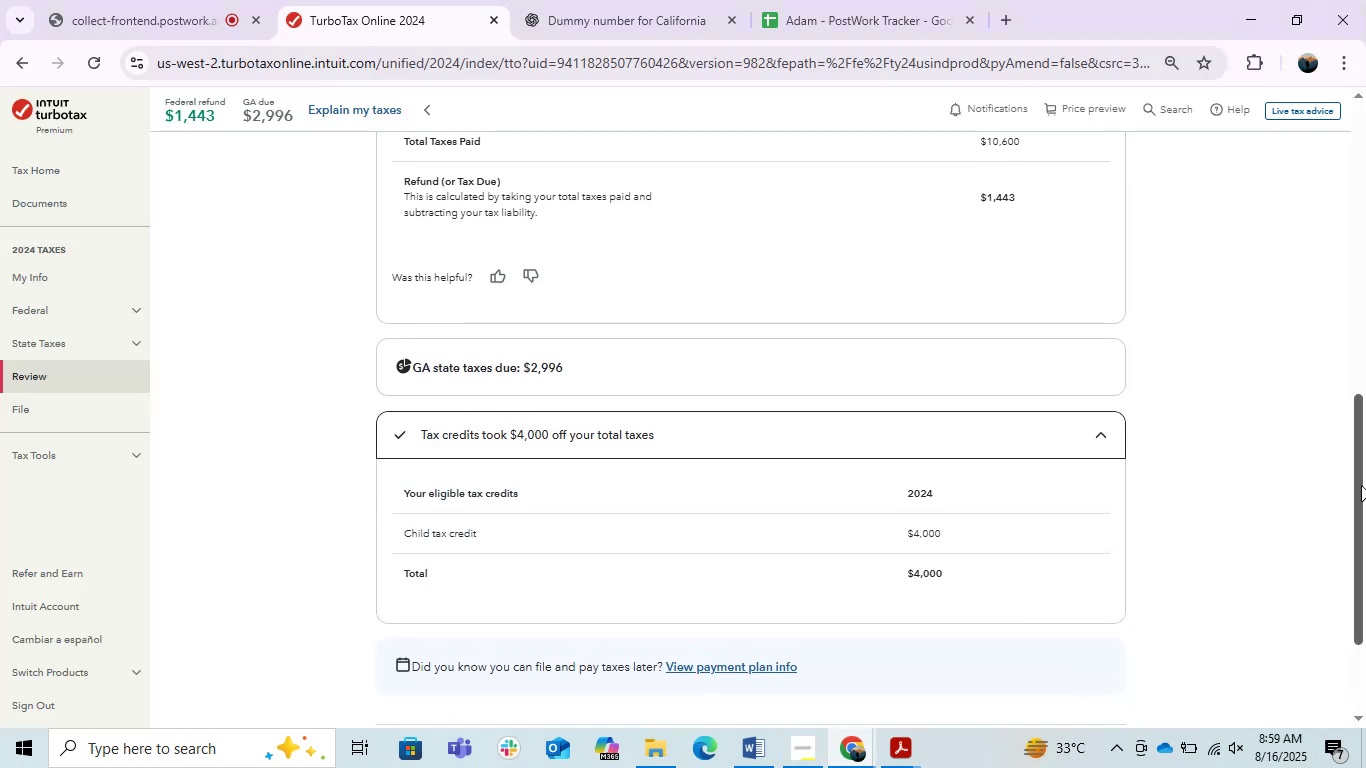 
left_click_drag(start_coordinate=[1361, 481], to_coordinate=[1365, 552])
 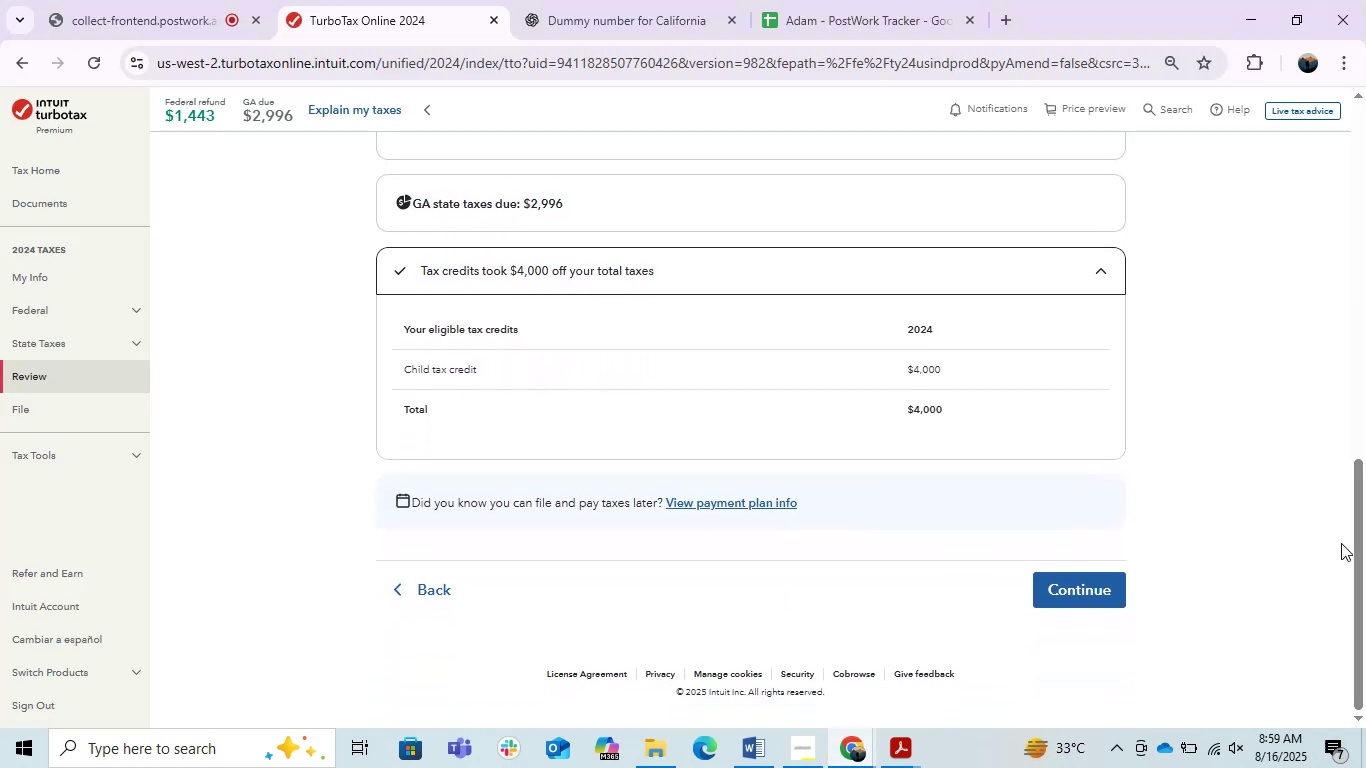 
key(PrintScreen)
 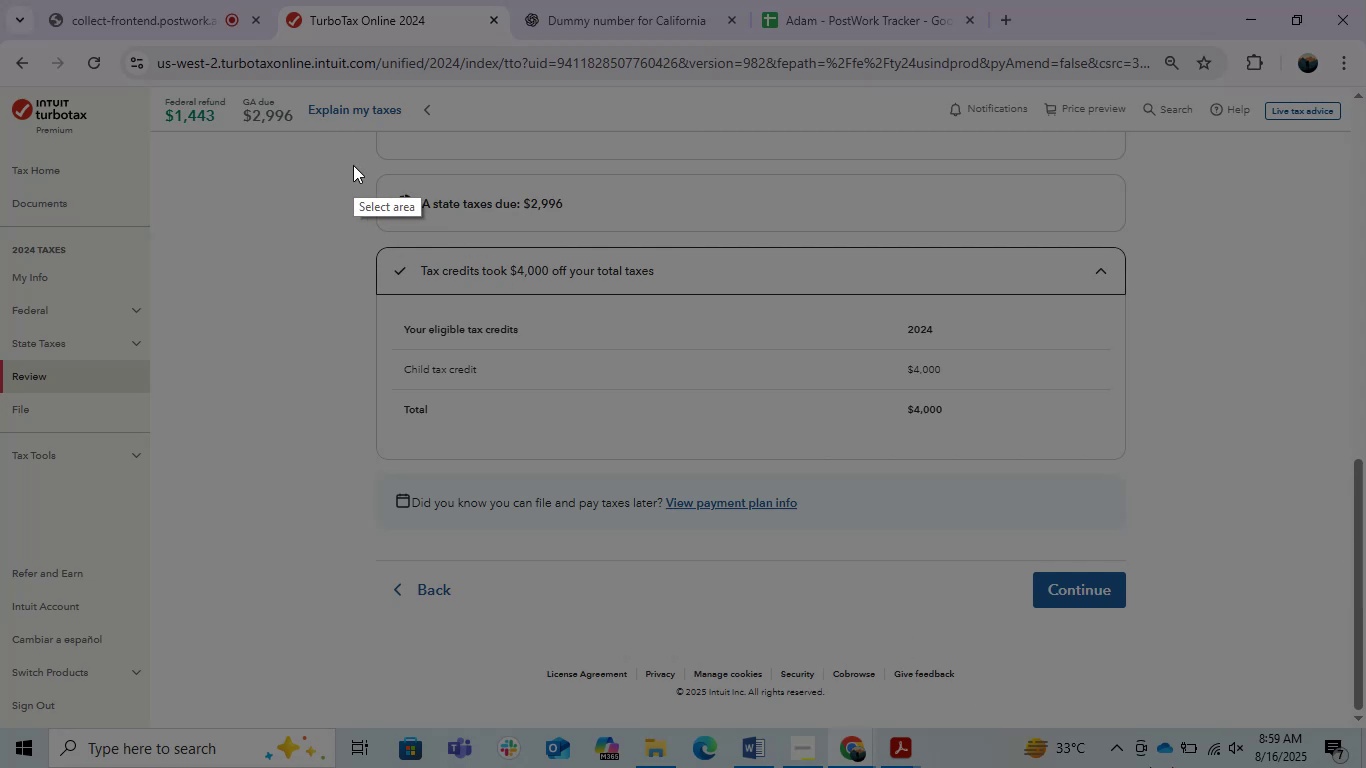 
left_click_drag(start_coordinate=[373, 167], to_coordinate=[1164, 471])
 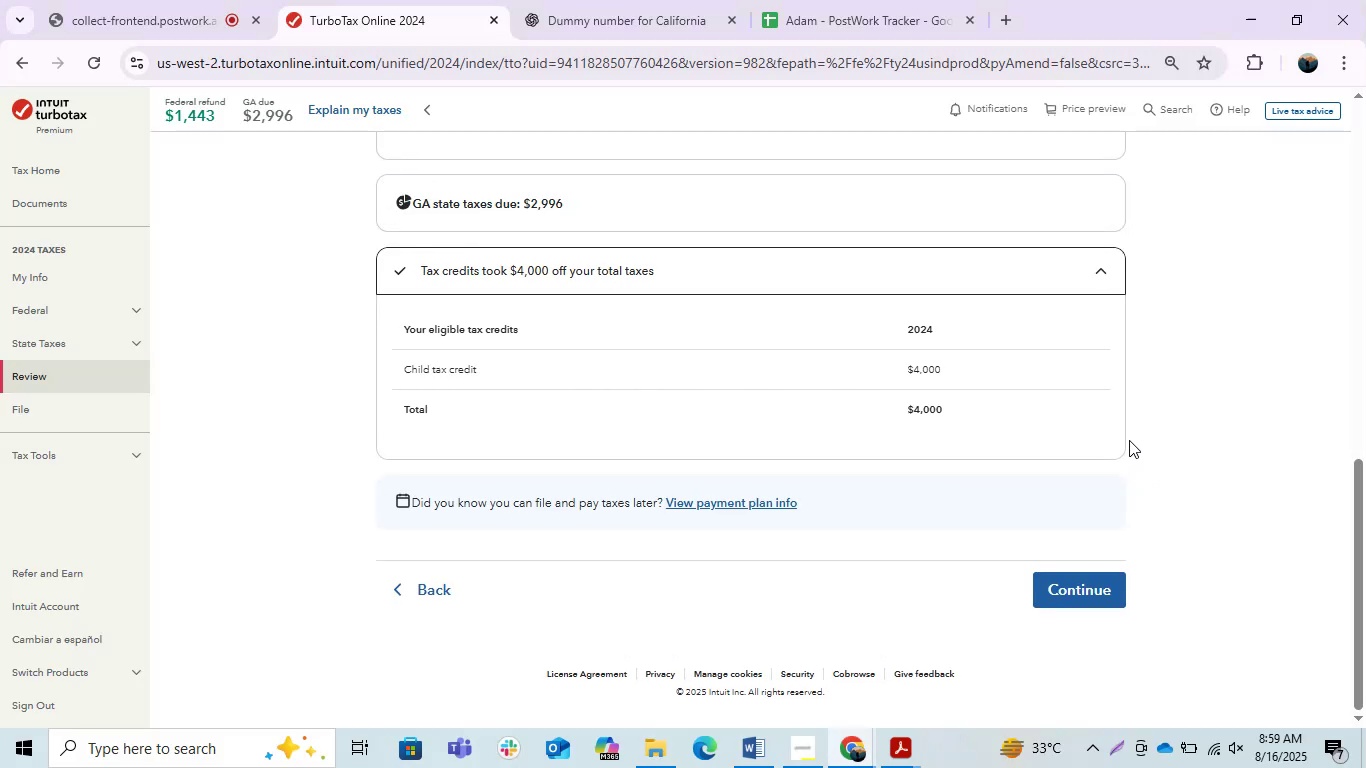 
key(Control+C)
 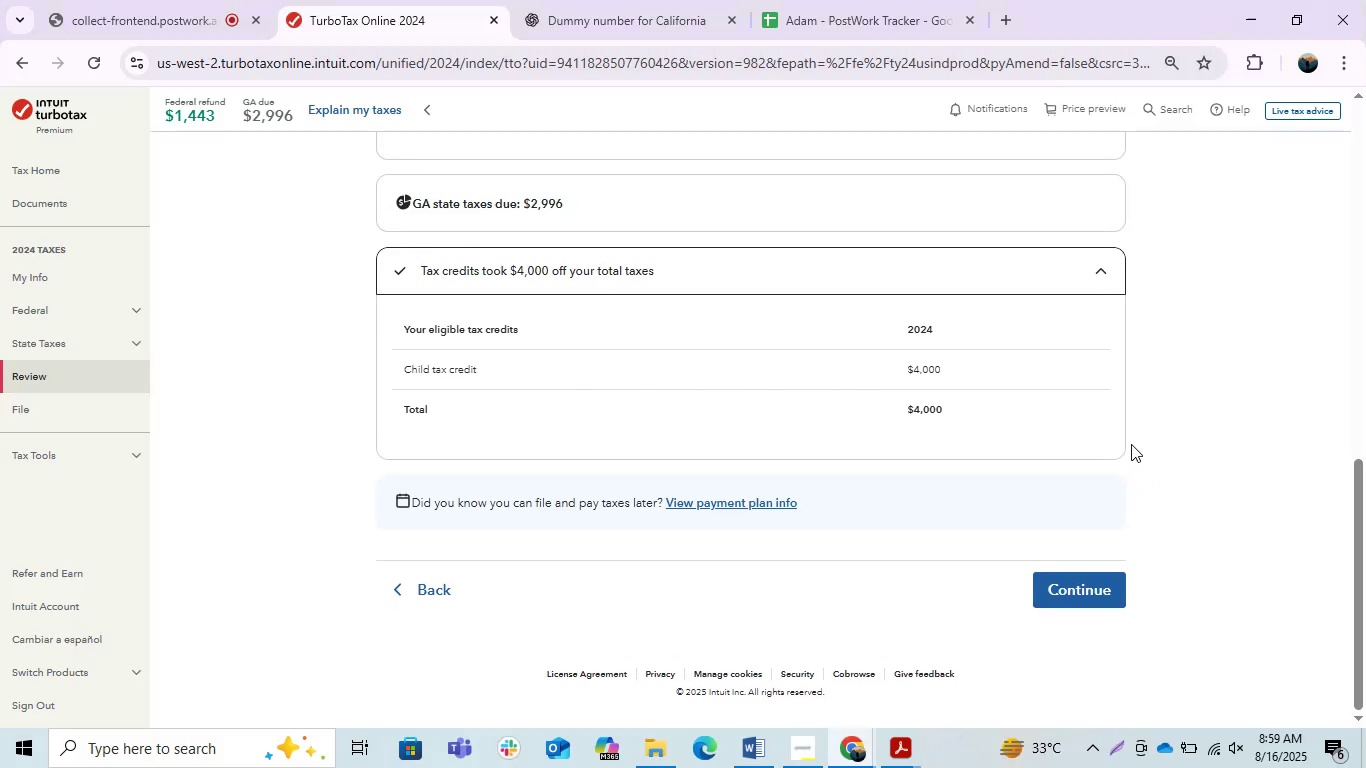 
key(Alt+Tab)
 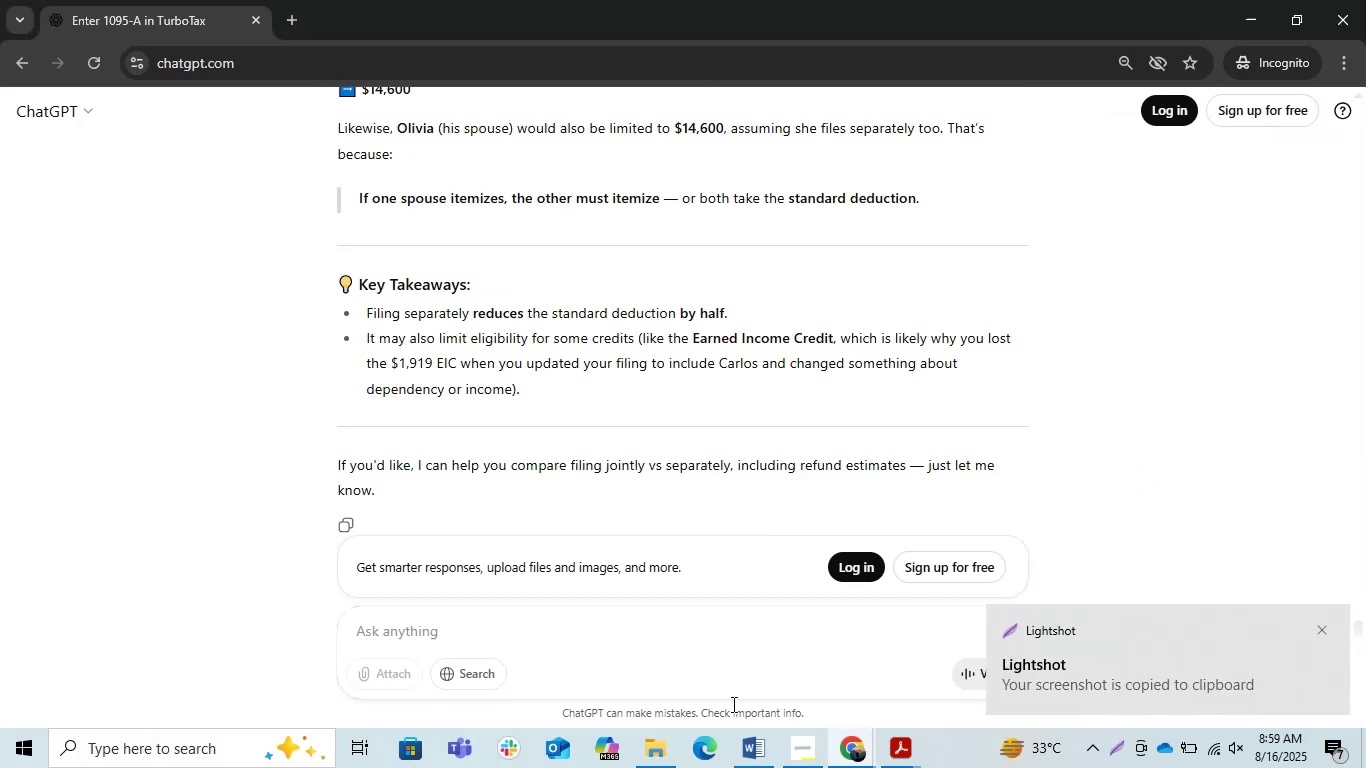 
left_click([747, 757])
 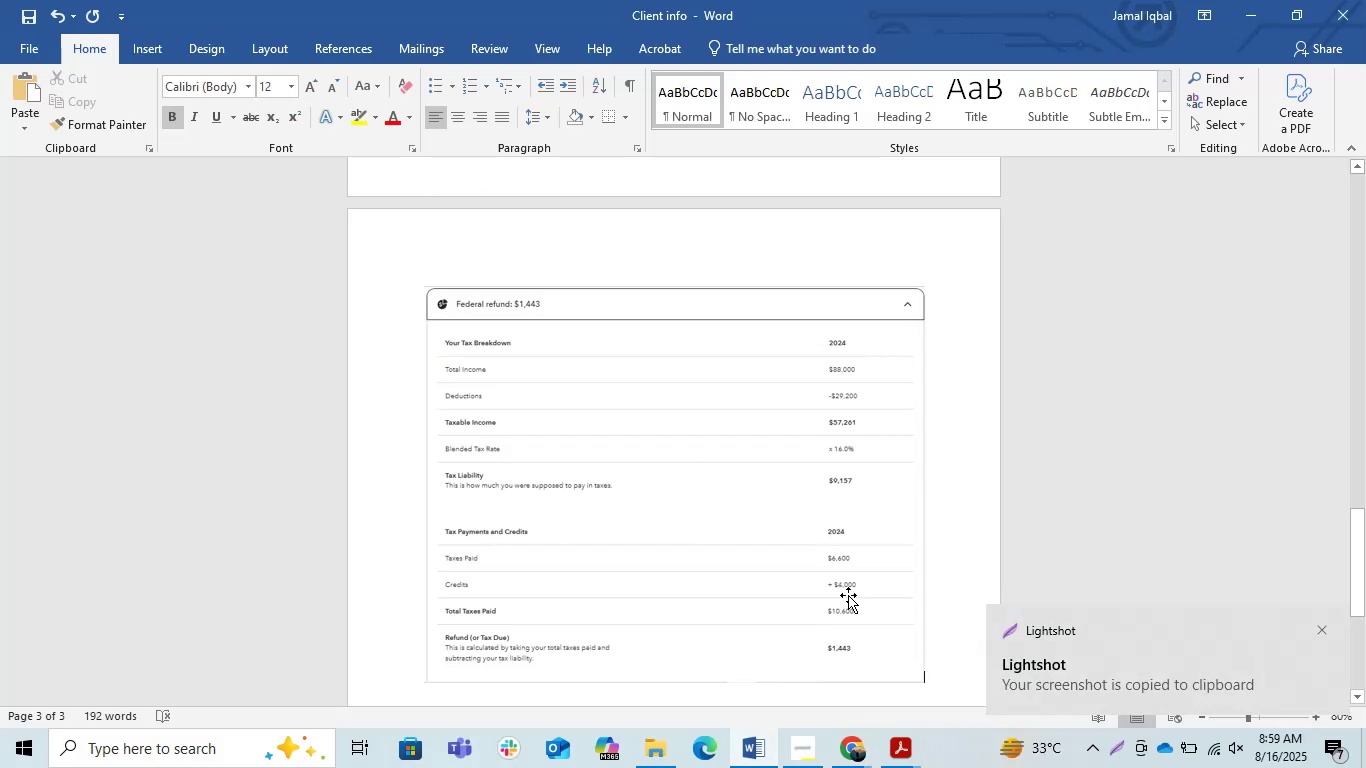 
scroll: coordinate [856, 574], scroll_direction: down, amount: 3.0
 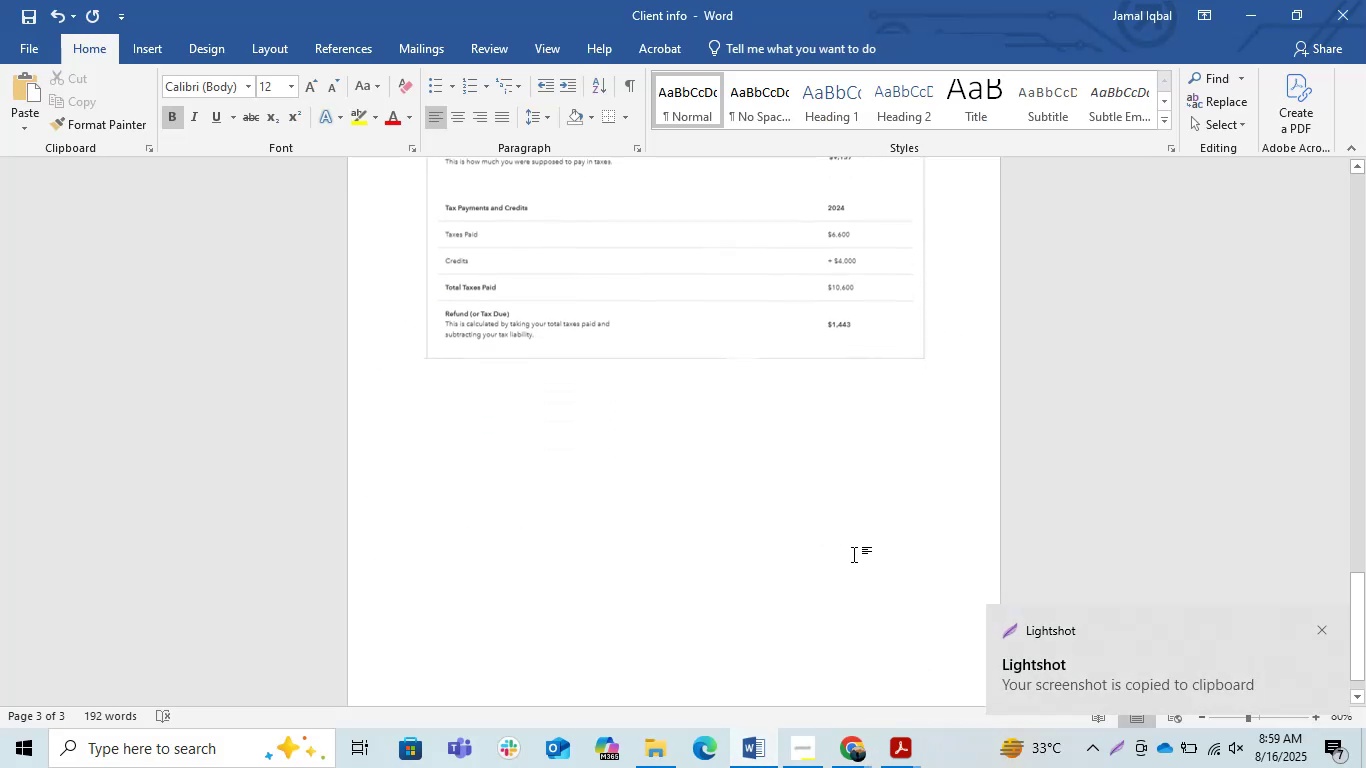 
key(Control+V)
 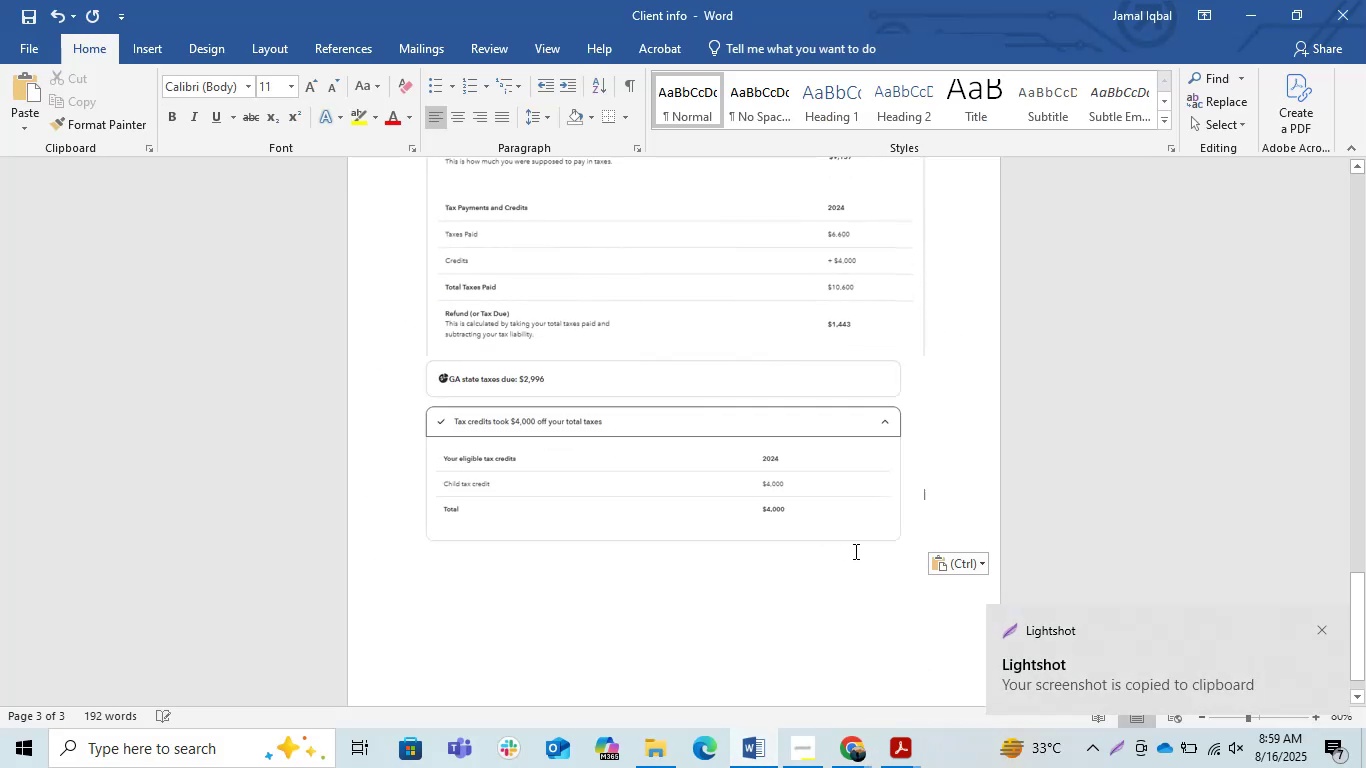 
key(Control+ControlLeft)
 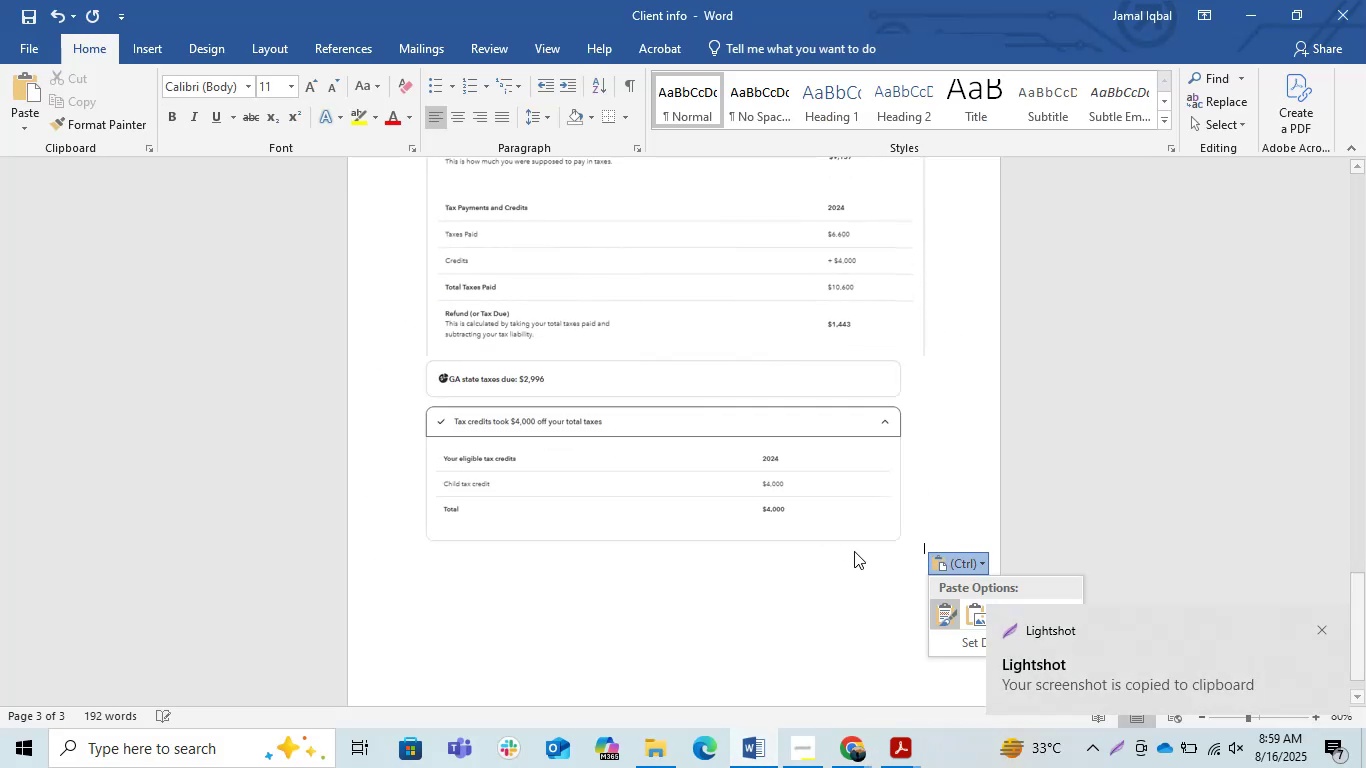 
scroll: coordinate [801, 519], scroll_direction: up, amount: 7.0
 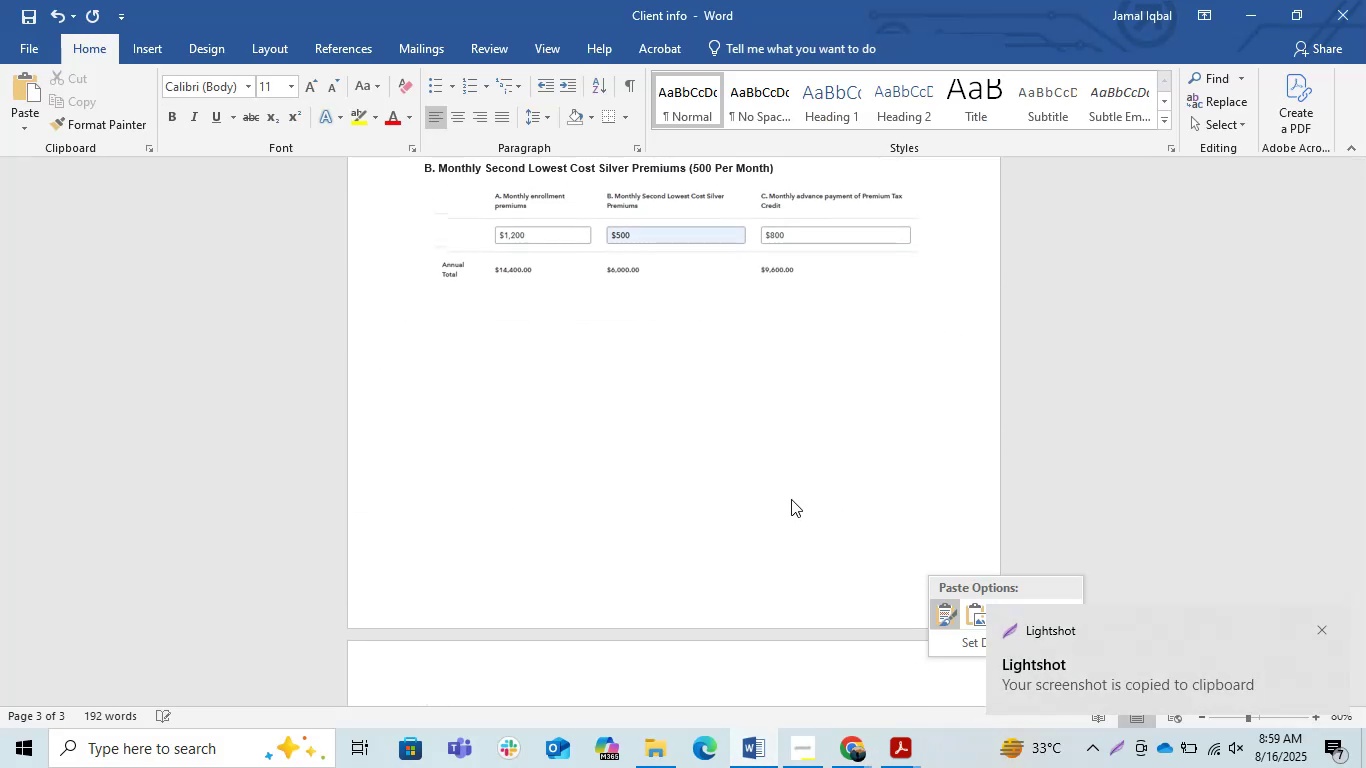 
left_click([791, 499])
 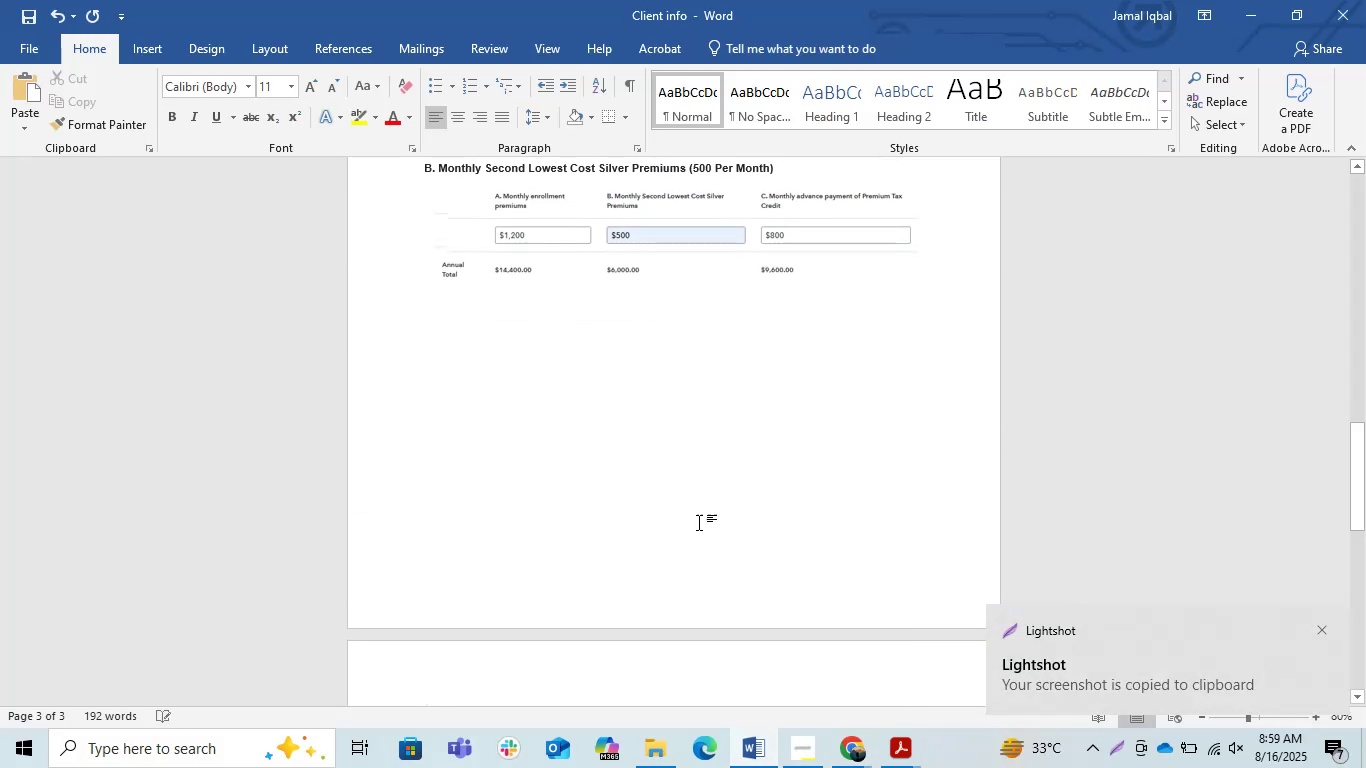 
scroll: coordinate [649, 524], scroll_direction: down, amount: 2.0
 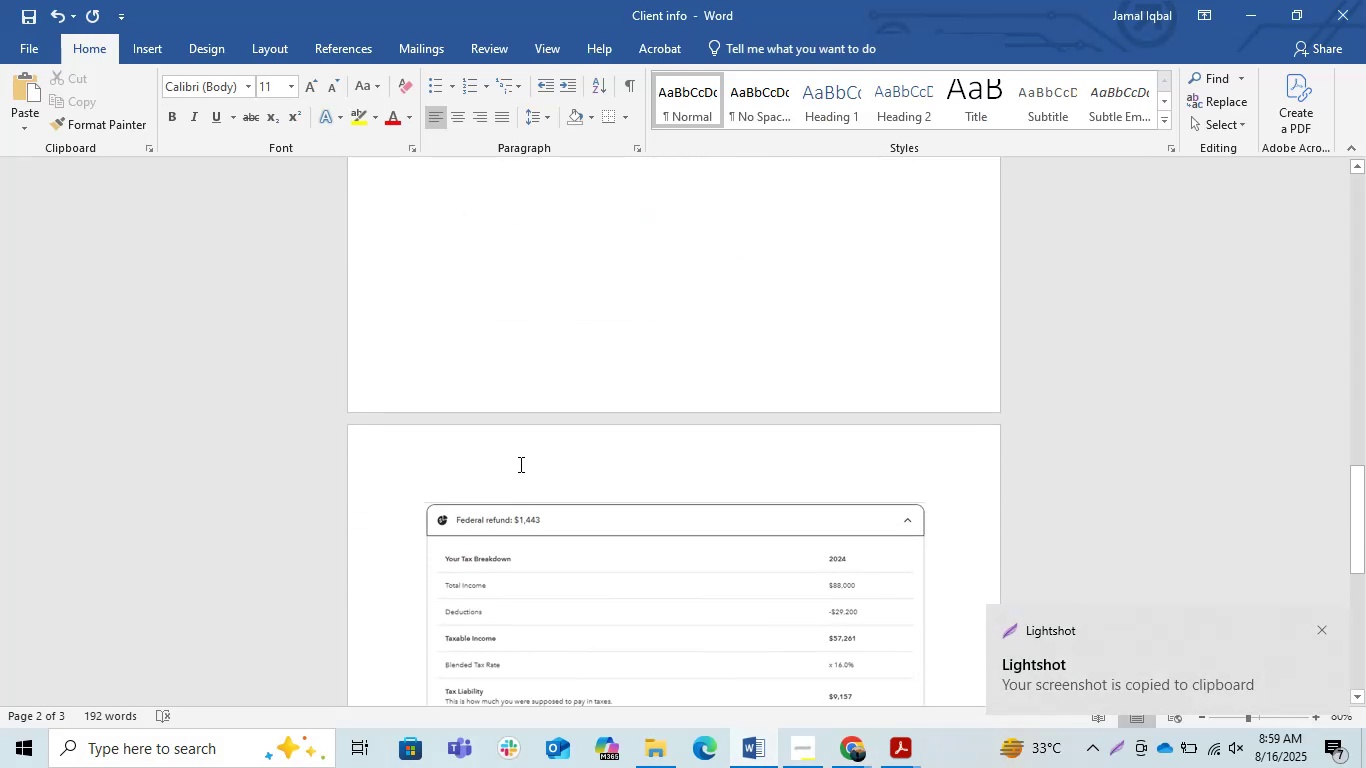 
left_click([517, 462])
 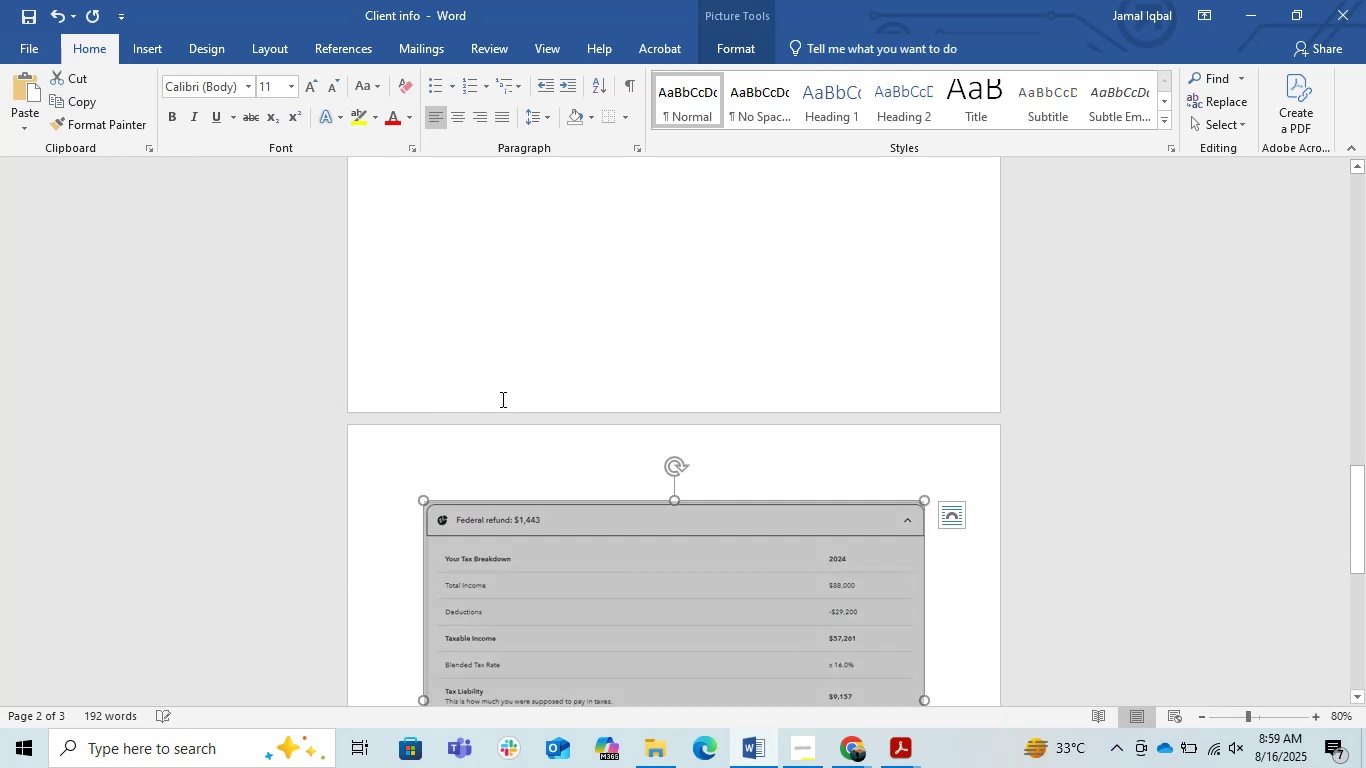 
left_click([501, 399])
 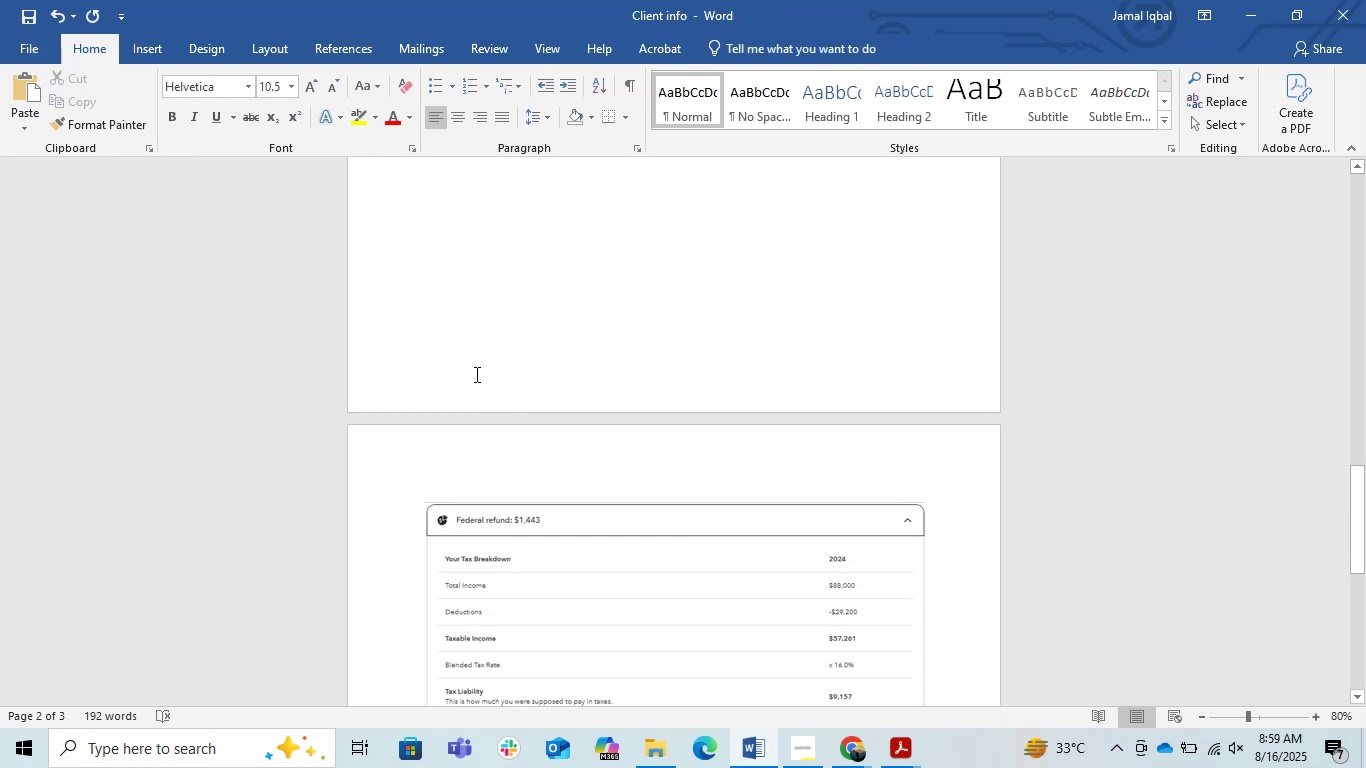 
left_click([471, 369])
 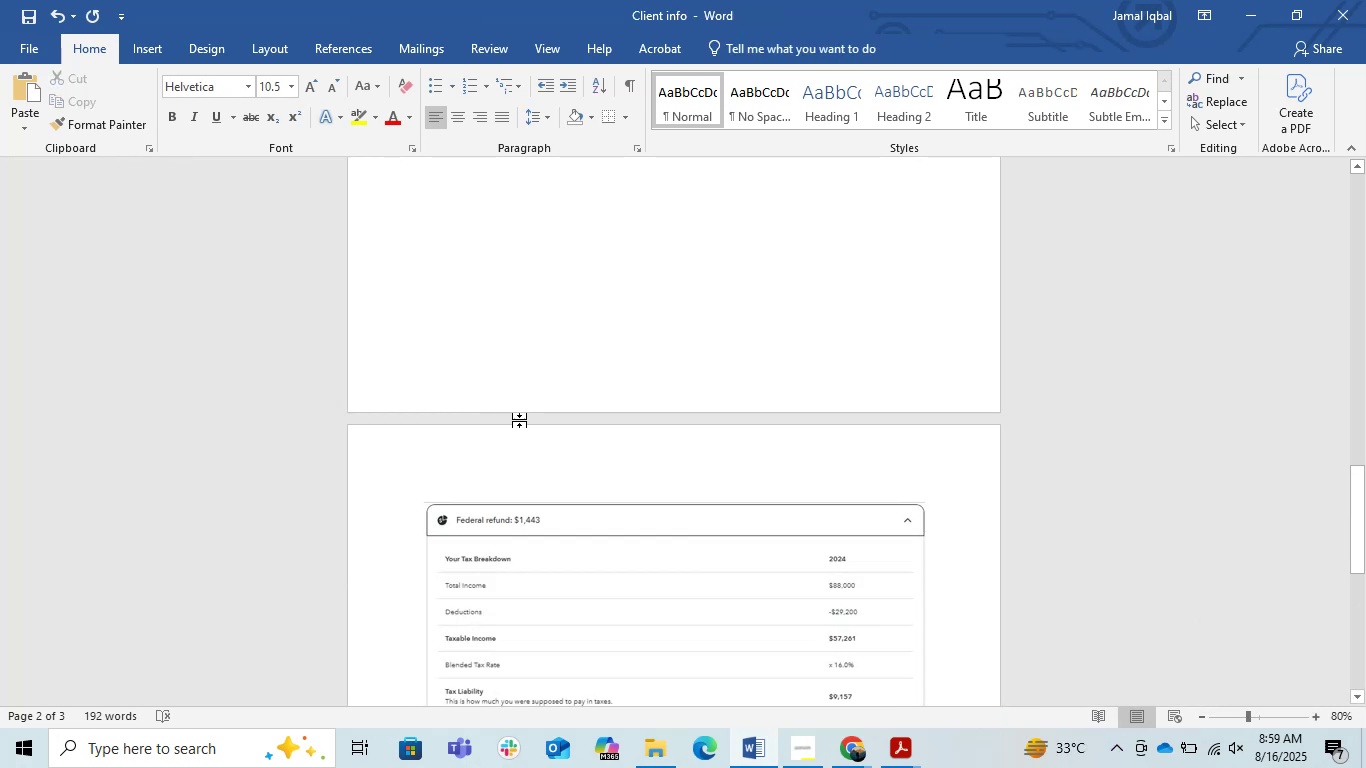 
scroll: coordinate [544, 442], scroll_direction: up, amount: 2.0
 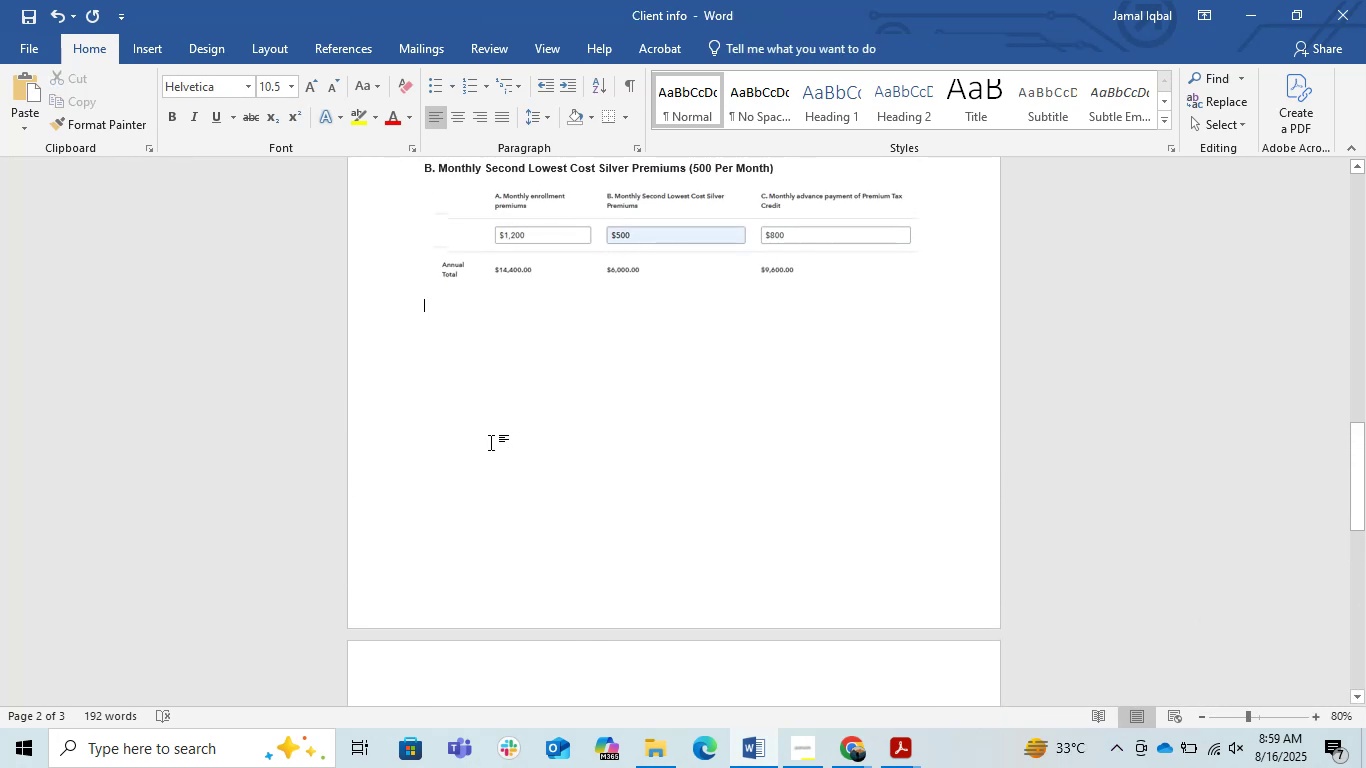 
left_click([491, 442])
 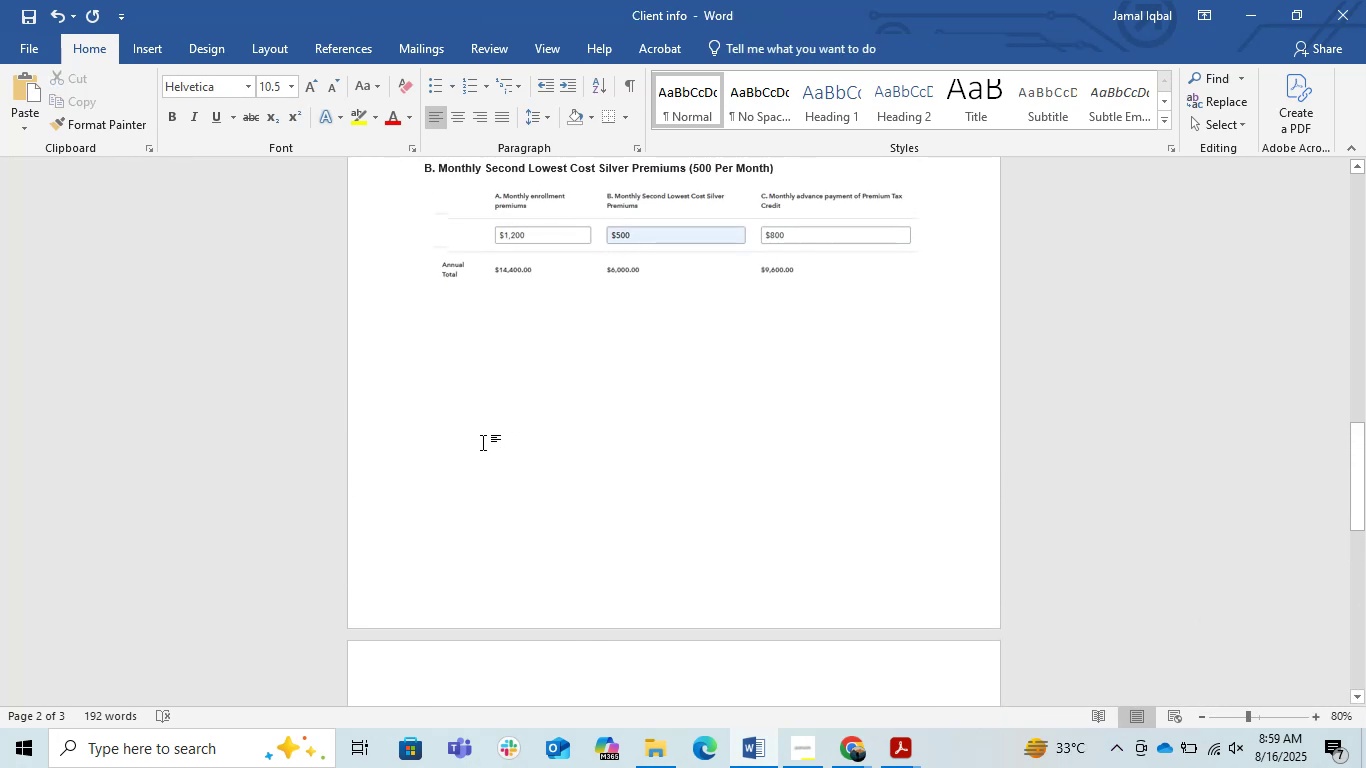 
key(Enter)
 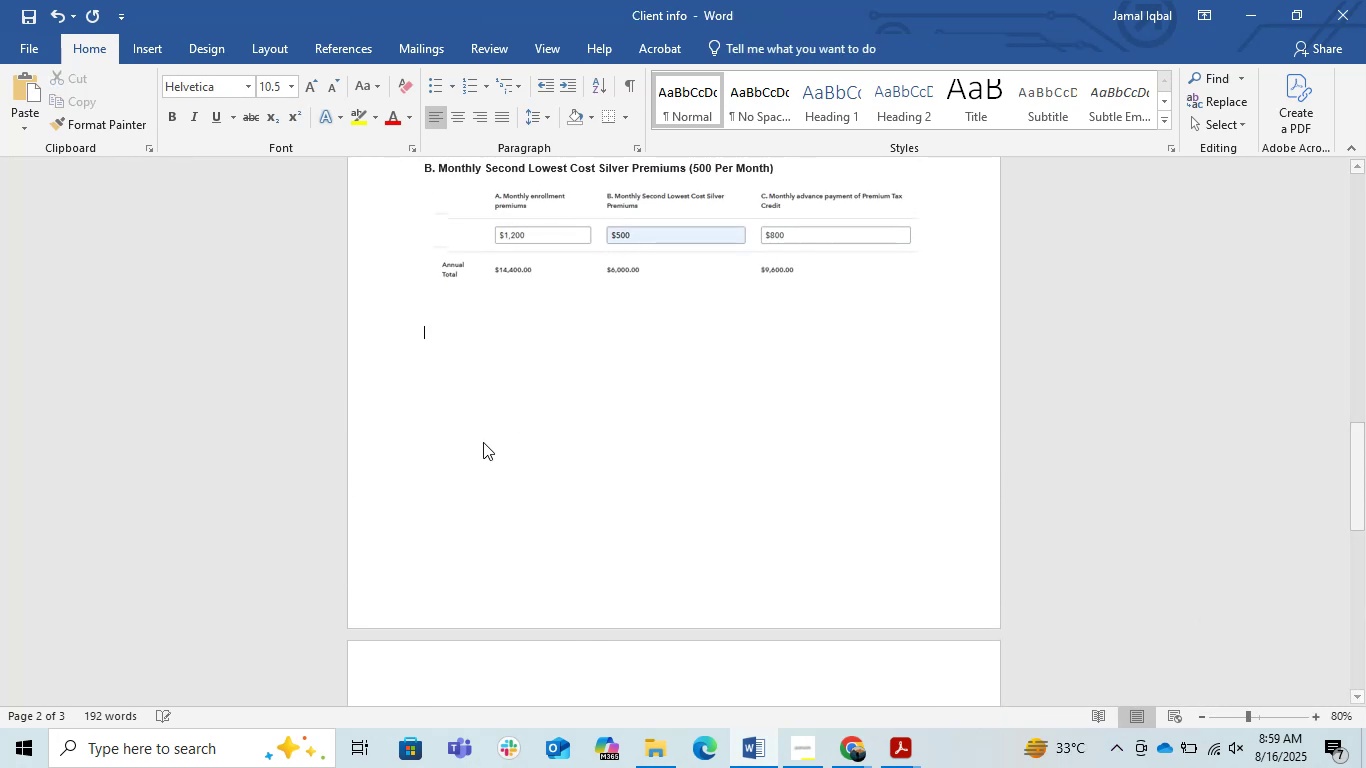 
key(Enter)
 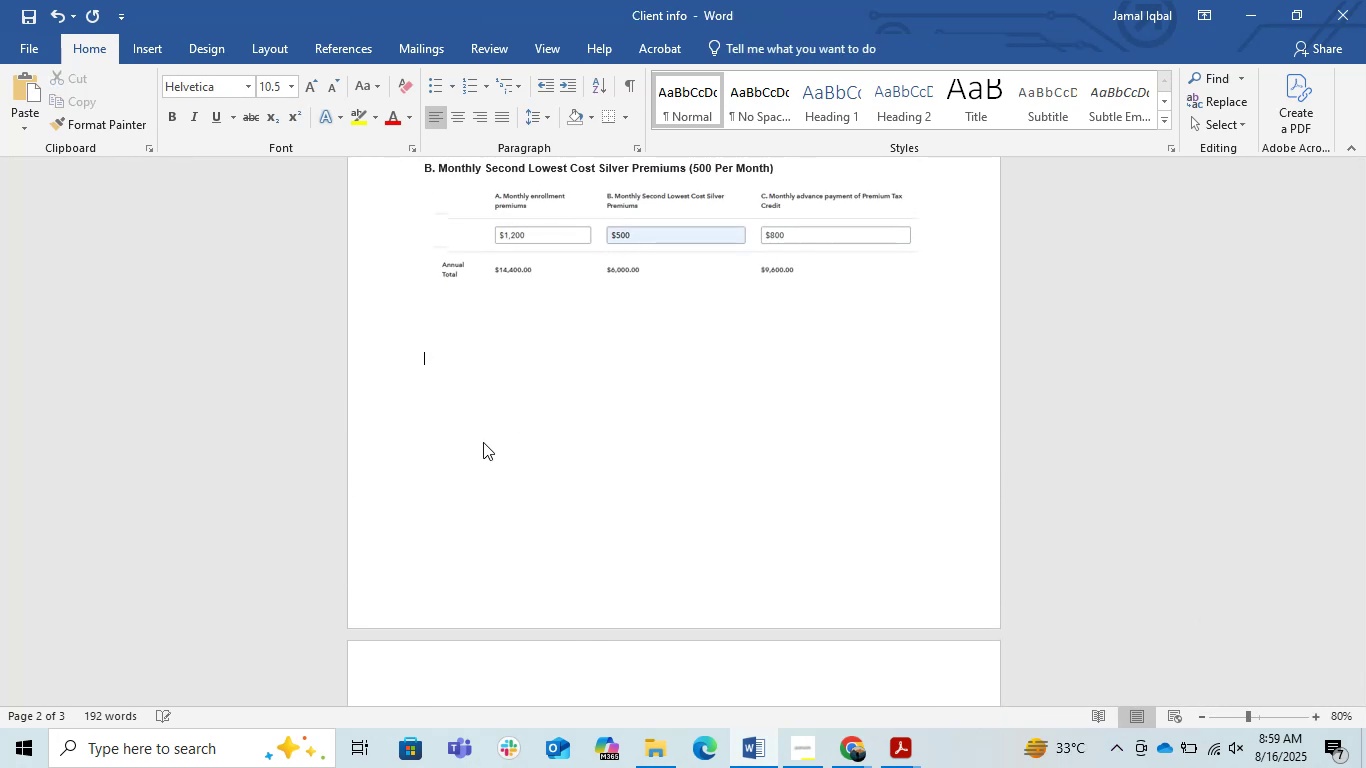 
key(Enter)
 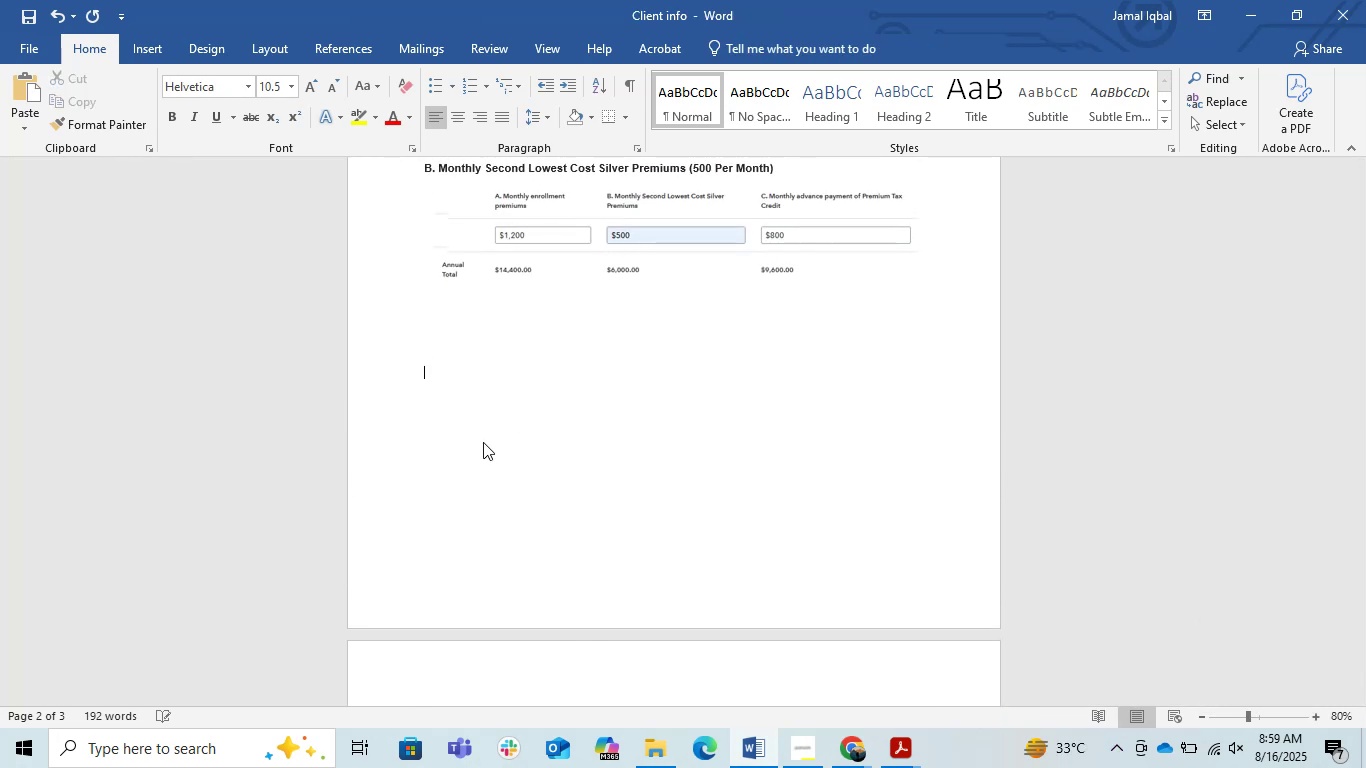 
hold_key(key=Enter, duration=0.74)
 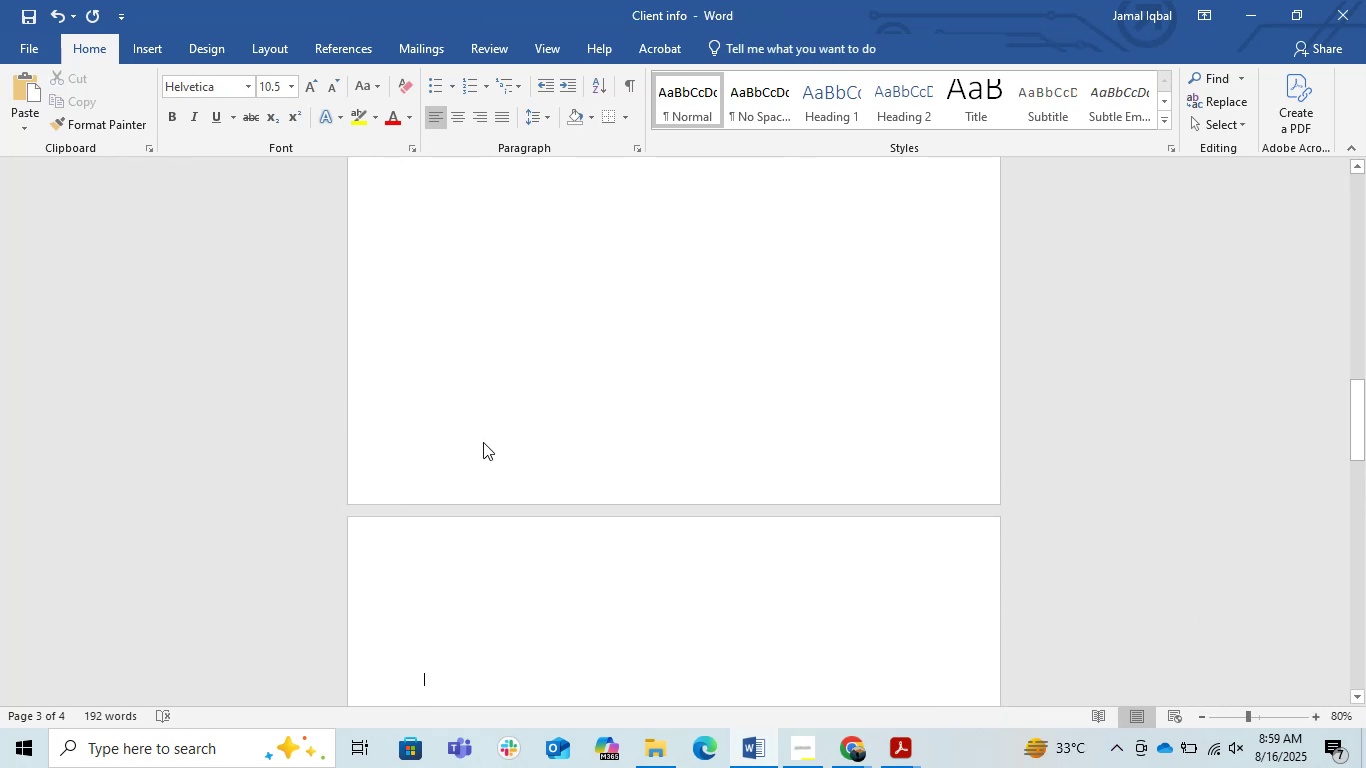 
key(Backspace)
 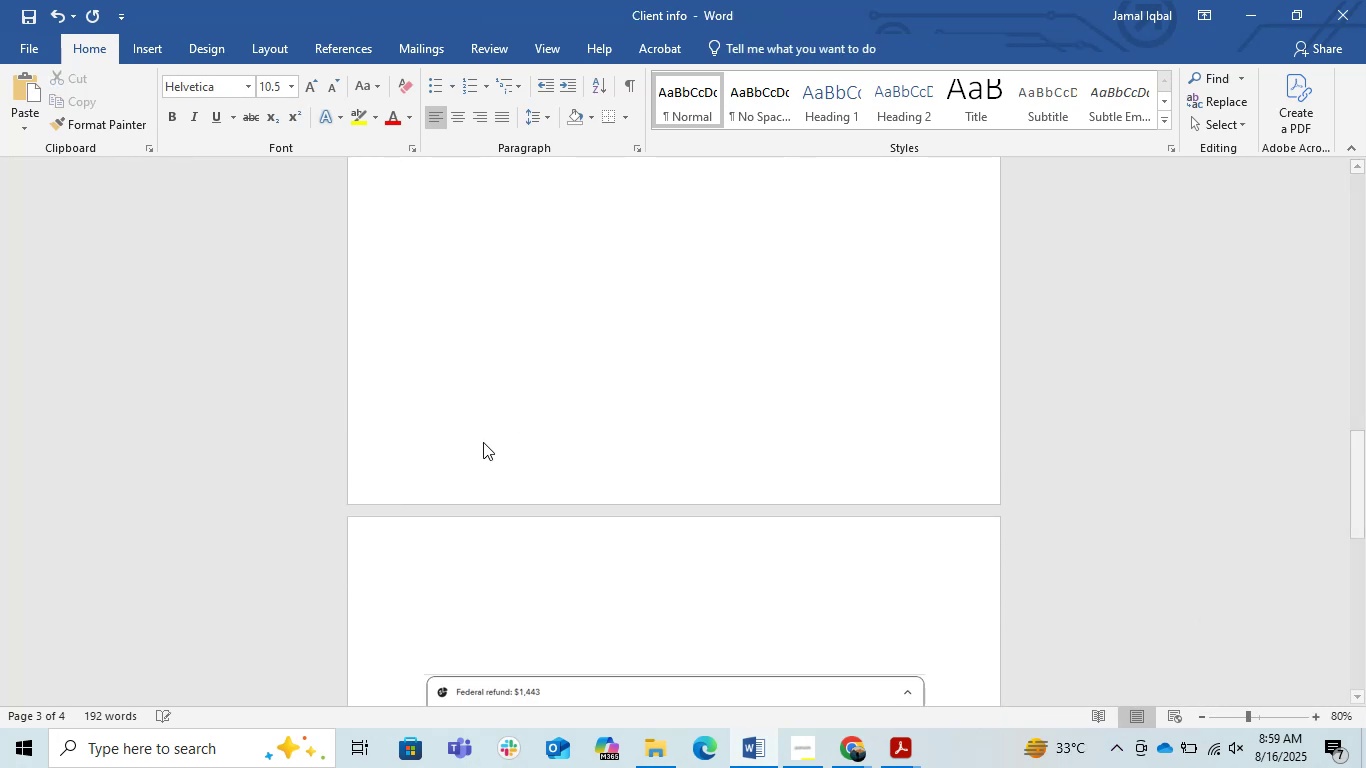 
key(Backspace)
 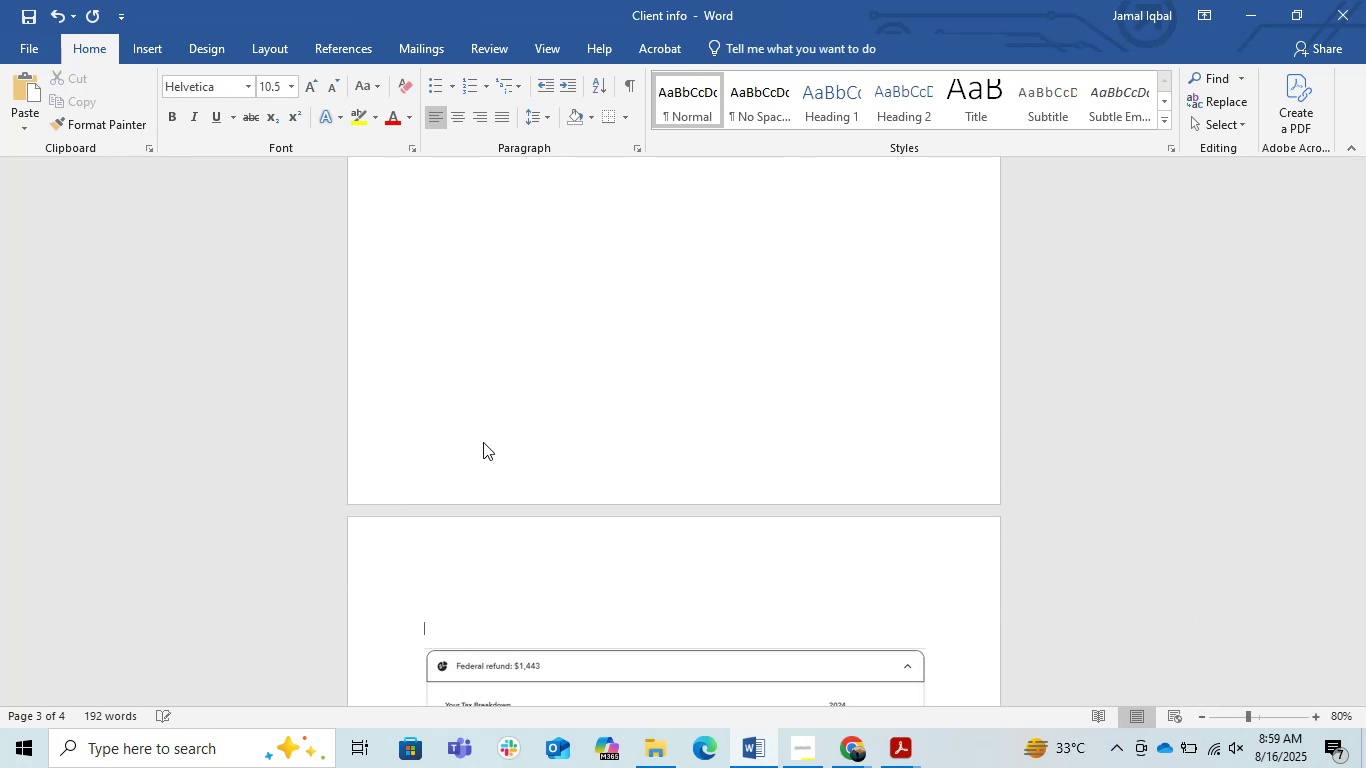 
key(Backspace)
 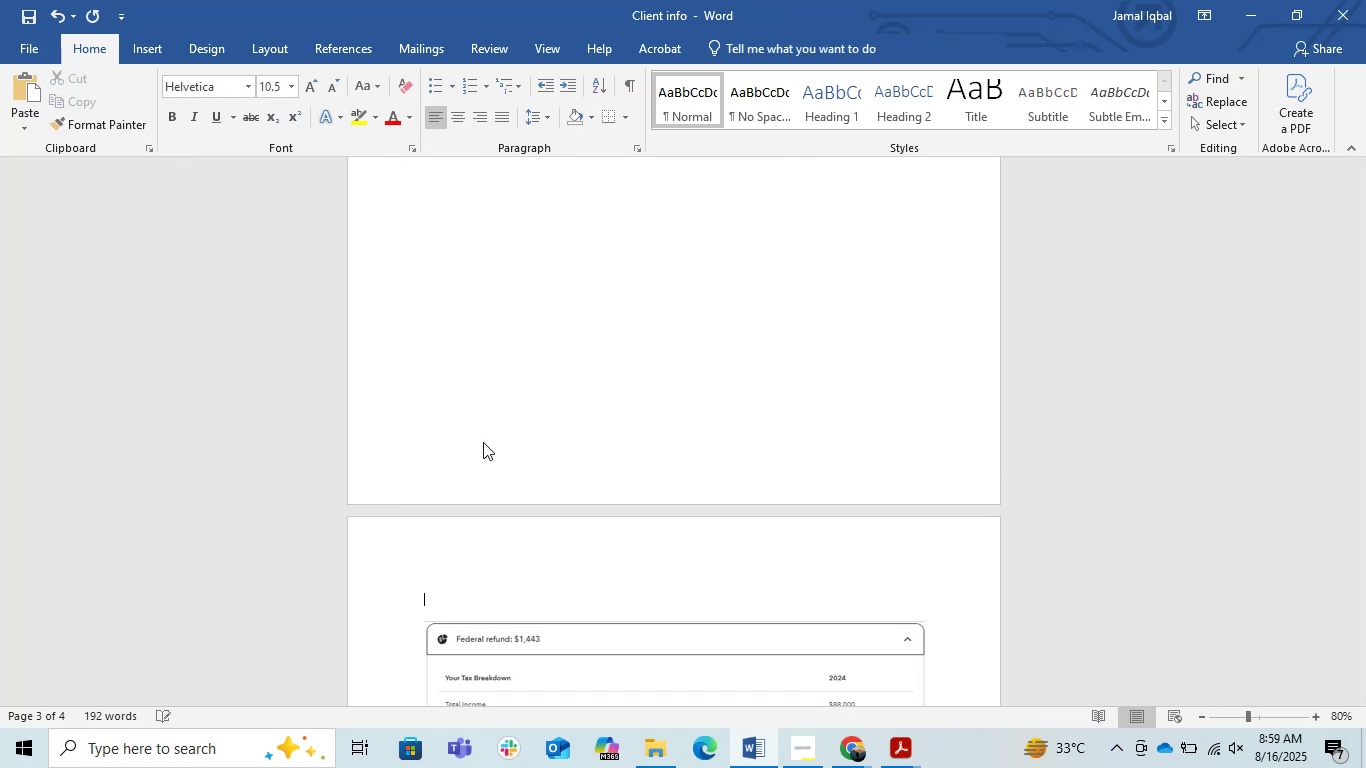 
key(Backspace)
 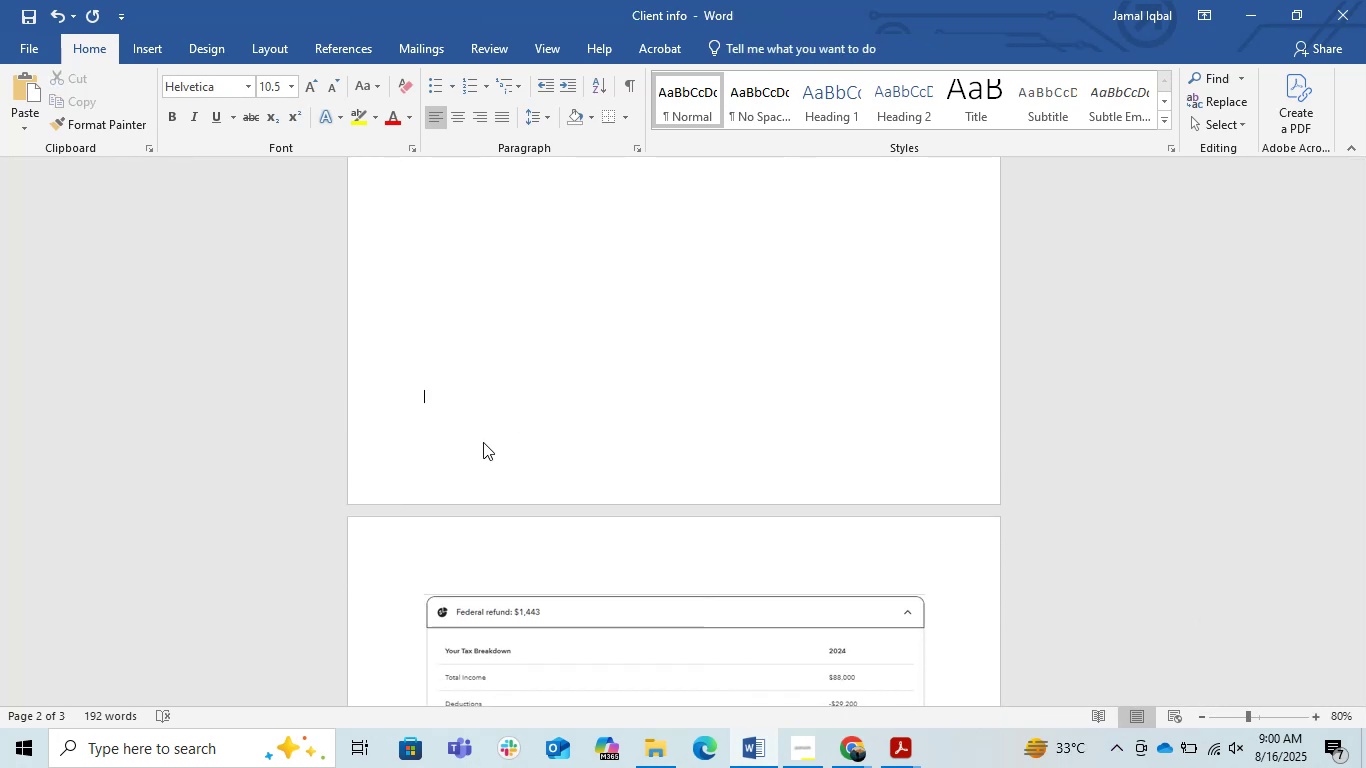 
key(Enter)
 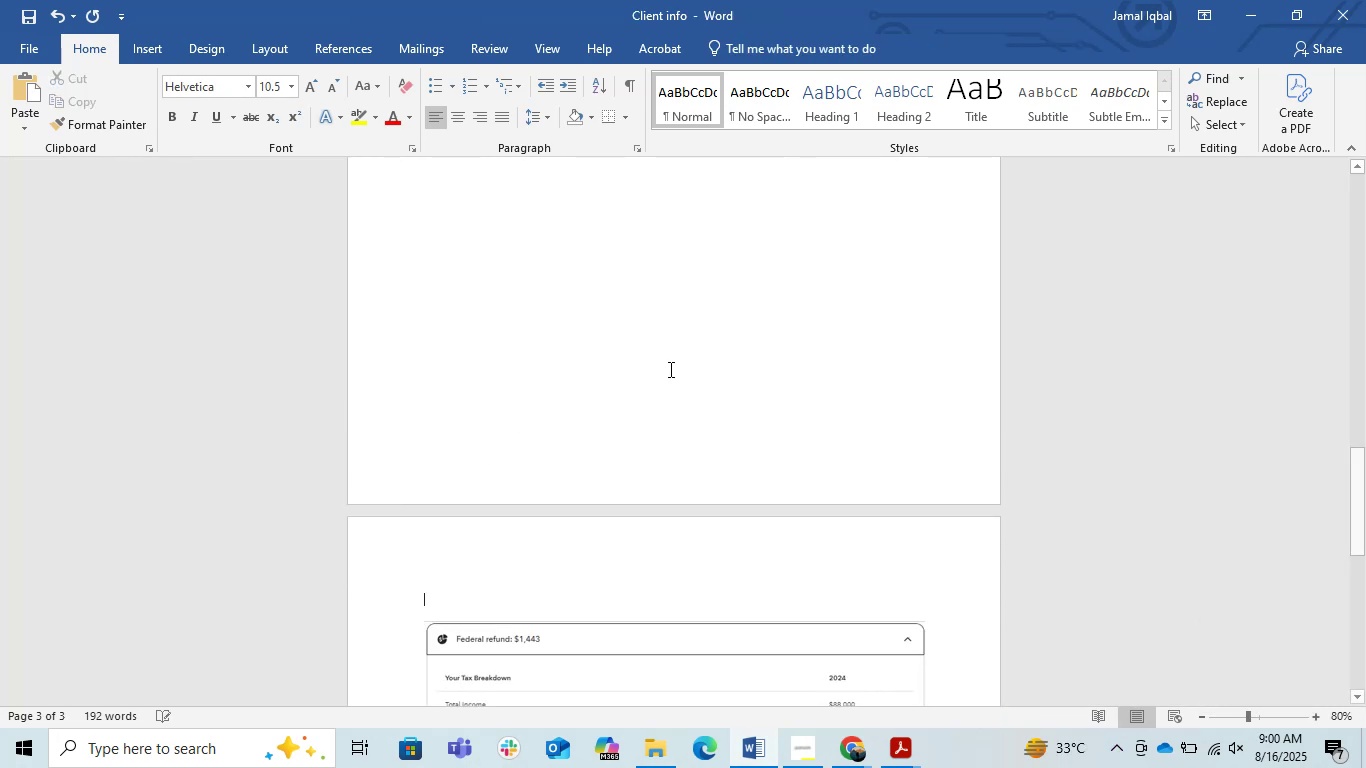 
scroll: coordinate [679, 371], scroll_direction: down, amount: 4.0
 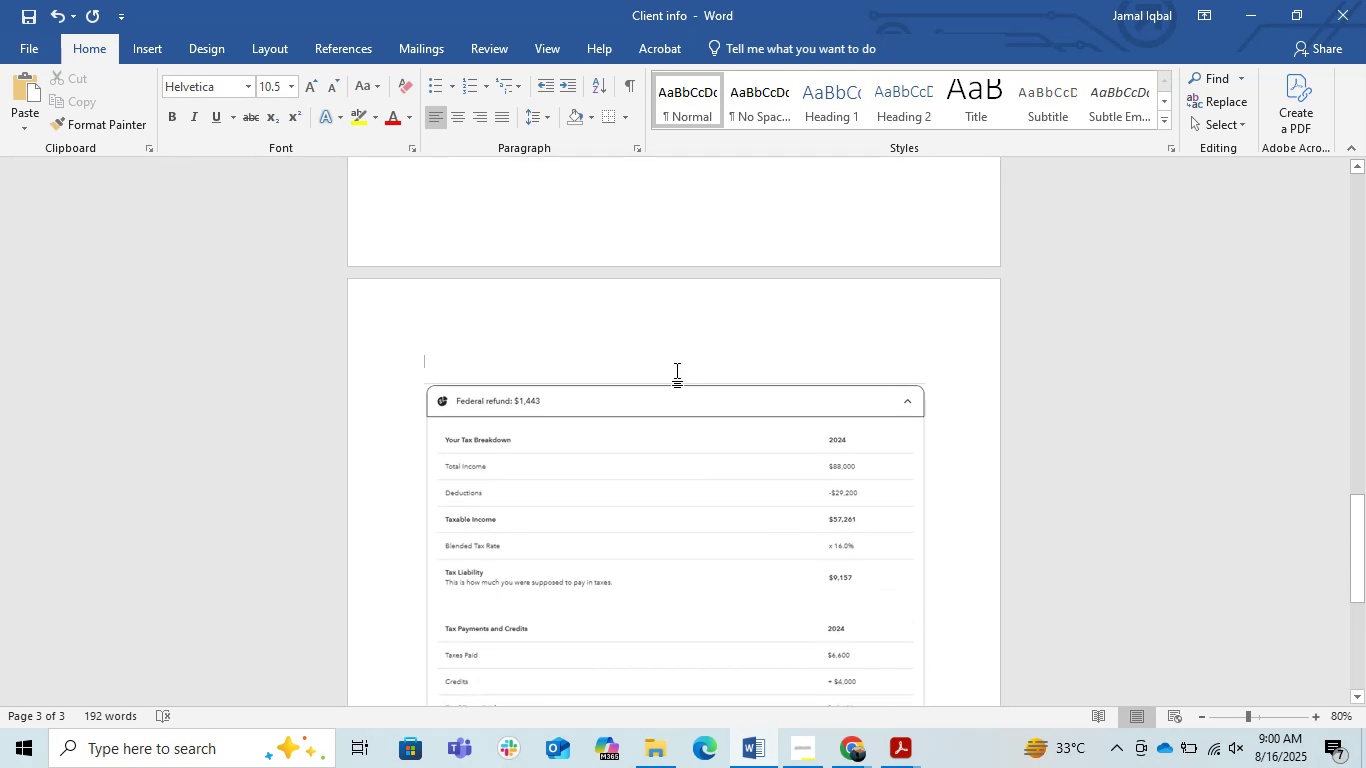 
type(Review)
 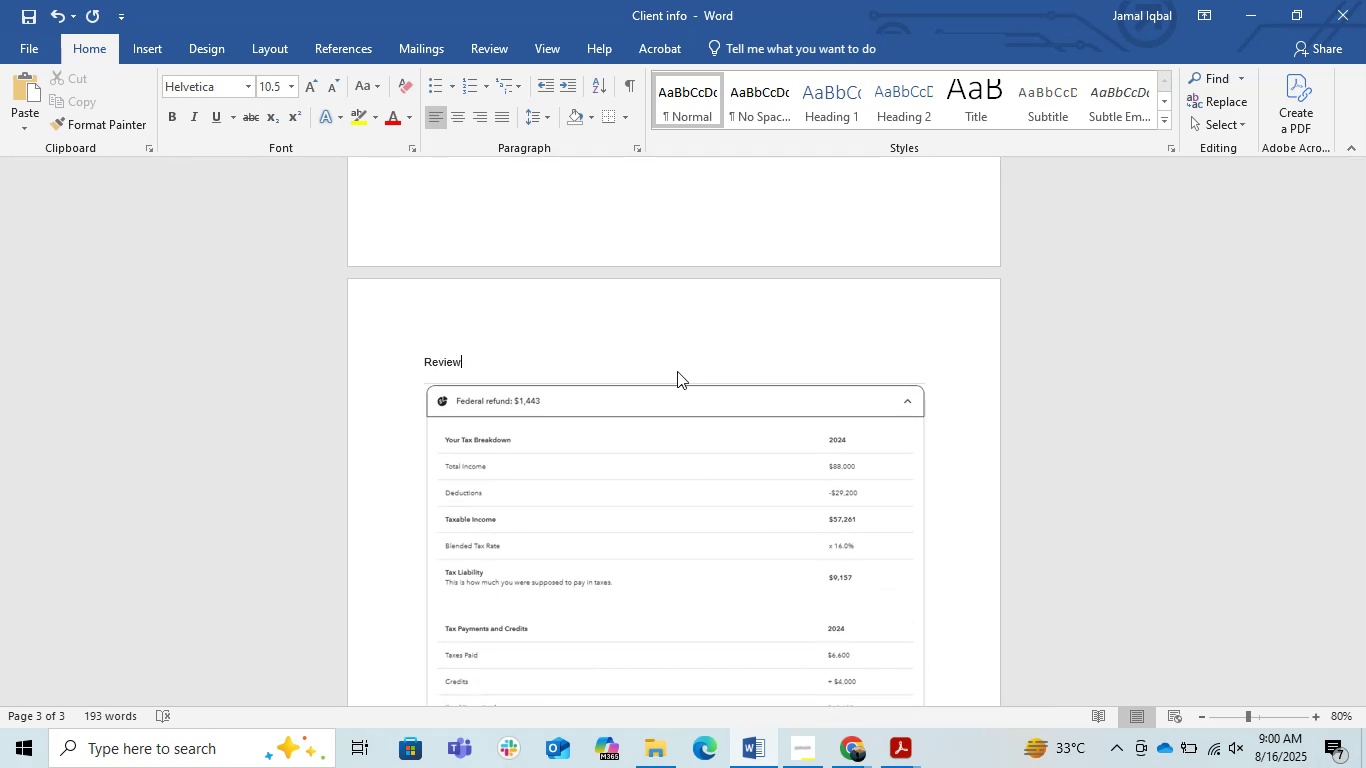 
key(Shift+ArrowLeft)
 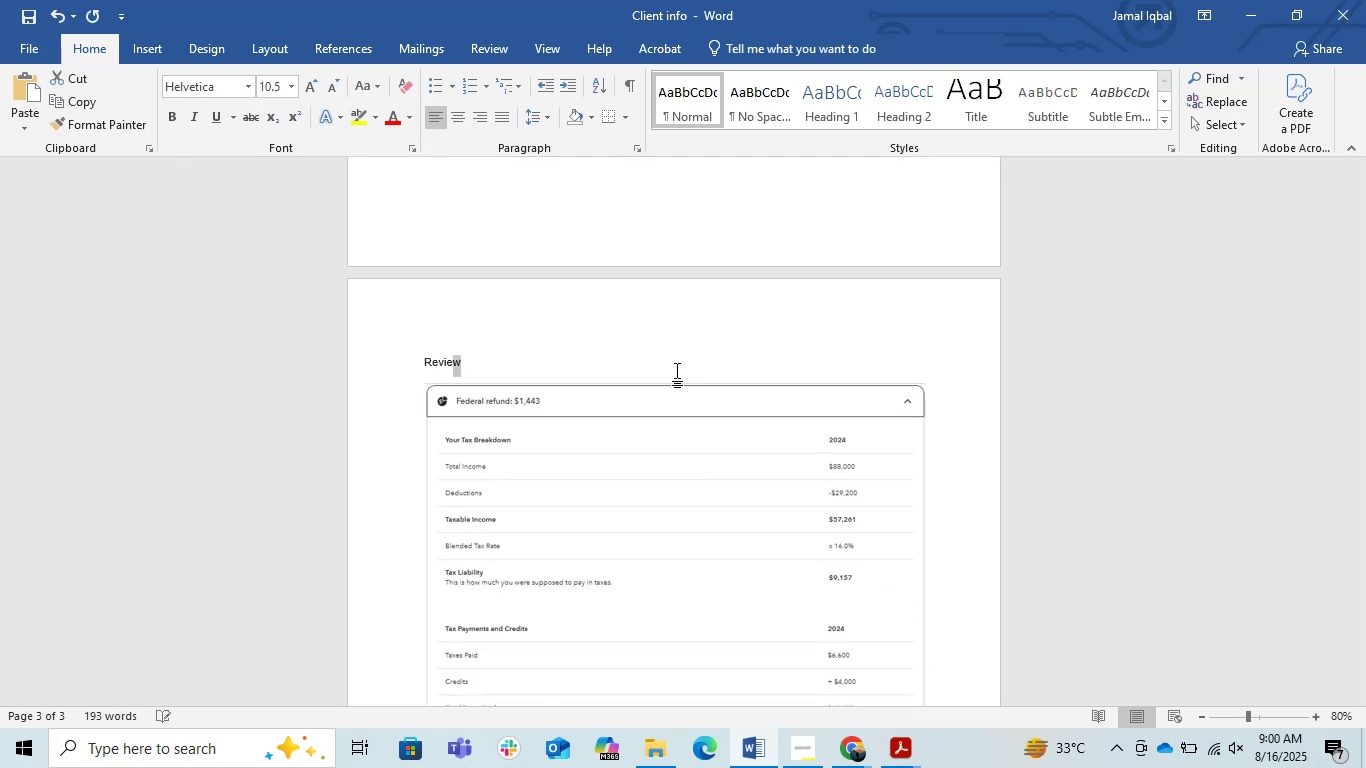 
hold_key(key=ArrowLeft, duration=0.45)
 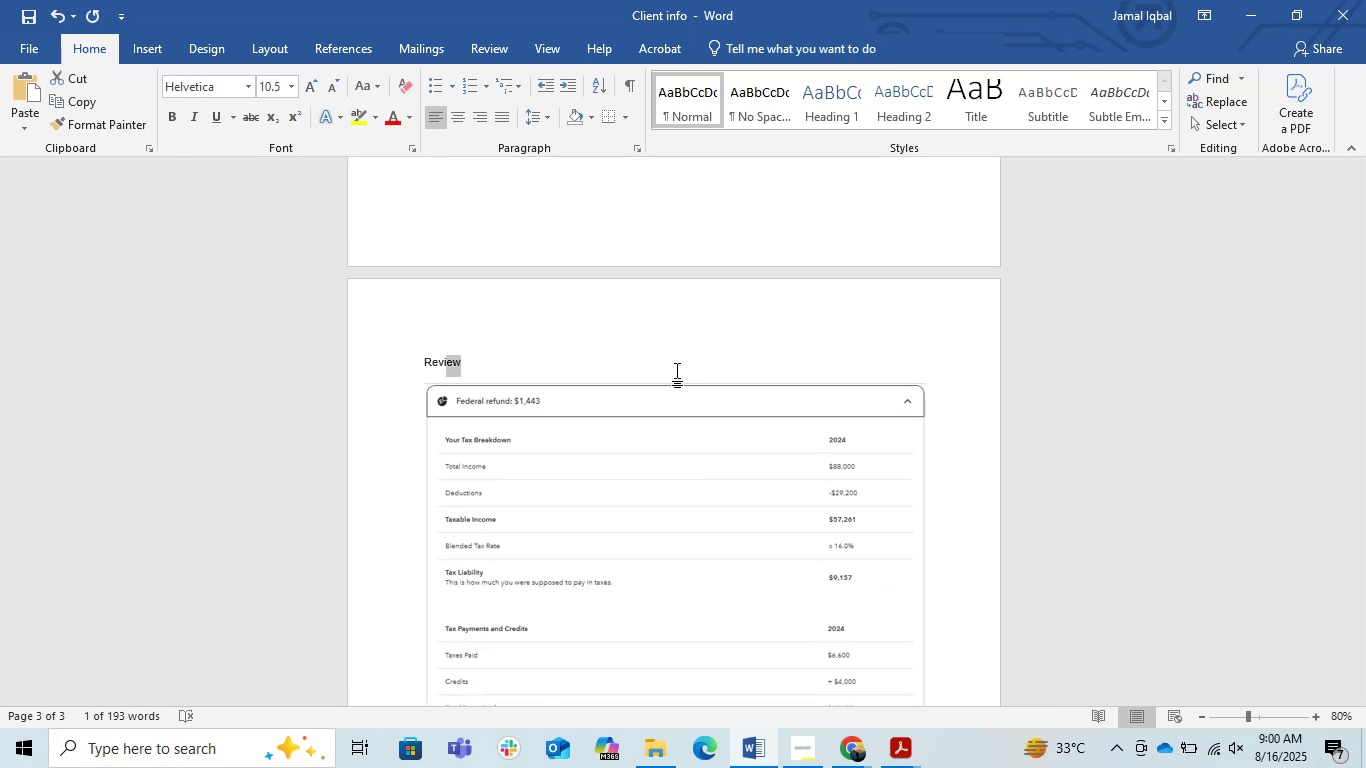 
key(Shift+ArrowLeft)
 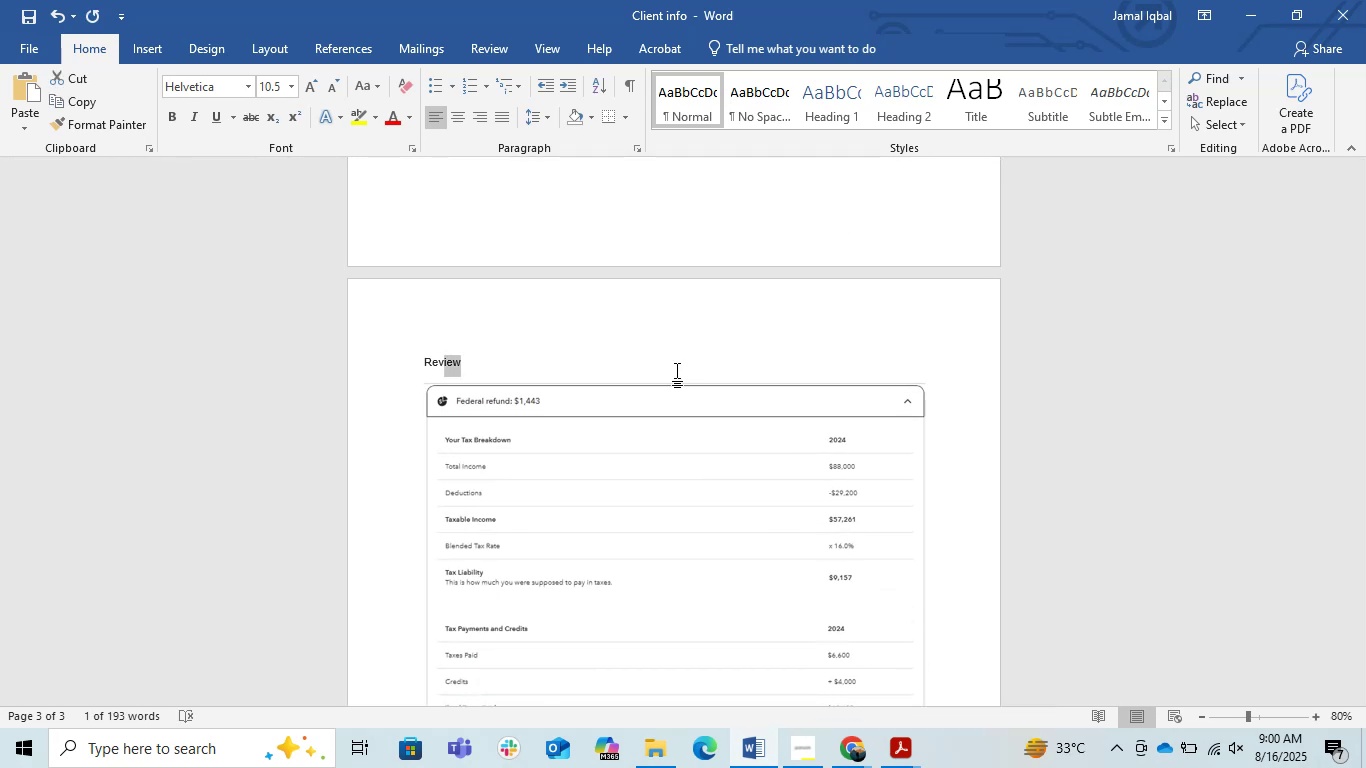 
key(Shift+ArrowLeft)
 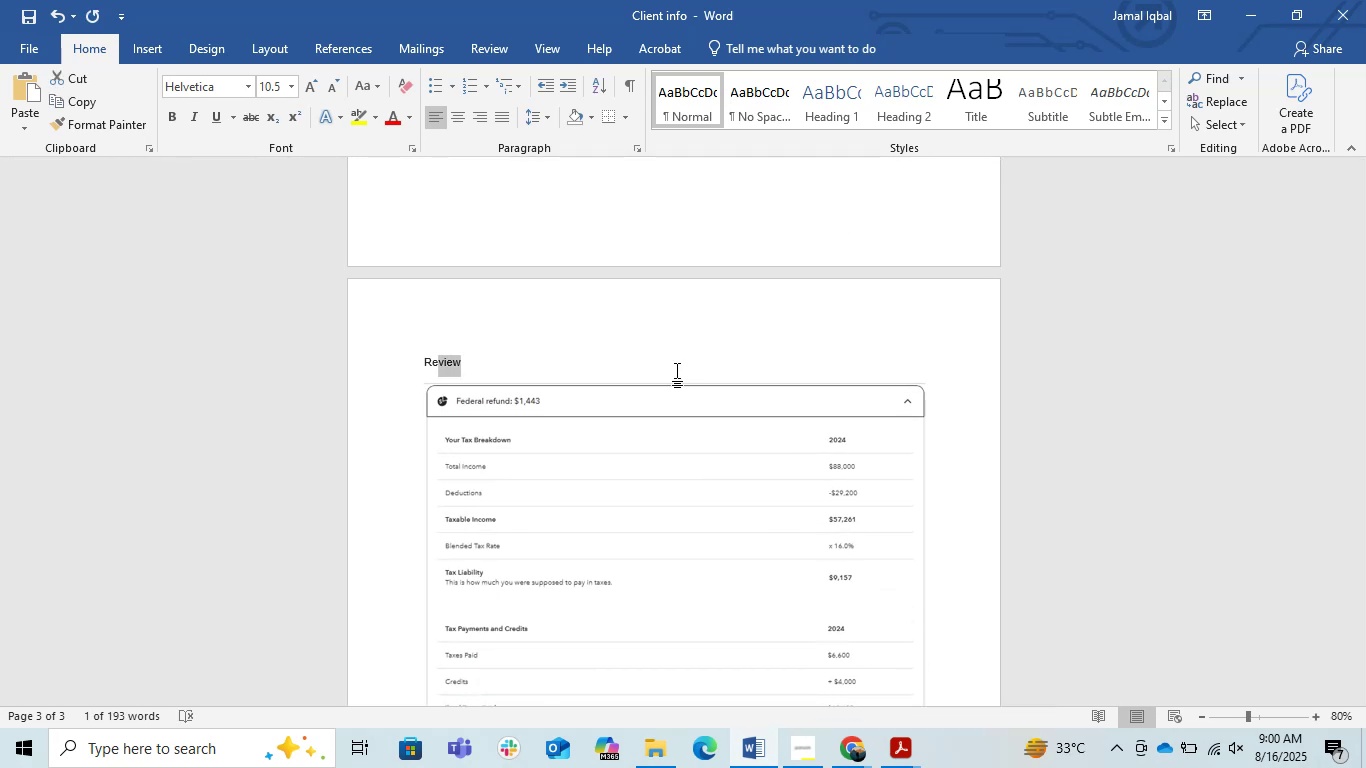 
key(Shift+ArrowLeft)
 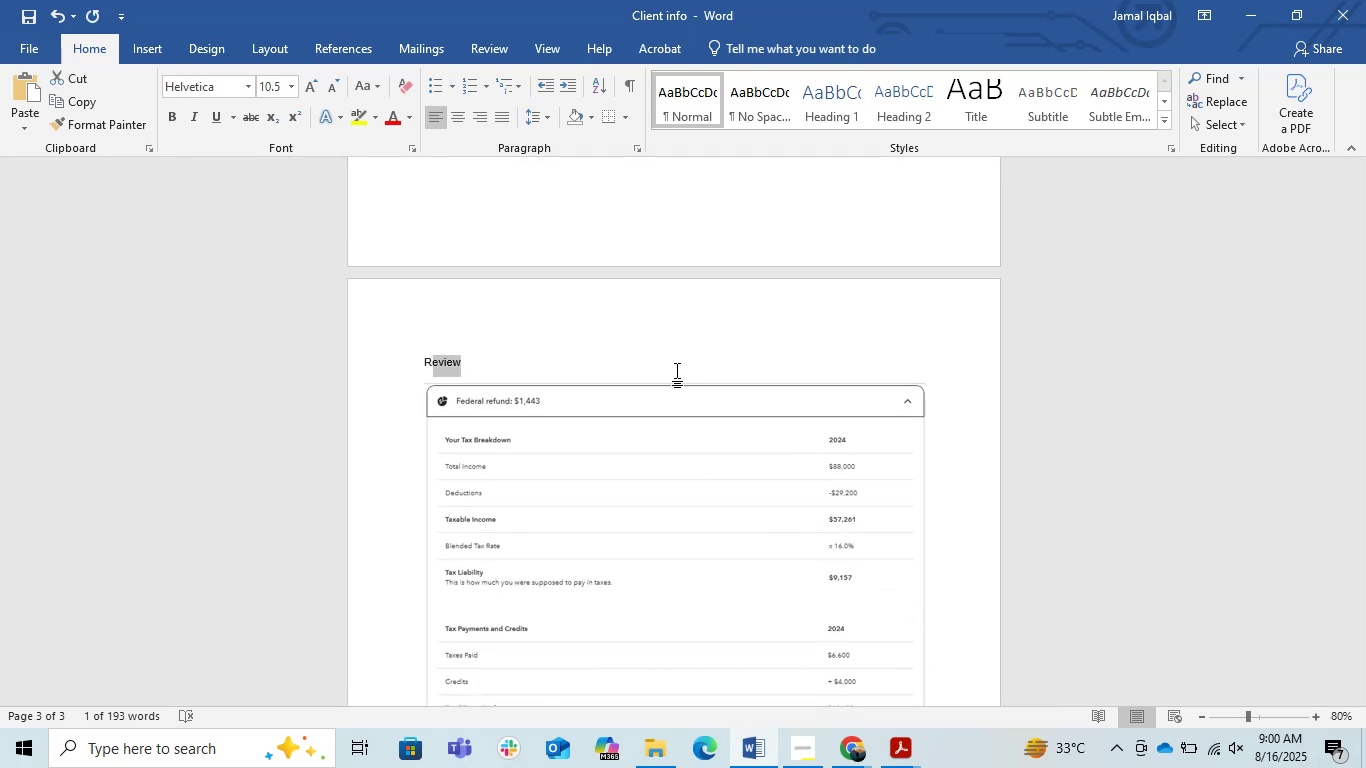 
key(Shift+ArrowLeft)
 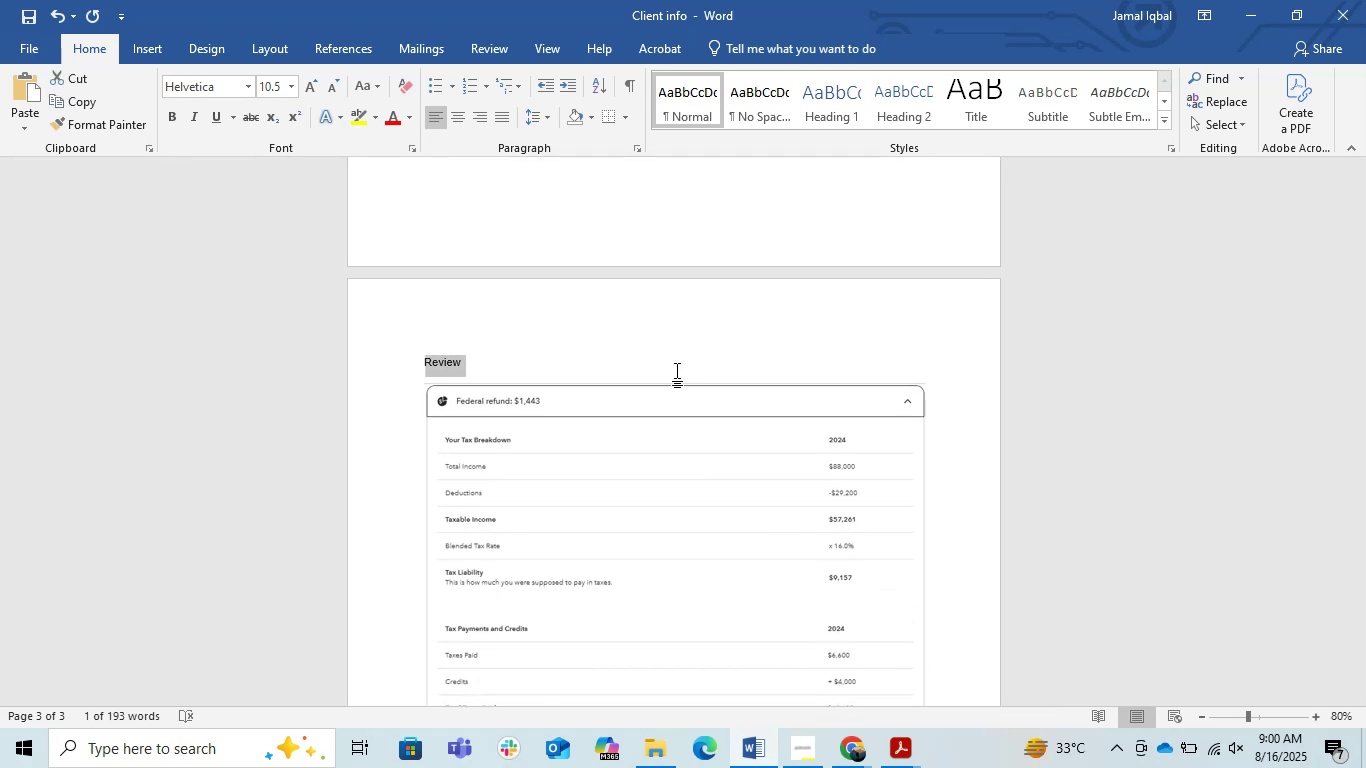 
key(Shift+ArrowLeft)
 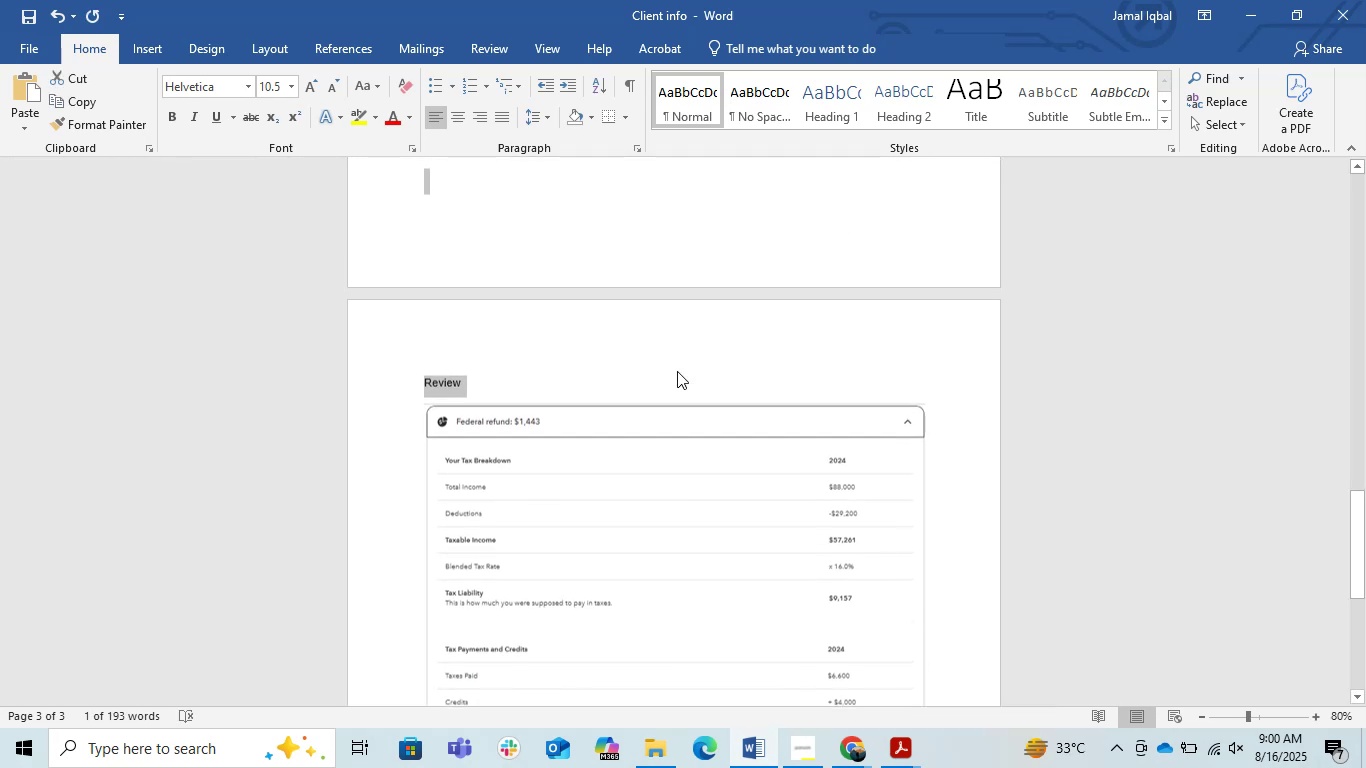 
key(Shift+ArrowRight)
 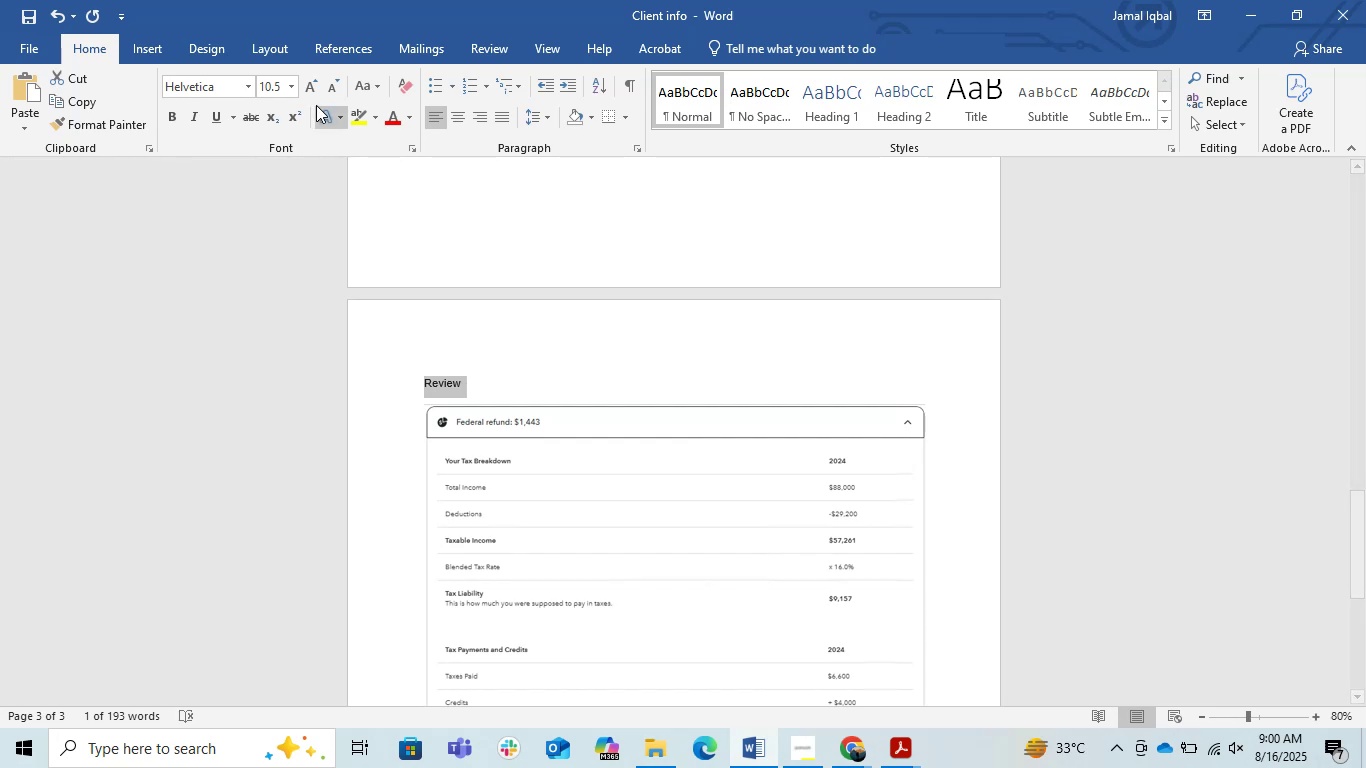 
left_click([315, 80])
 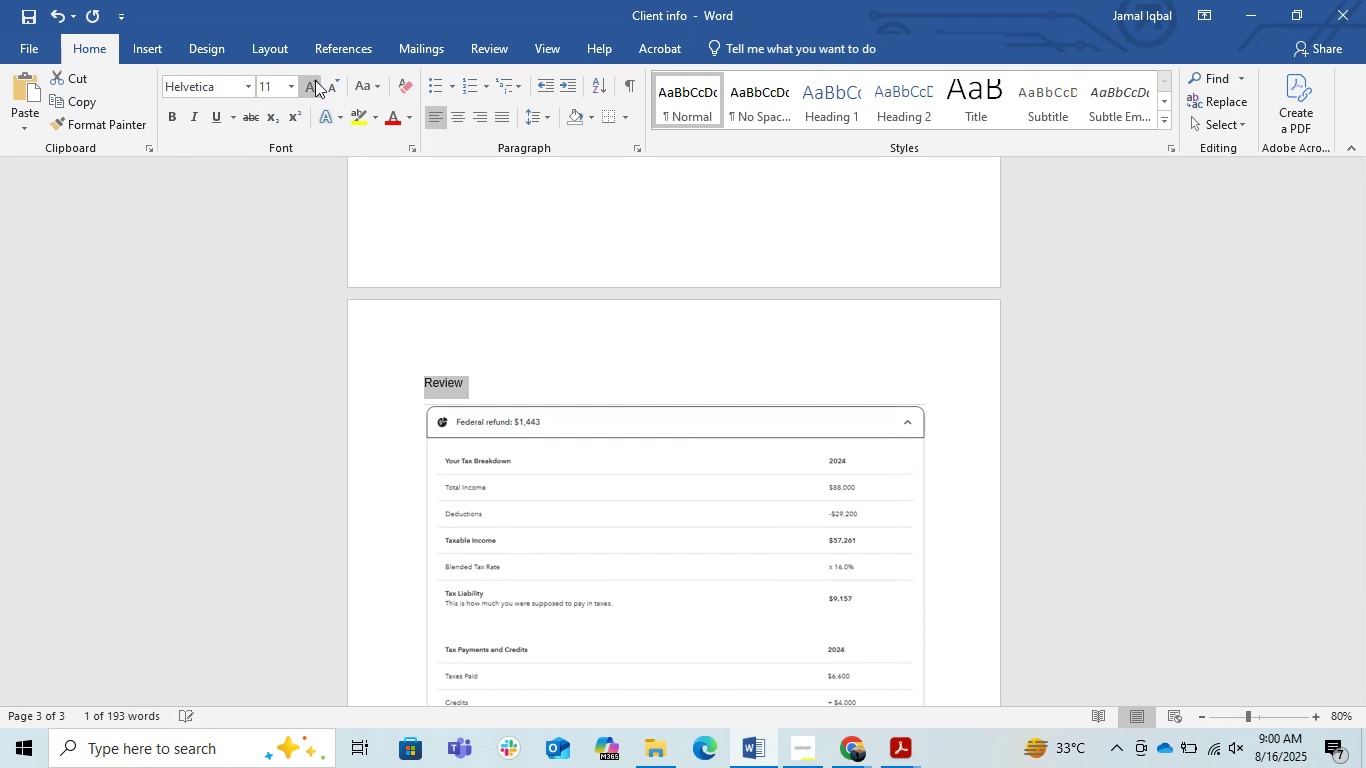 
double_click([315, 80])
 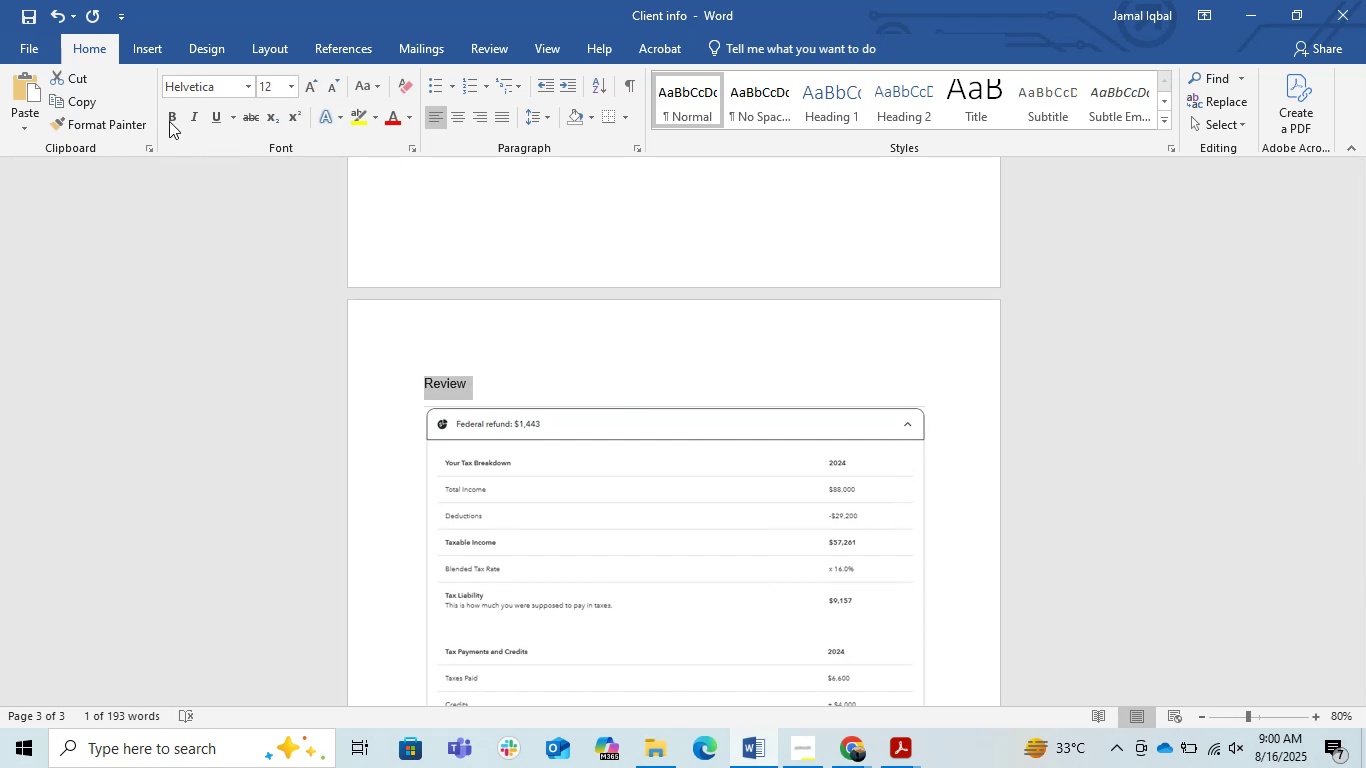 
left_click([179, 109])
 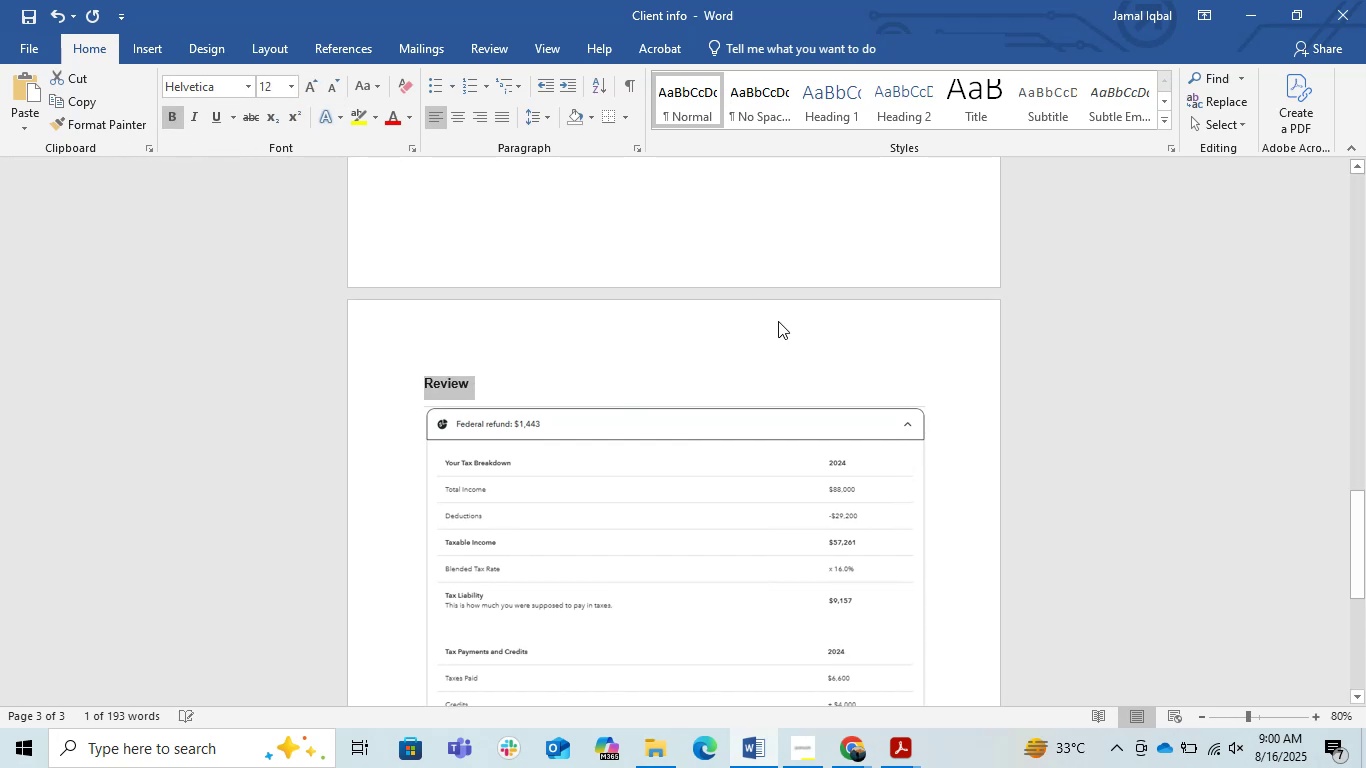 
left_click([780, 329])
 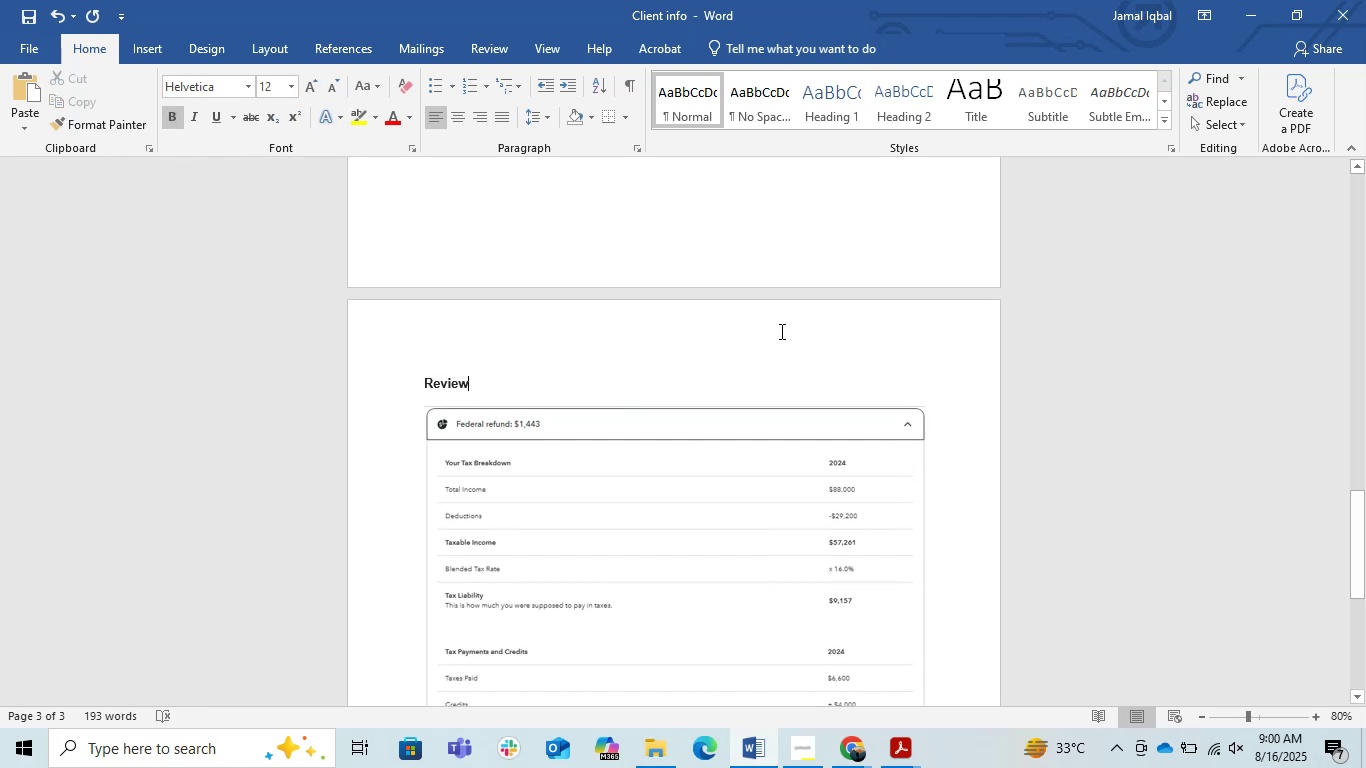 
scroll: coordinate [765, 308], scroll_direction: down, amount: 7.0
 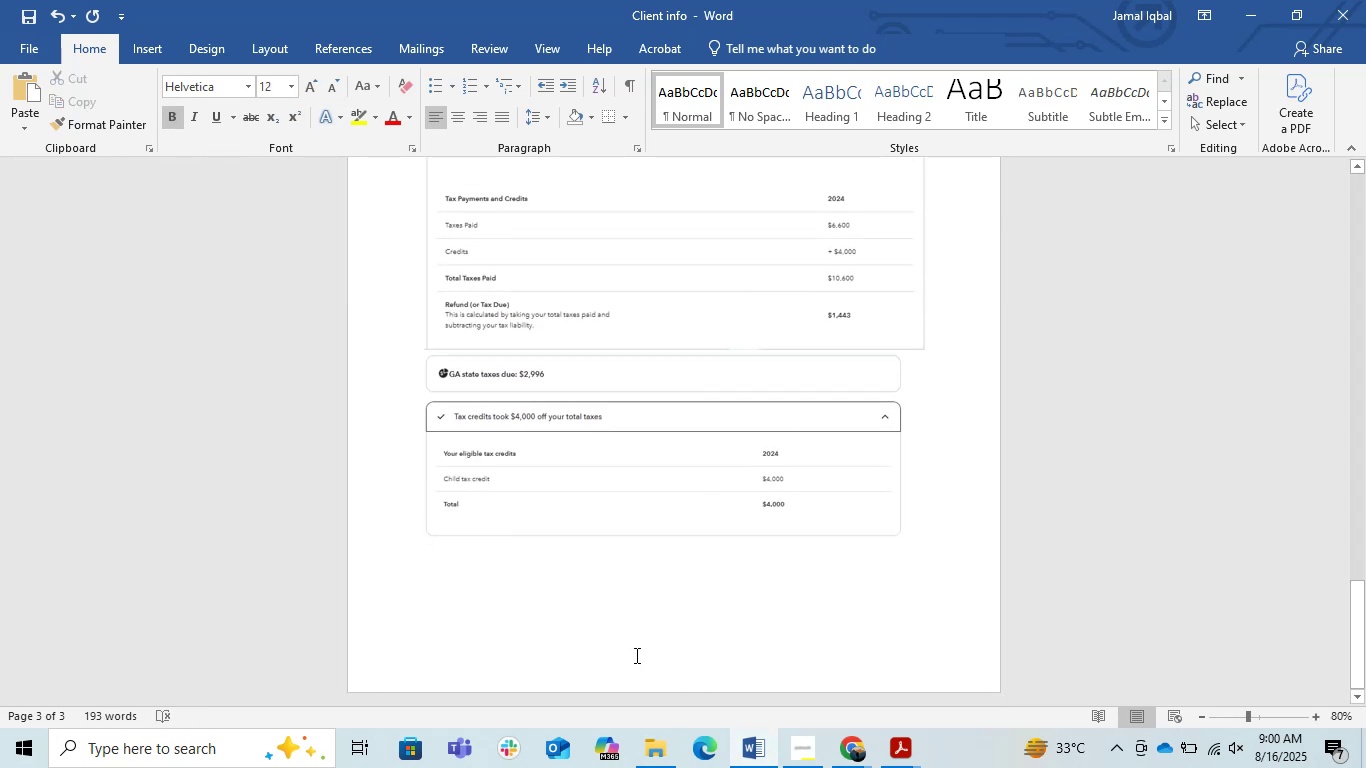 
left_click([626, 604])
 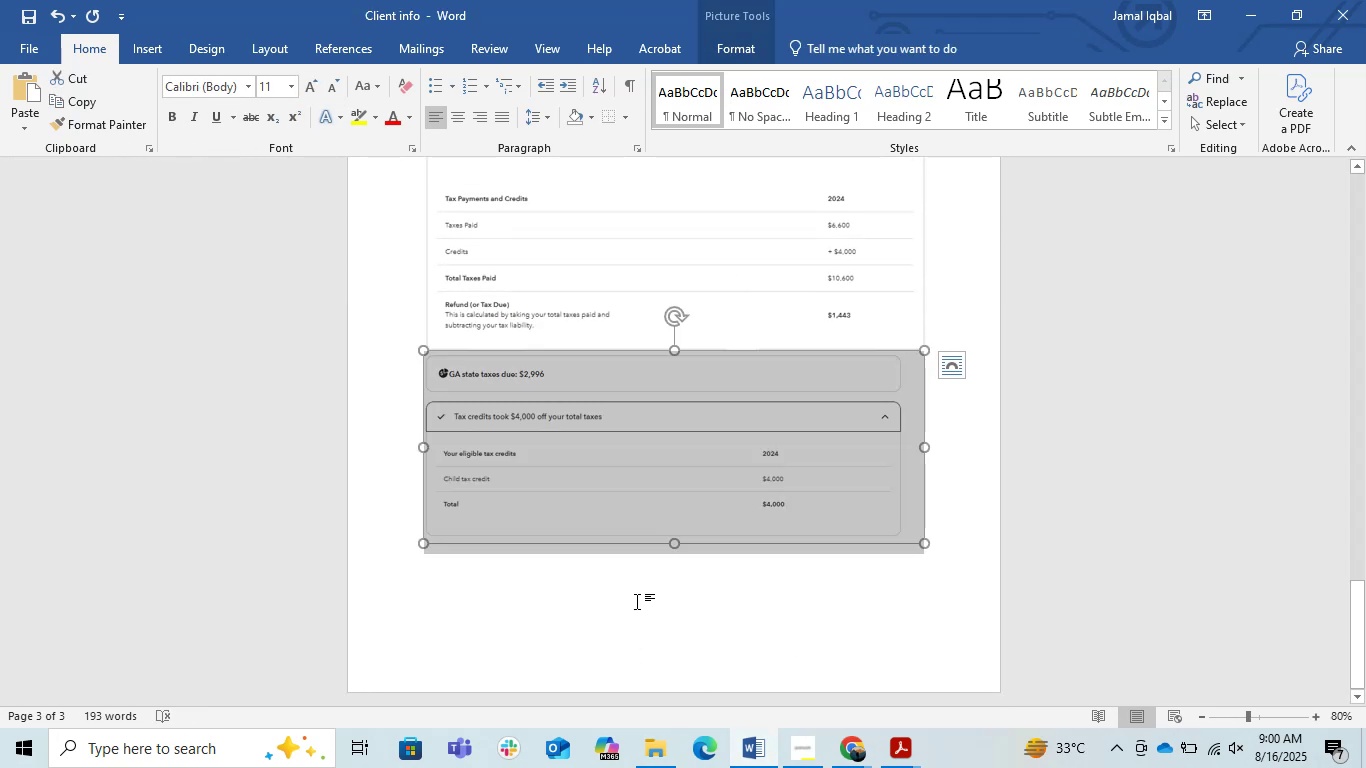 
left_click([637, 601])
 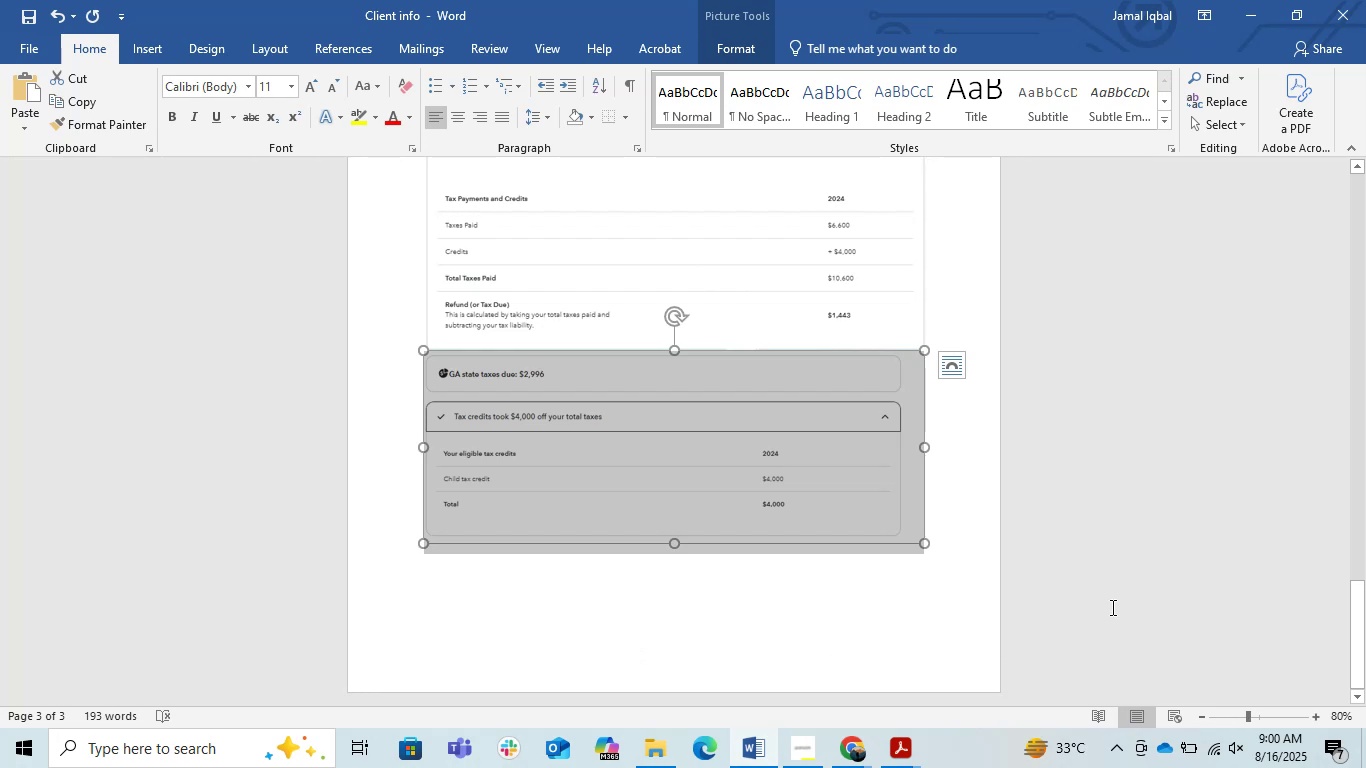 
left_click([1146, 479])
 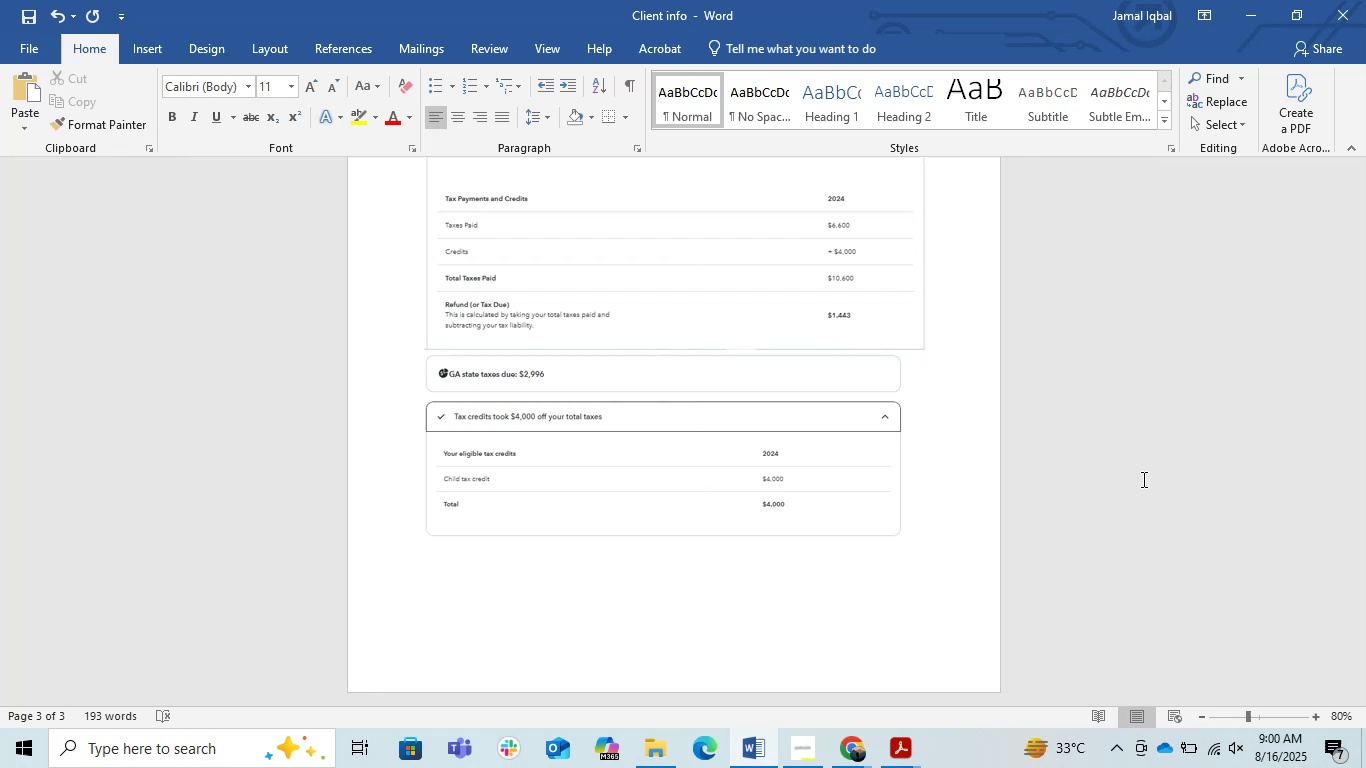 
wait(32.97)
 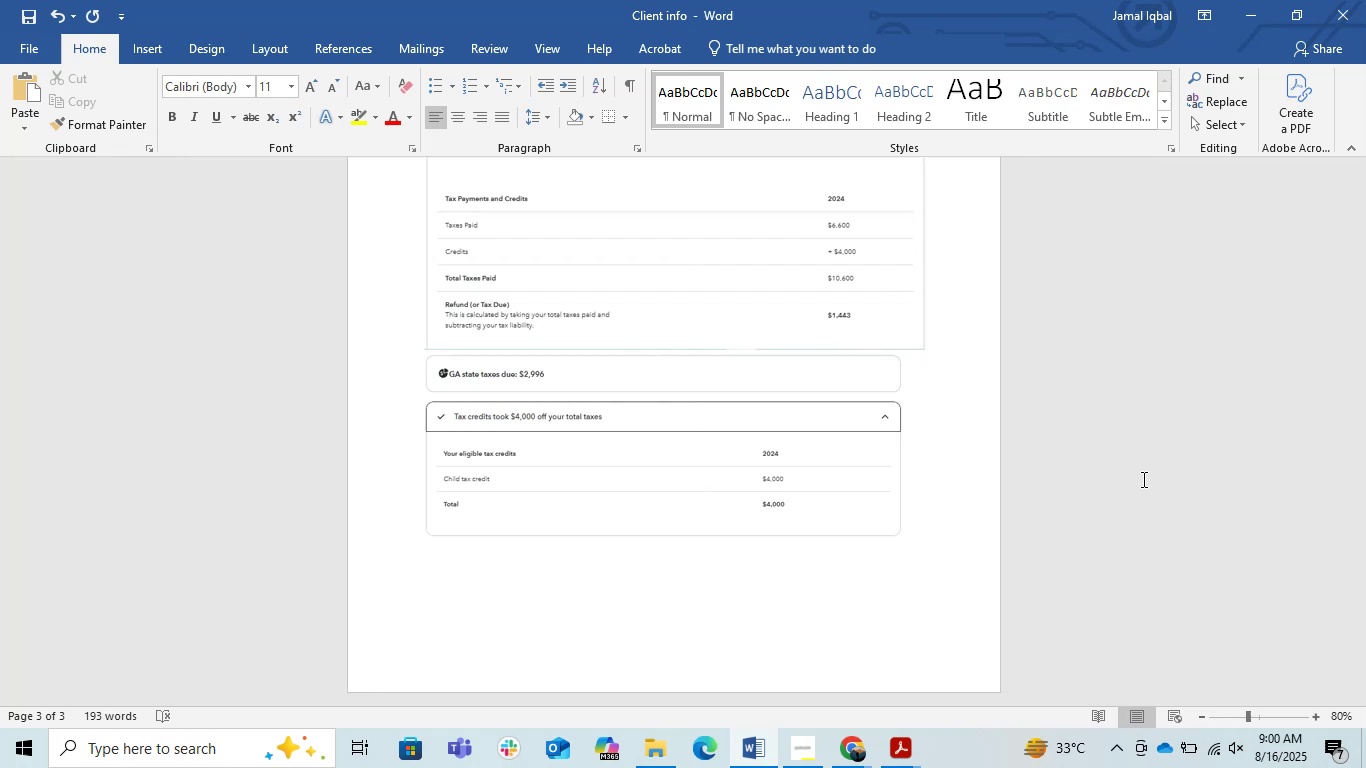 
scroll: coordinate [664, 610], scroll_direction: down, amount: 1.0
 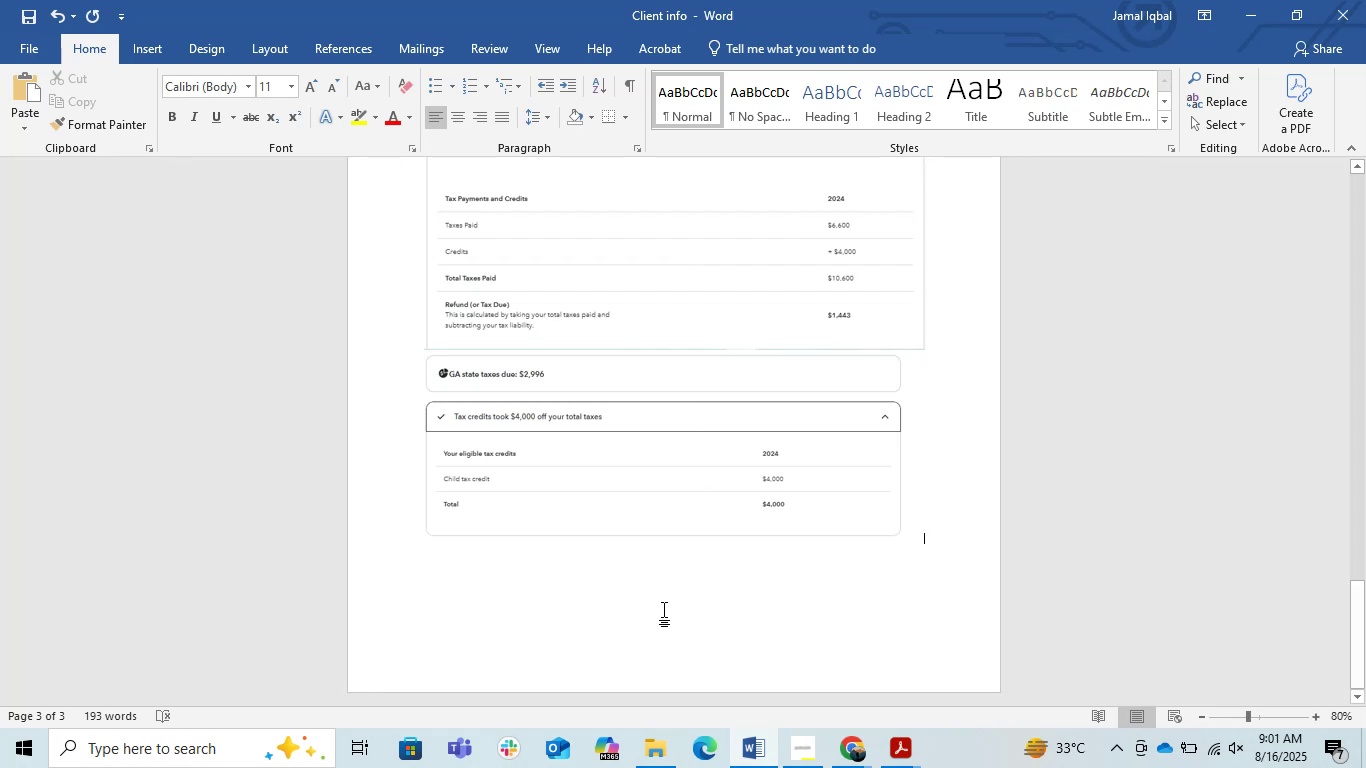 
wait(9.2)
 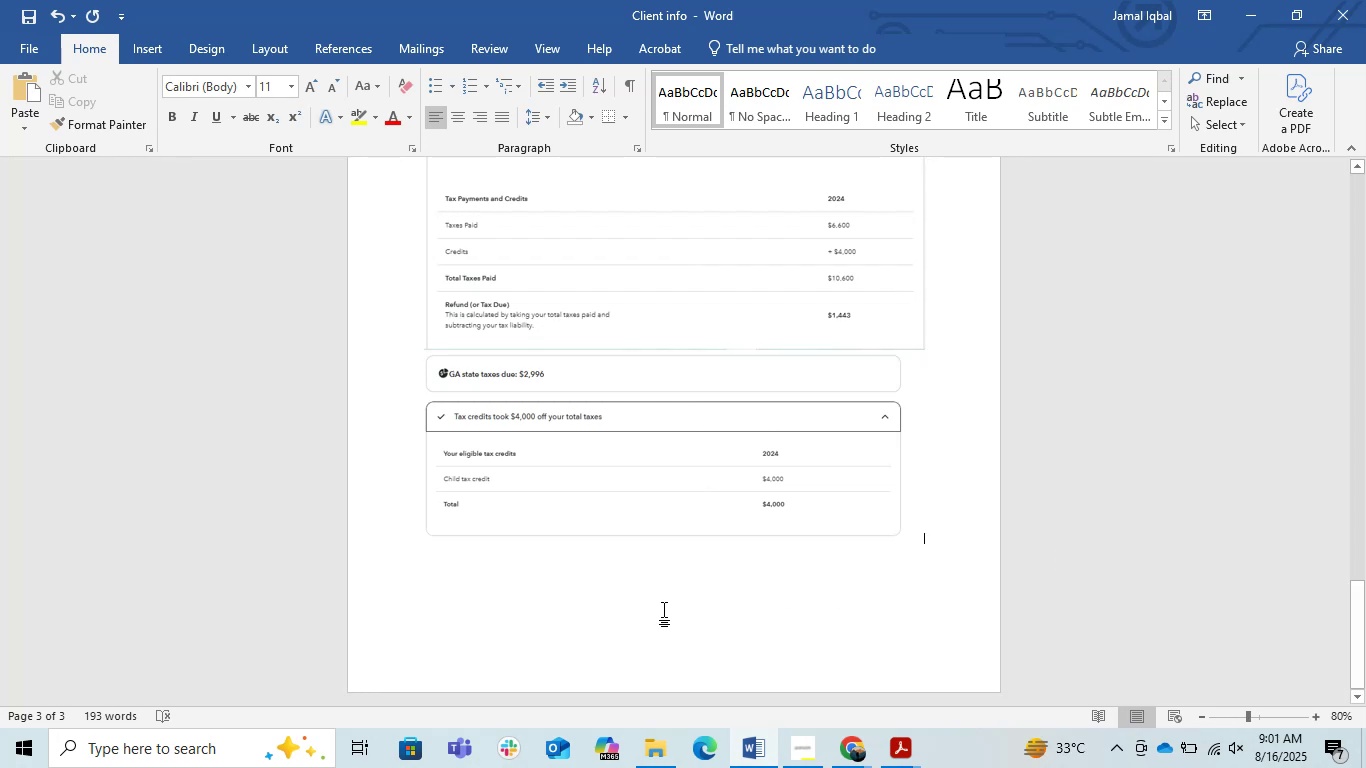 
scroll: coordinate [869, 552], scroll_direction: up, amount: 6.0
 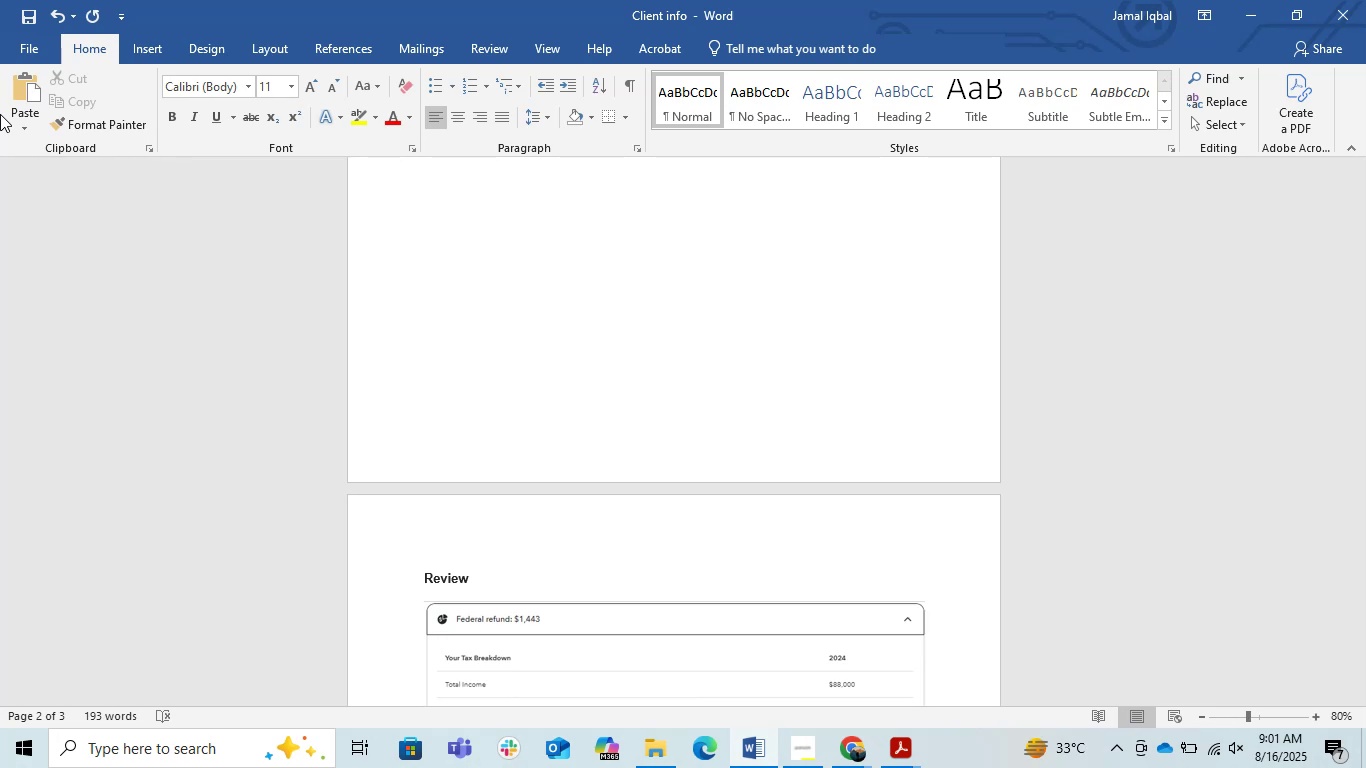 
wait(22.14)
 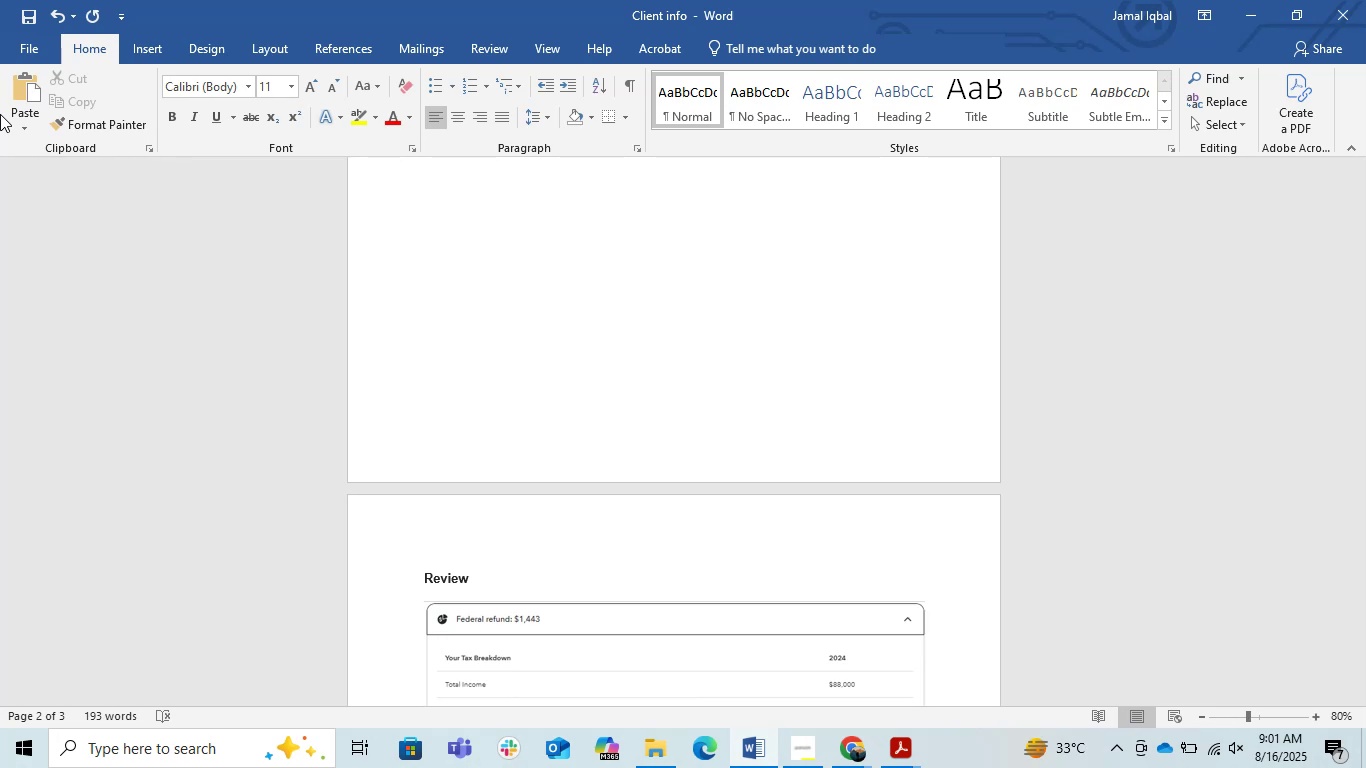 
scroll: coordinate [681, 608], scroll_direction: up, amount: 10.0
 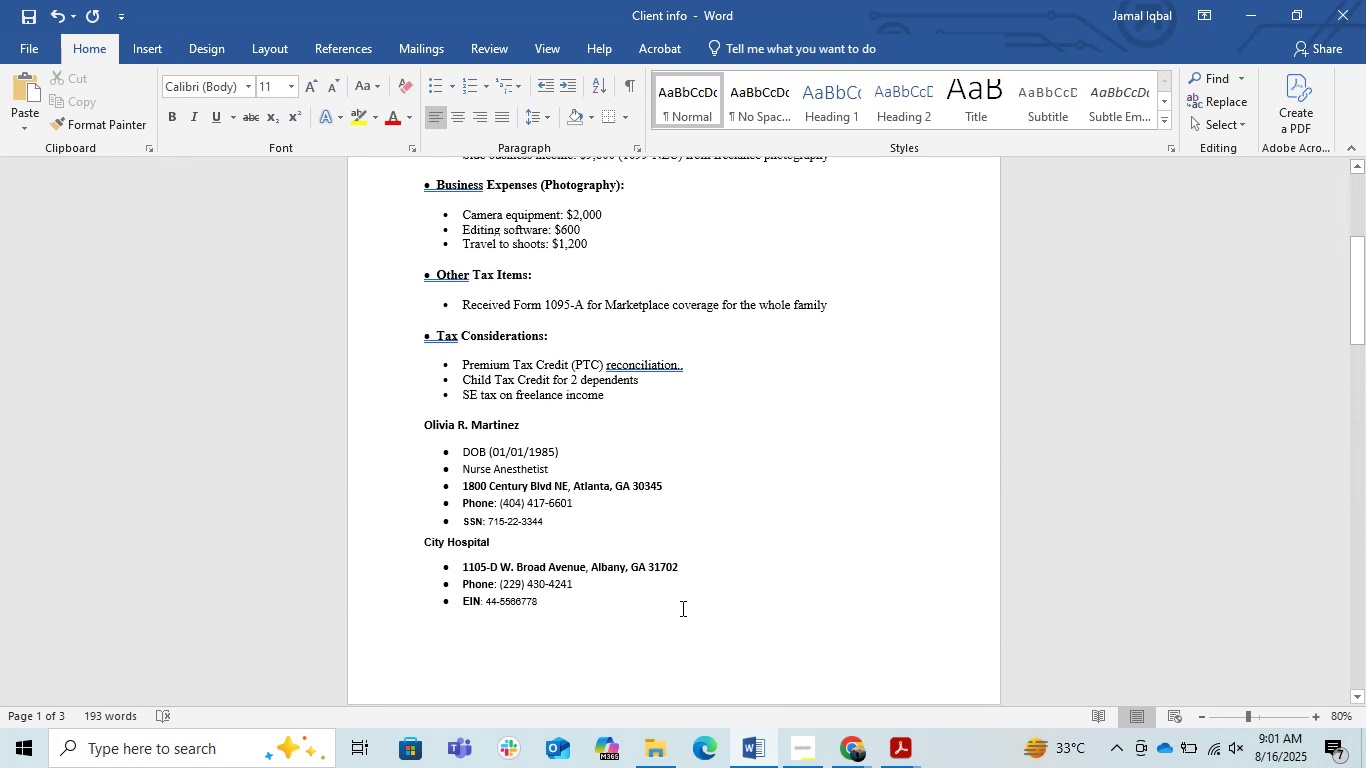 
scroll: coordinate [666, 552], scroll_direction: down, amount: 15.0
 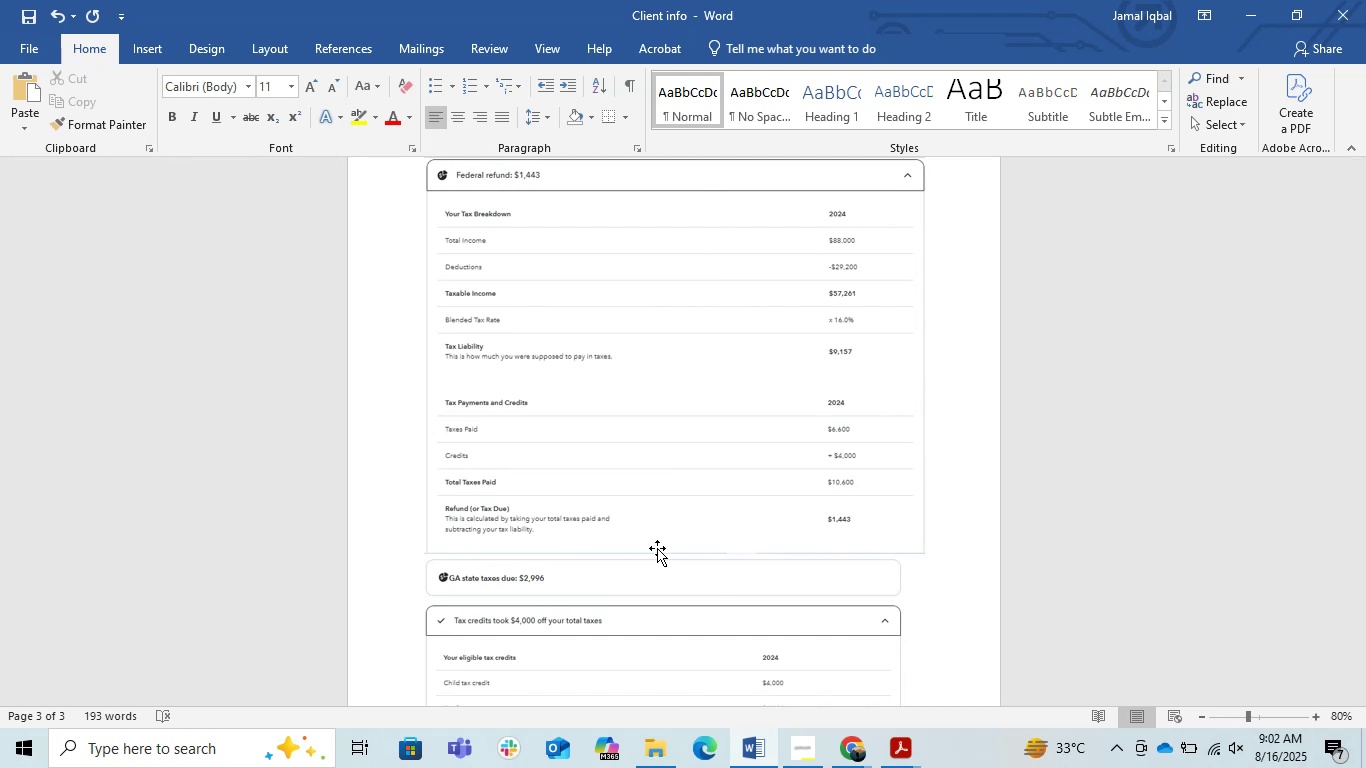 
wait(32.81)
 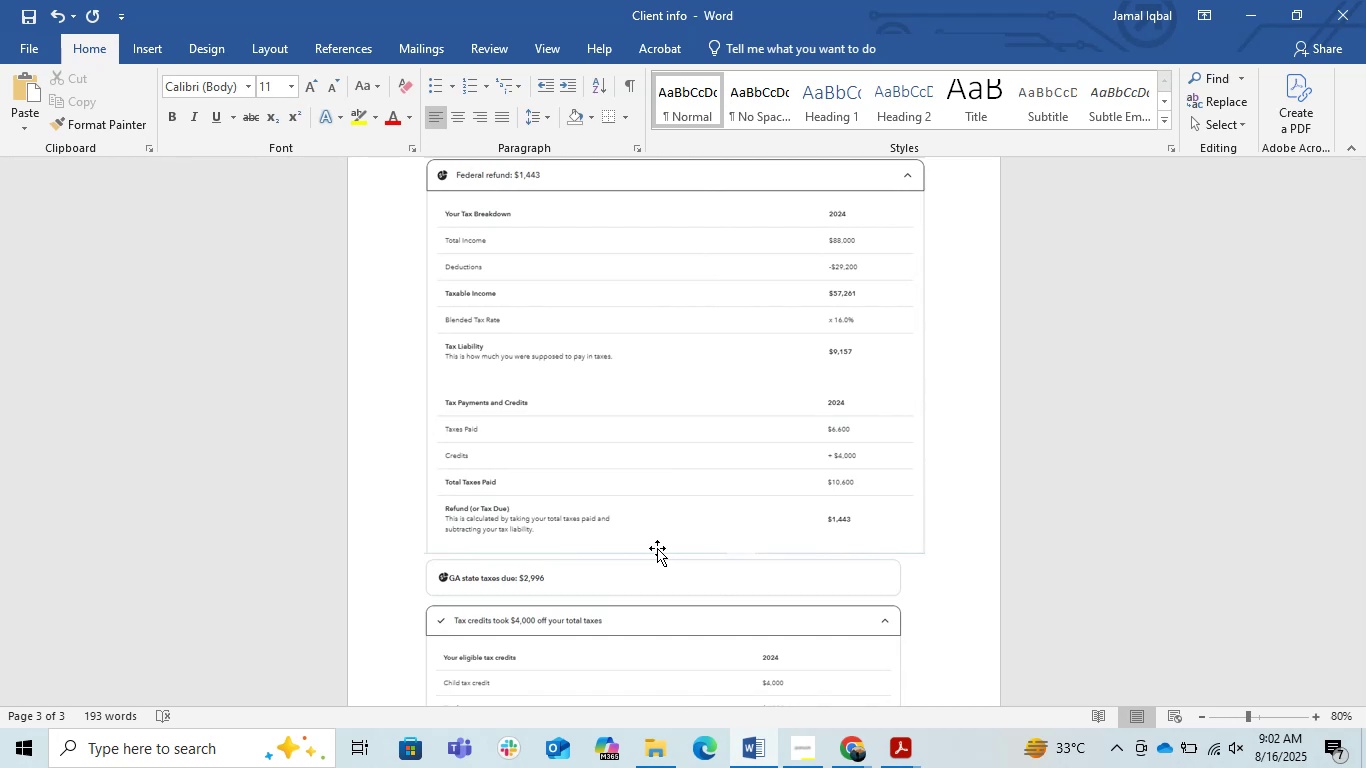 
scroll: coordinate [474, 597], scroll_direction: up, amount: 3.0
 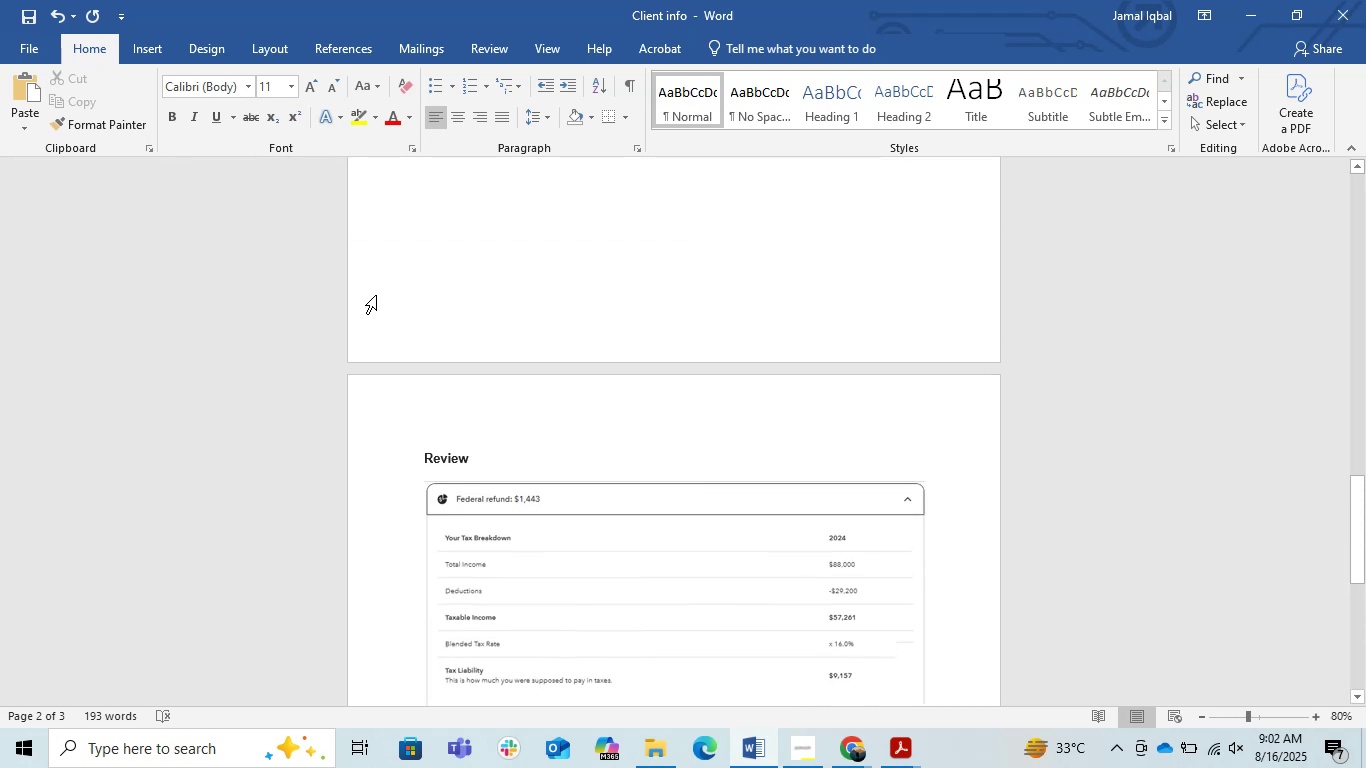 
left_click([376, 294])
 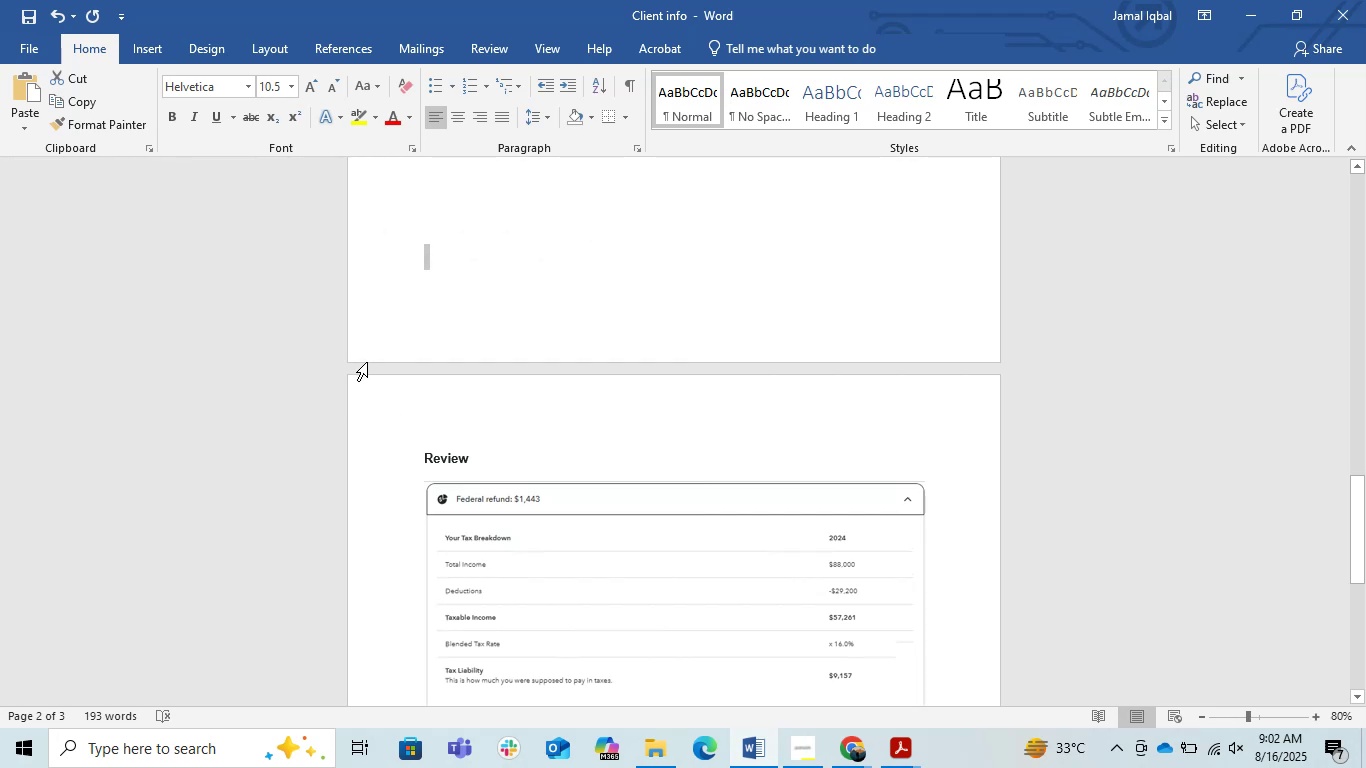 
left_click([387, 408])
 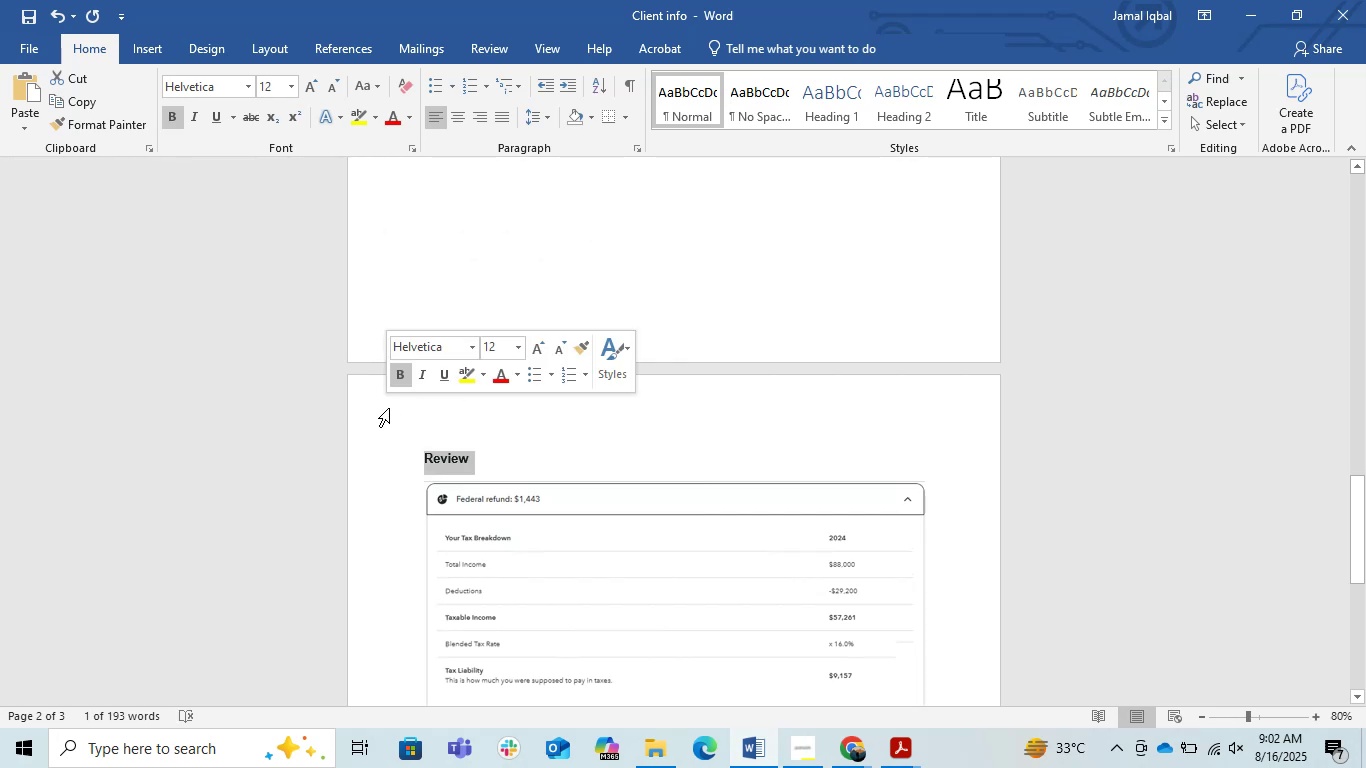 
scroll: coordinate [393, 391], scroll_direction: up, amount: 3.0
 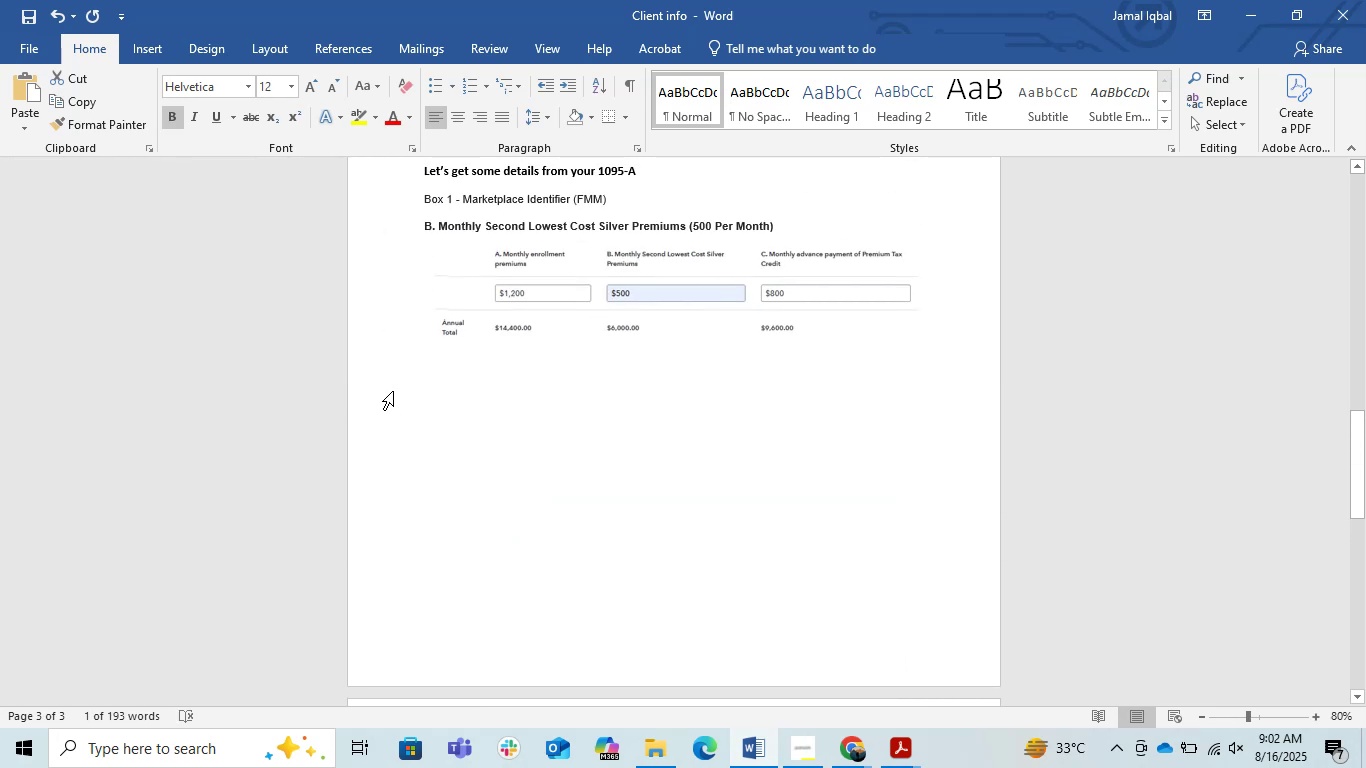 
left_click([393, 391])
 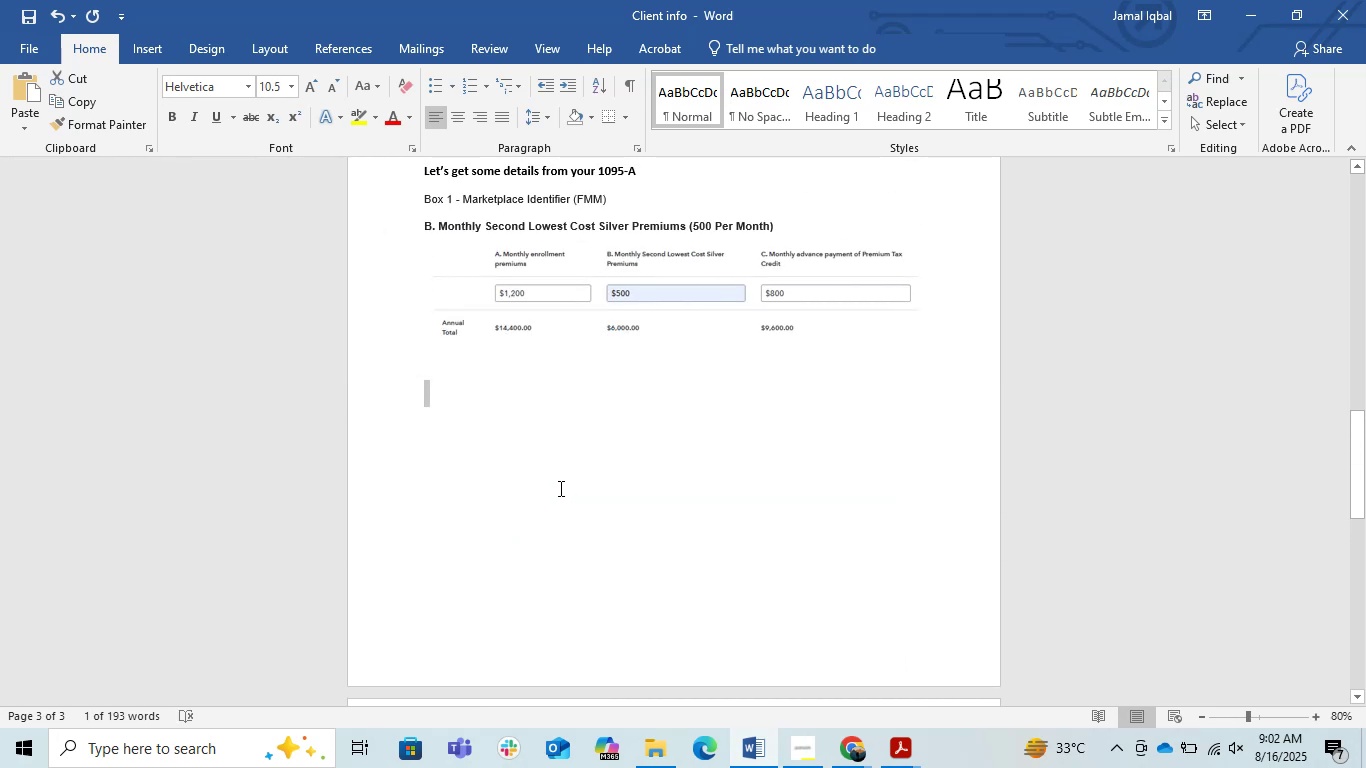 
scroll: coordinate [558, 488], scroll_direction: up, amount: 7.0
 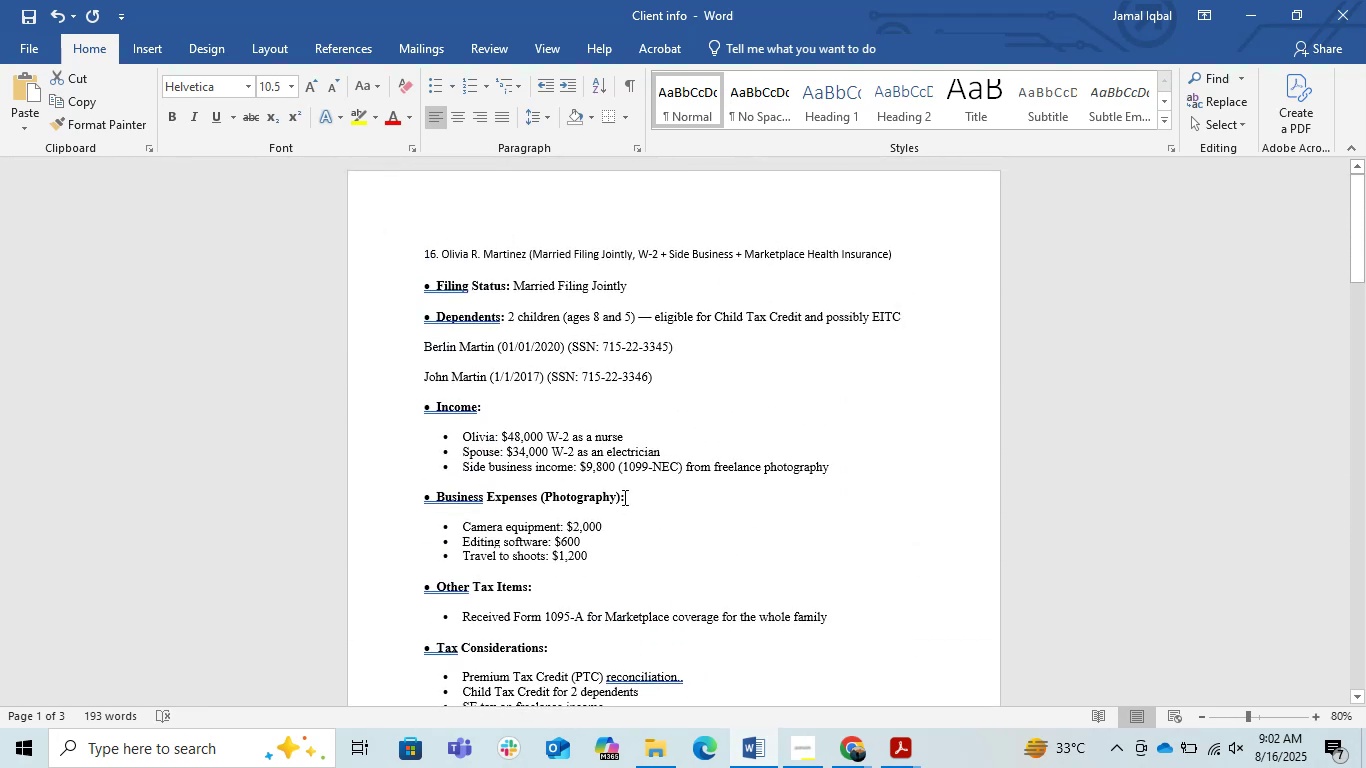 
scroll: coordinate [623, 497], scroll_direction: down, amount: 1.0
 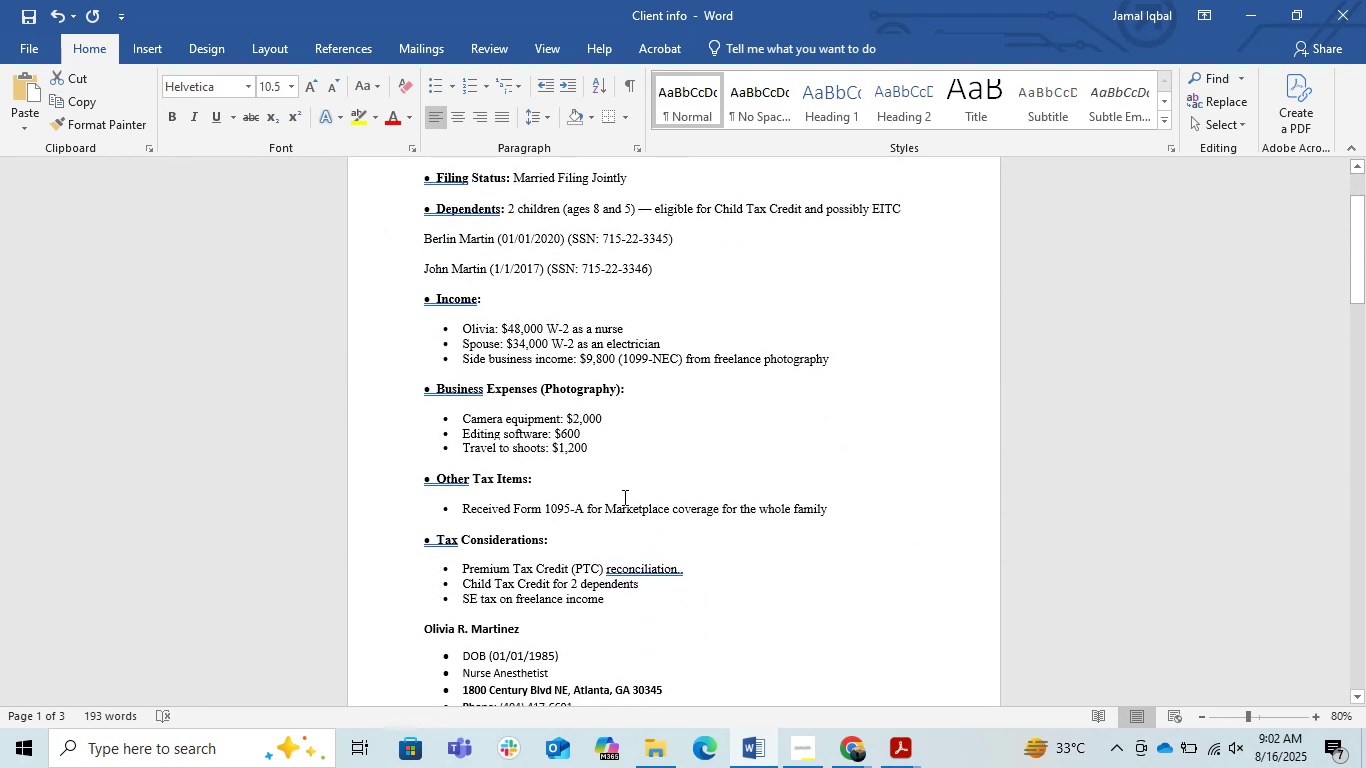 
scroll: coordinate [623, 497], scroll_direction: up, amount: 1.0
 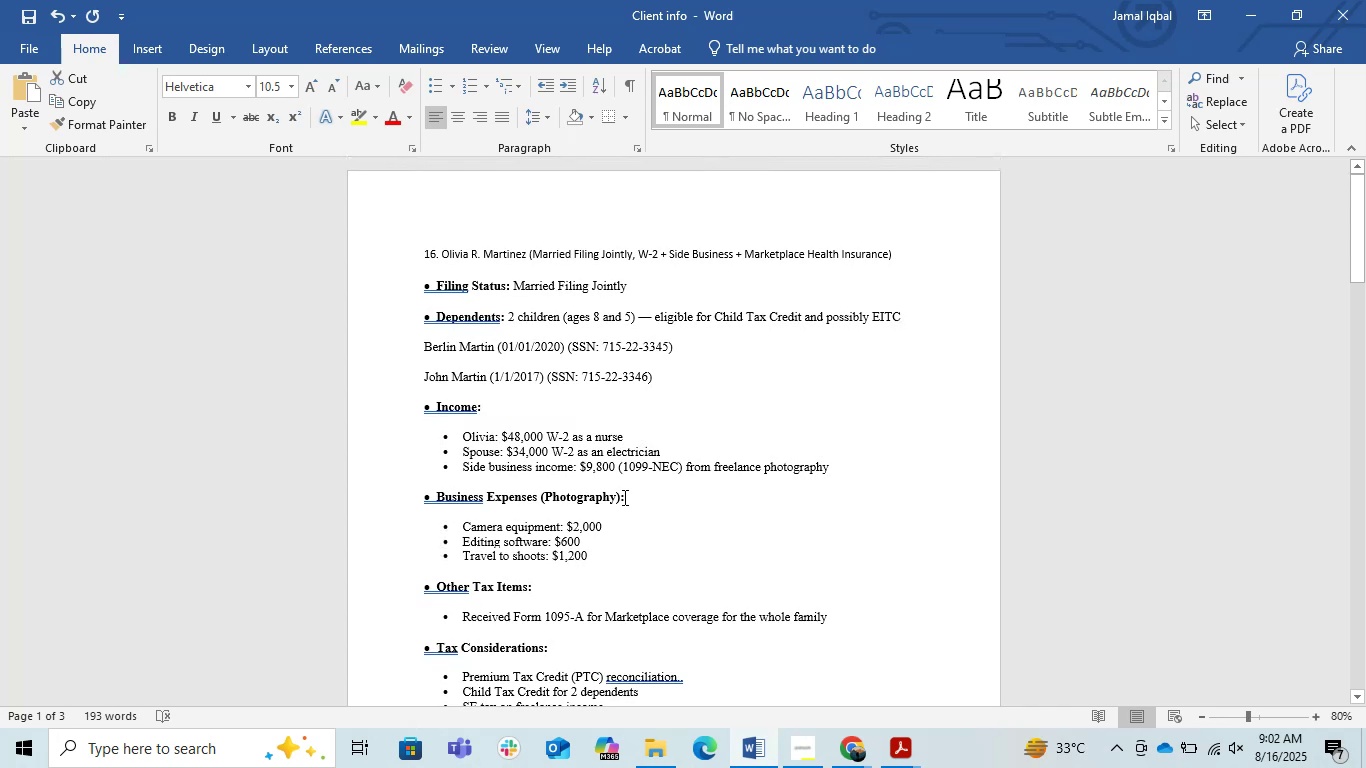 
left_click([700, 386])
 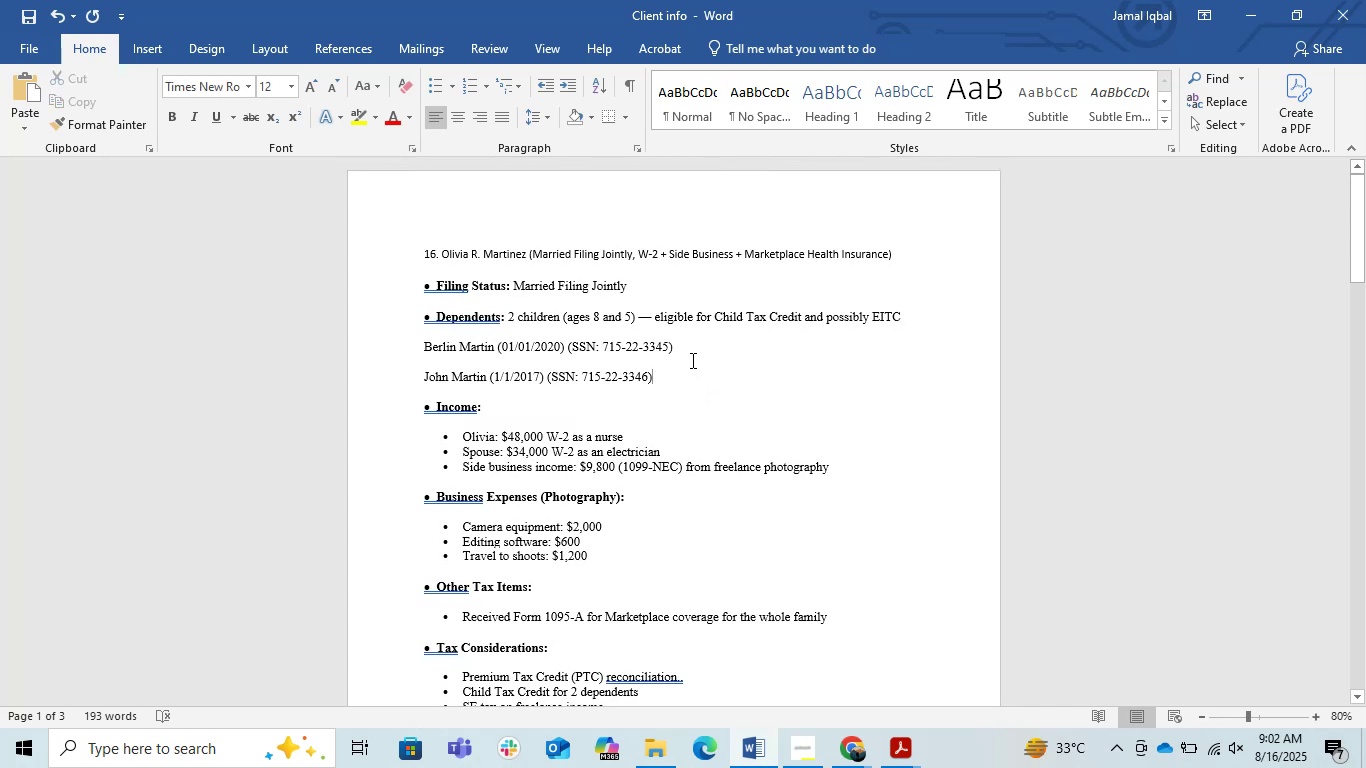 
left_click_drag(start_coordinate=[685, 346], to_coordinate=[535, 363])
 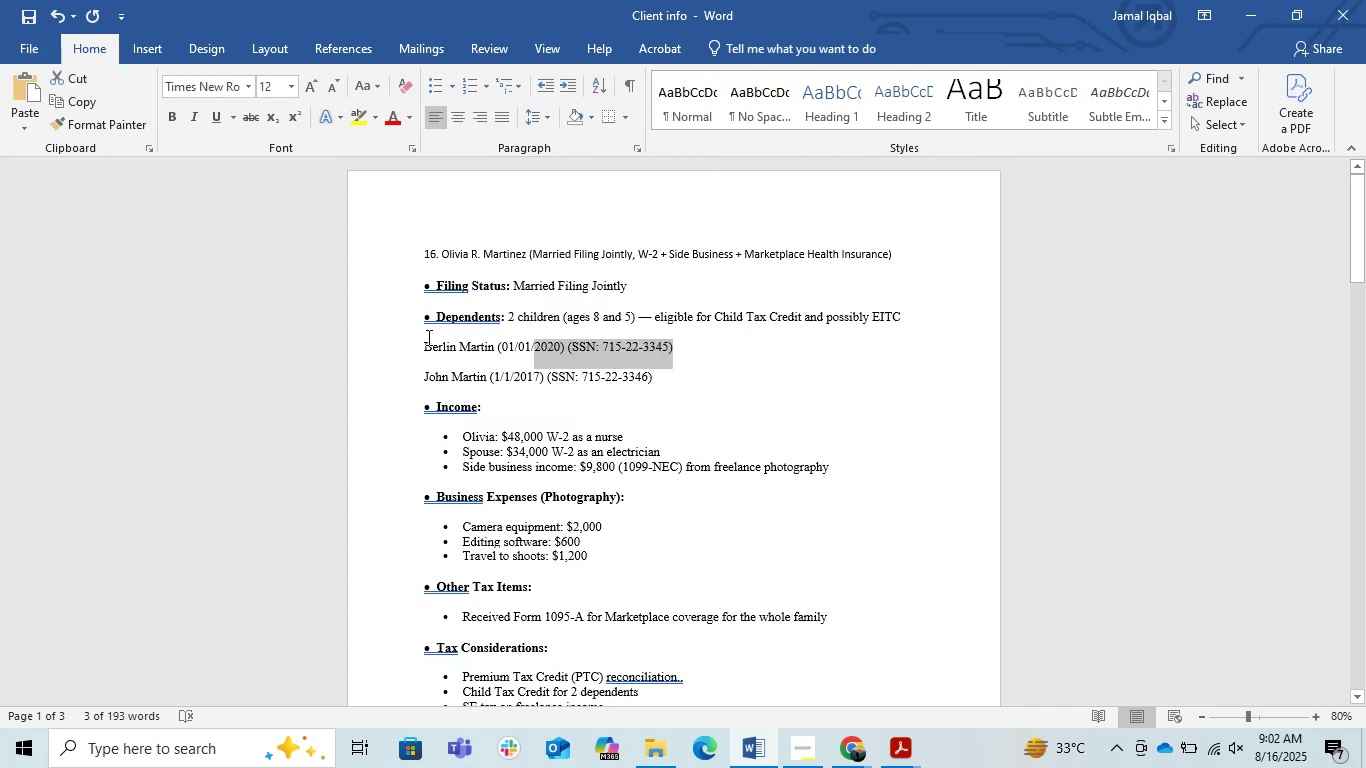 
left_click_drag(start_coordinate=[419, 340], to_coordinate=[683, 383])
 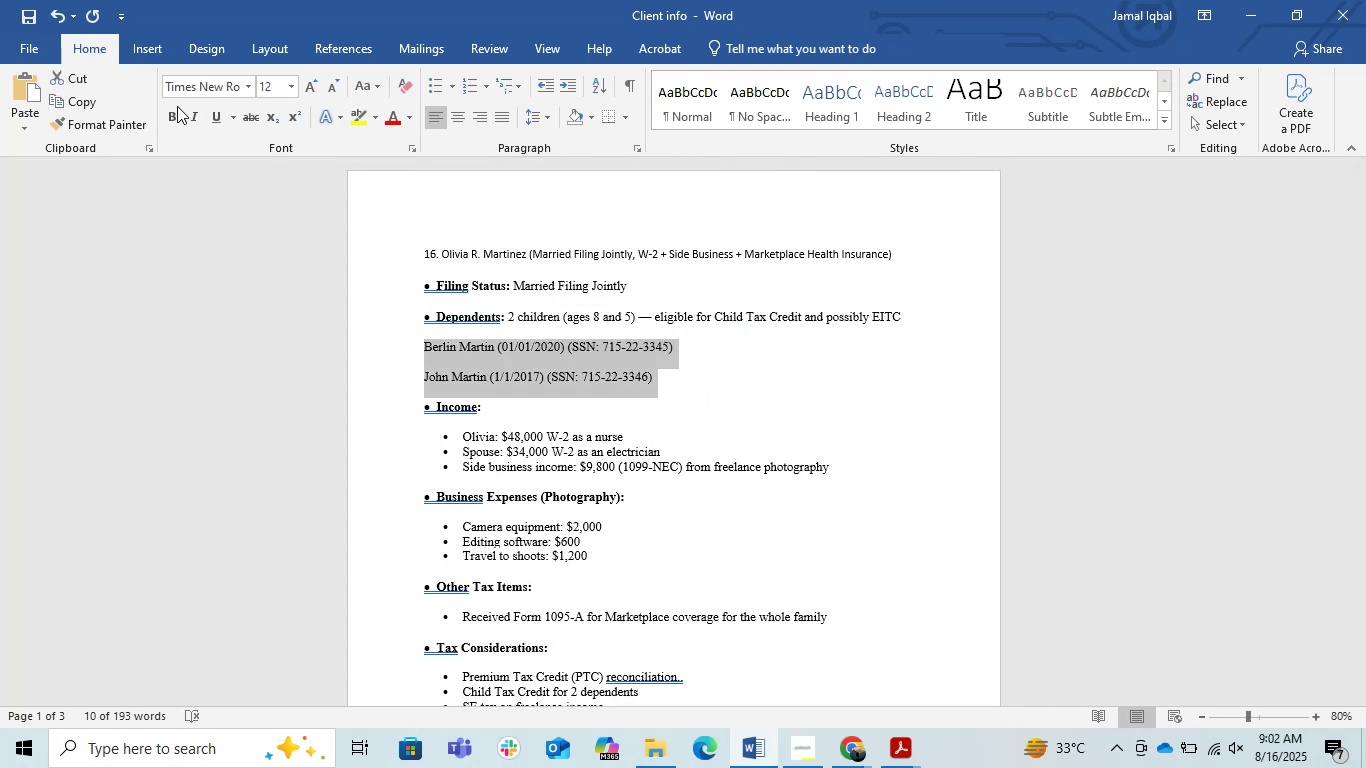 
left_click([173, 110])
 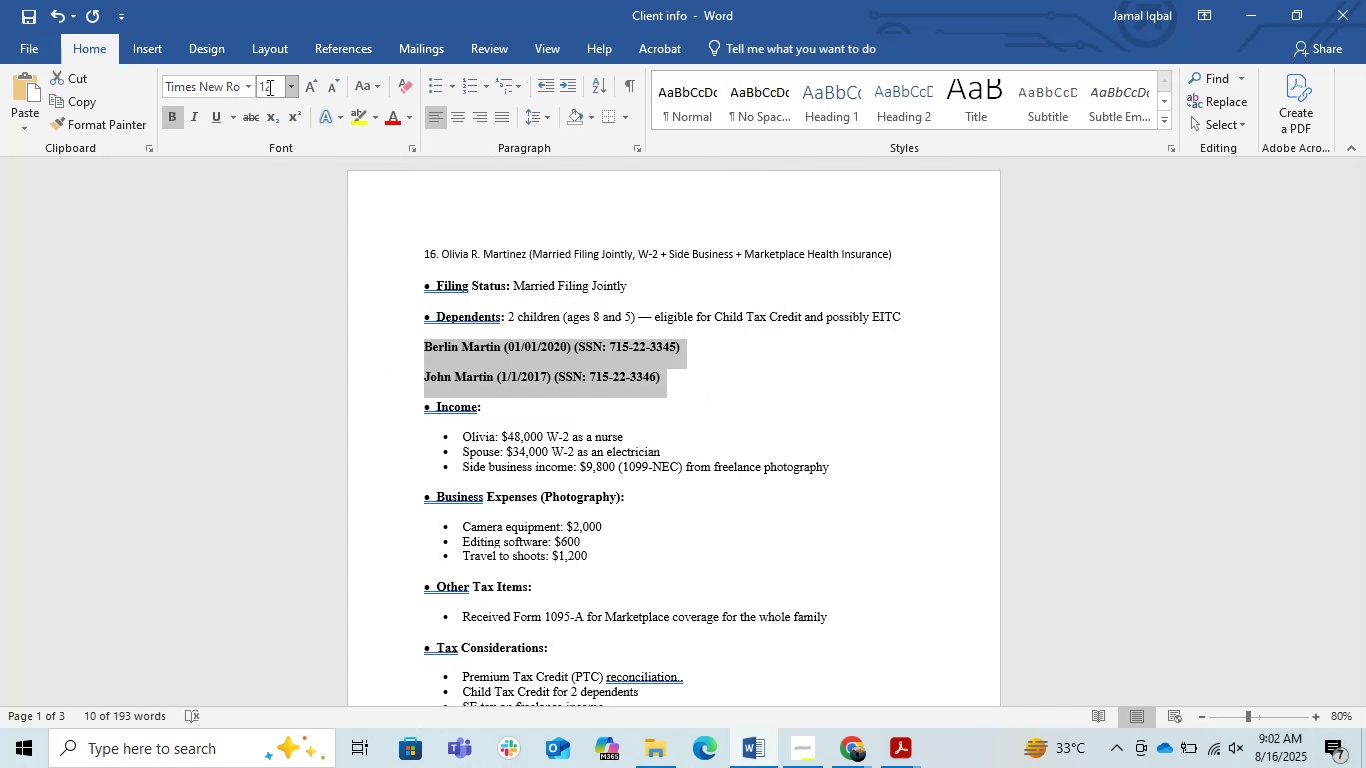 
left_click([250, 84])
 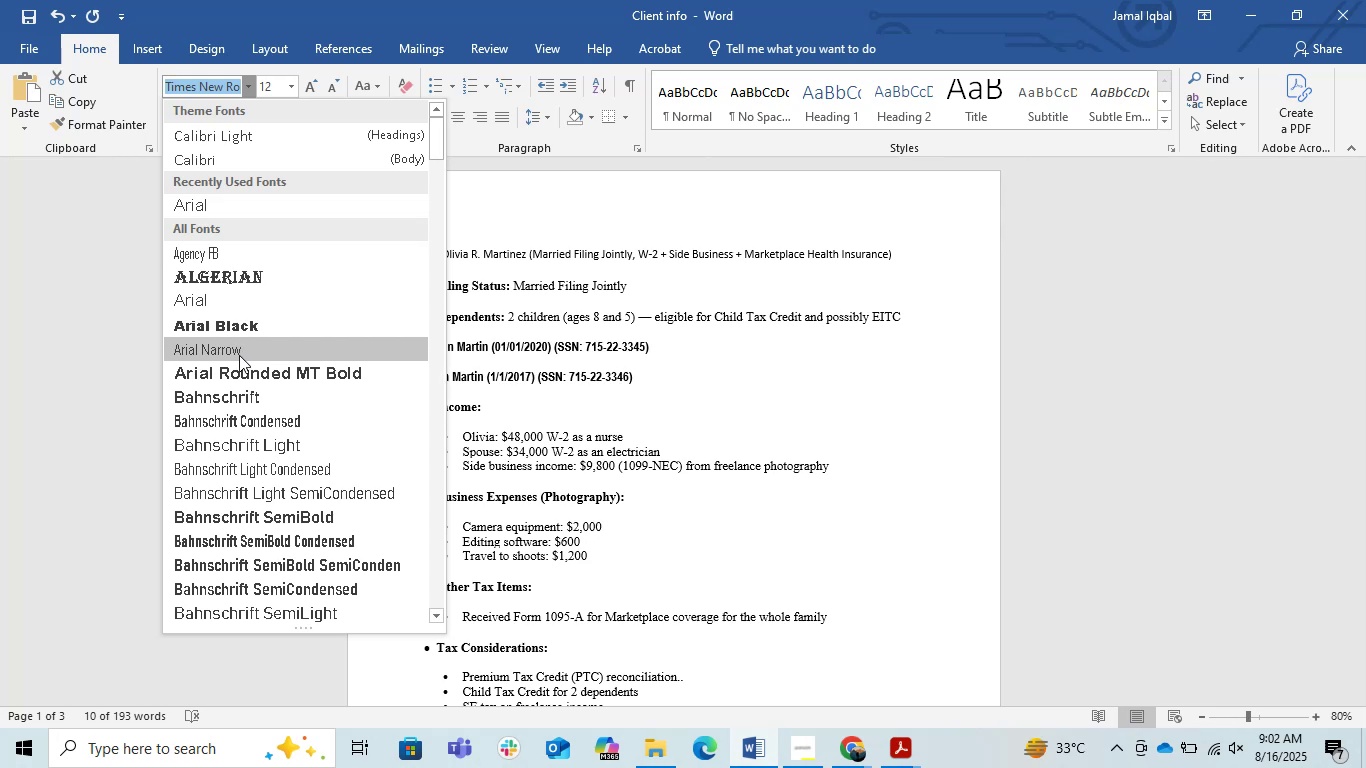 
wait(8.27)
 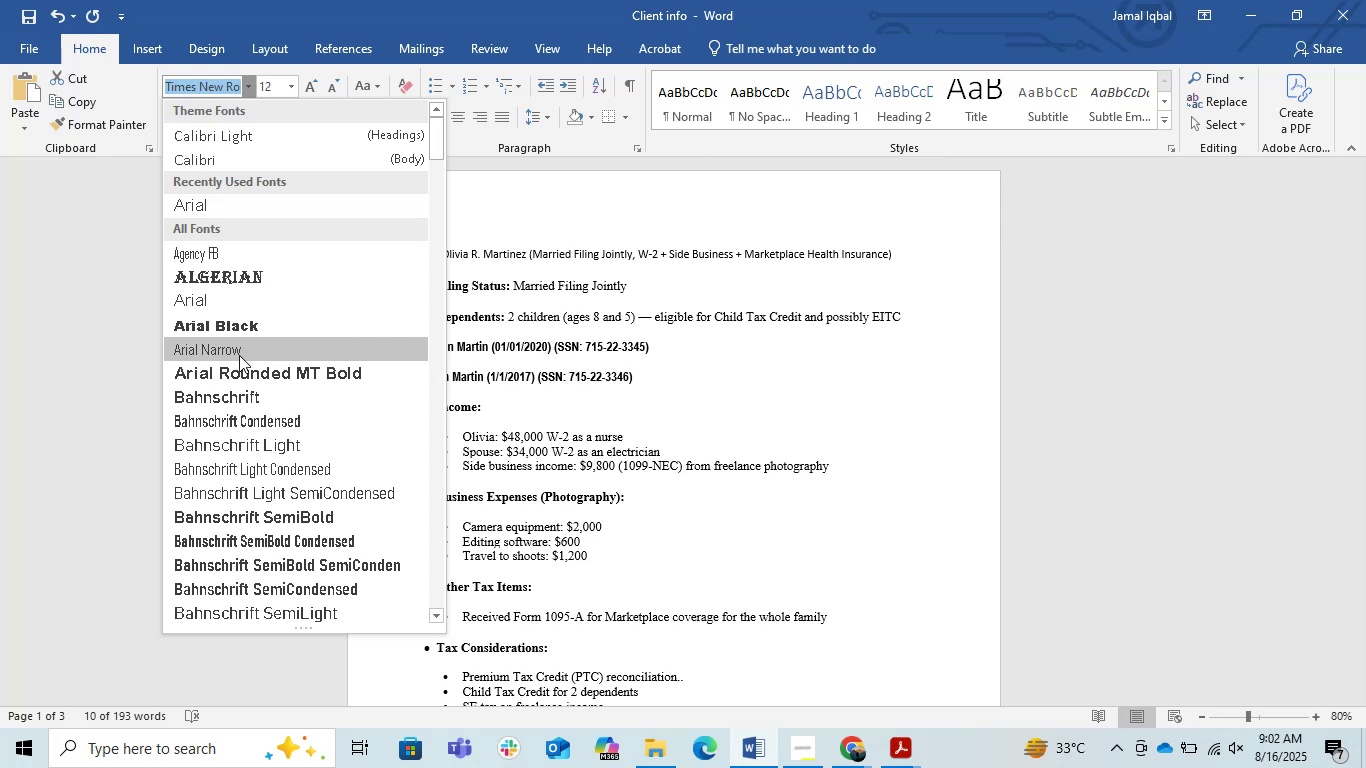 
left_click([236, 527])
 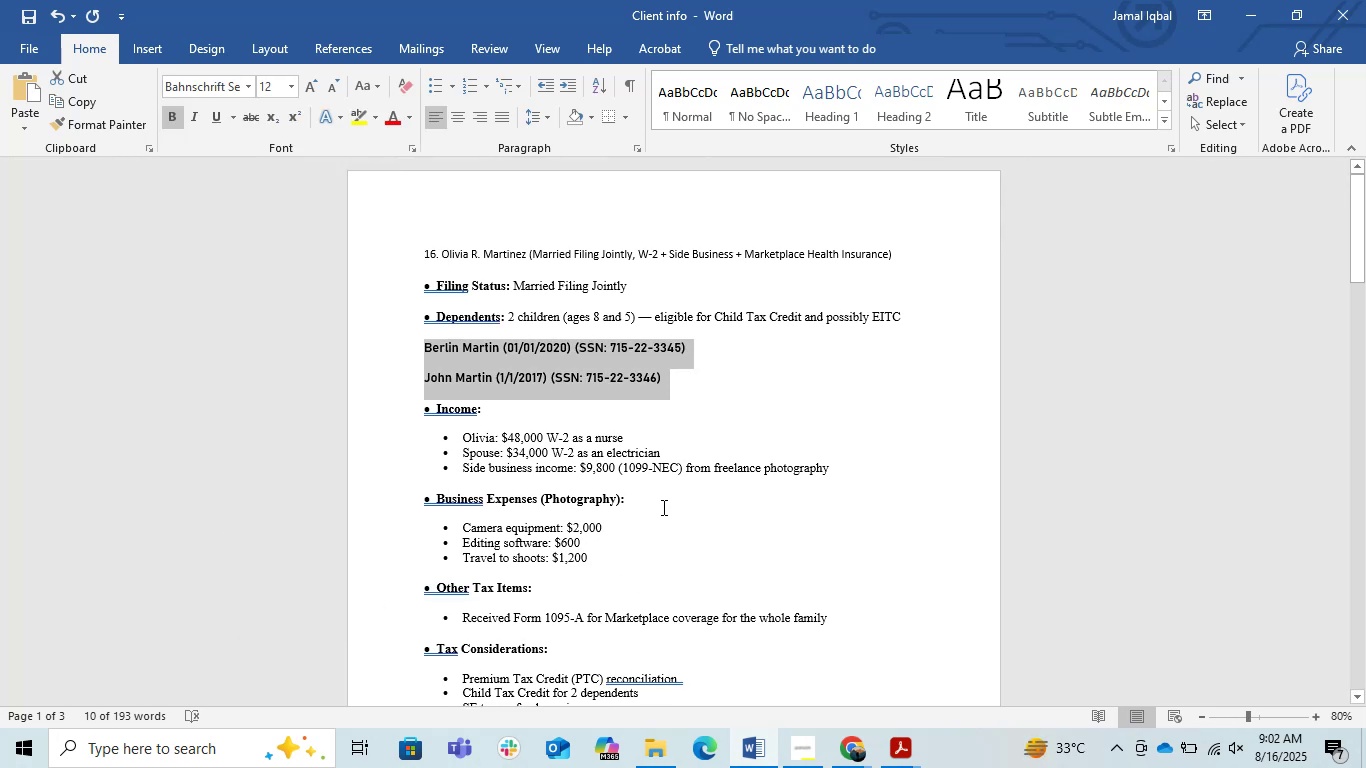 
wait(8.13)
 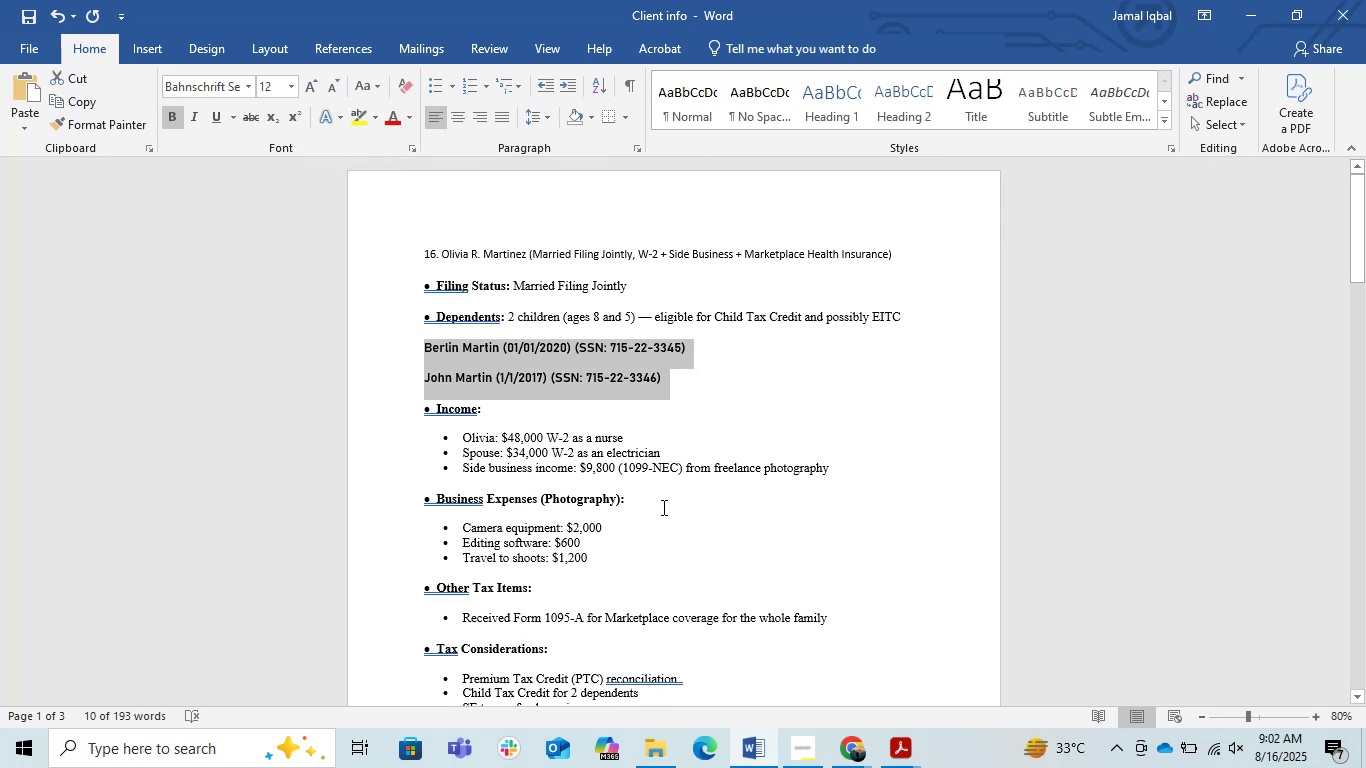 
scroll: coordinate [661, 507], scroll_direction: down, amount: 5.0
 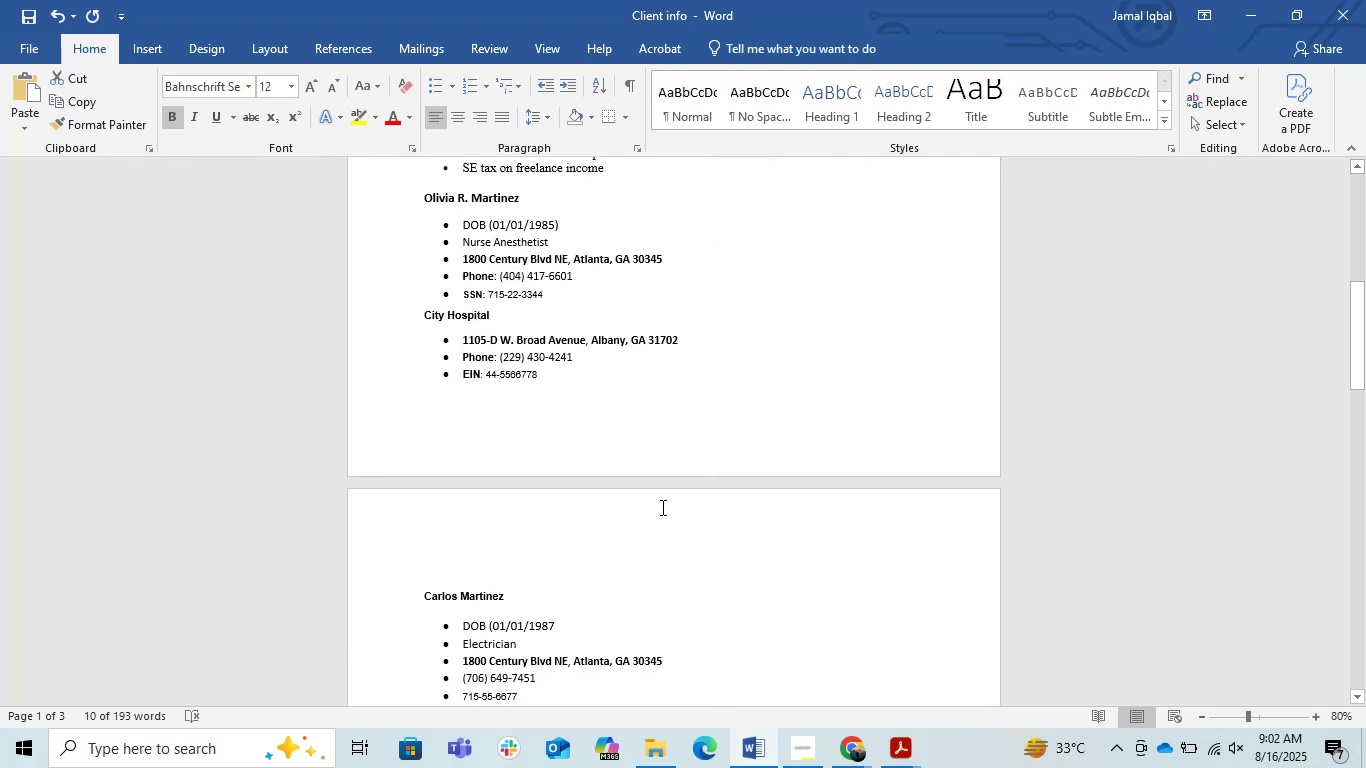 
scroll: coordinate [661, 504], scroll_direction: up, amount: 1.0
 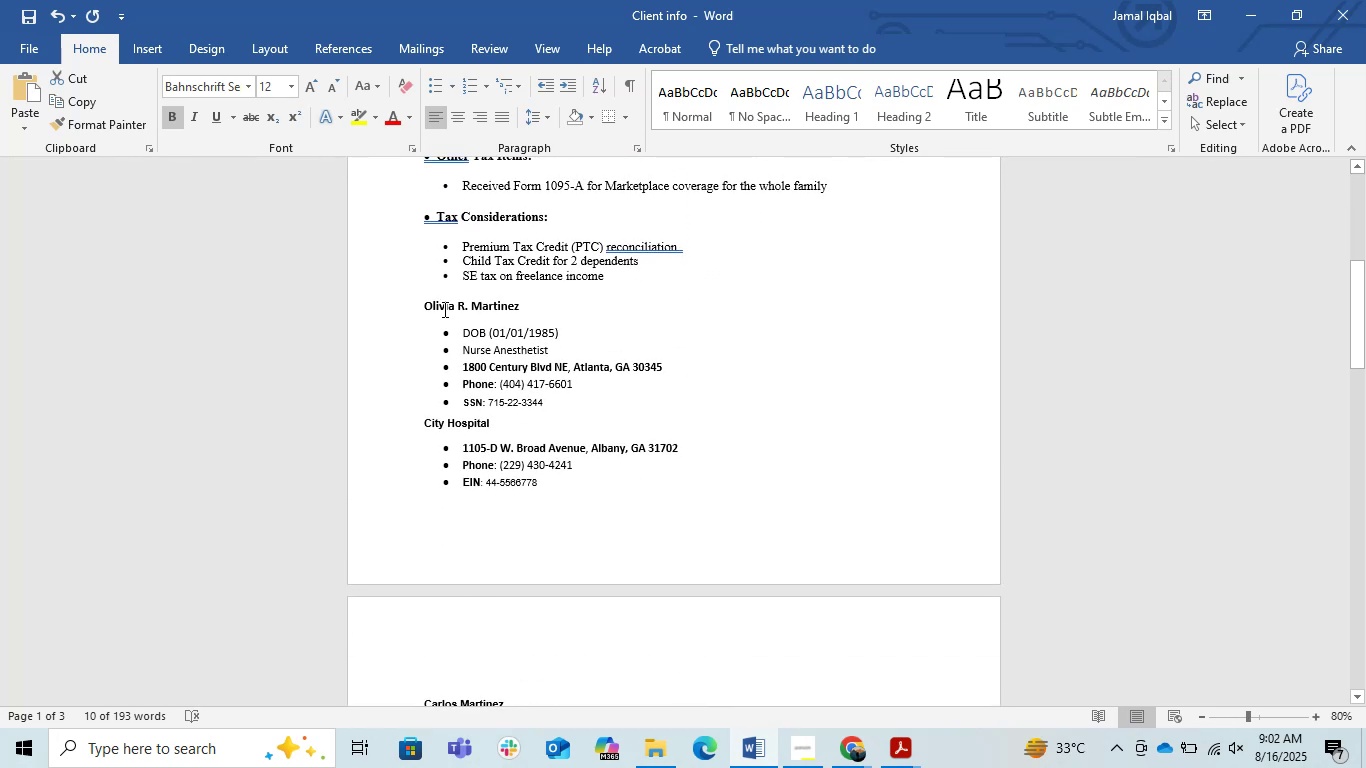 
left_click_drag(start_coordinate=[417, 300], to_coordinate=[564, 512])
 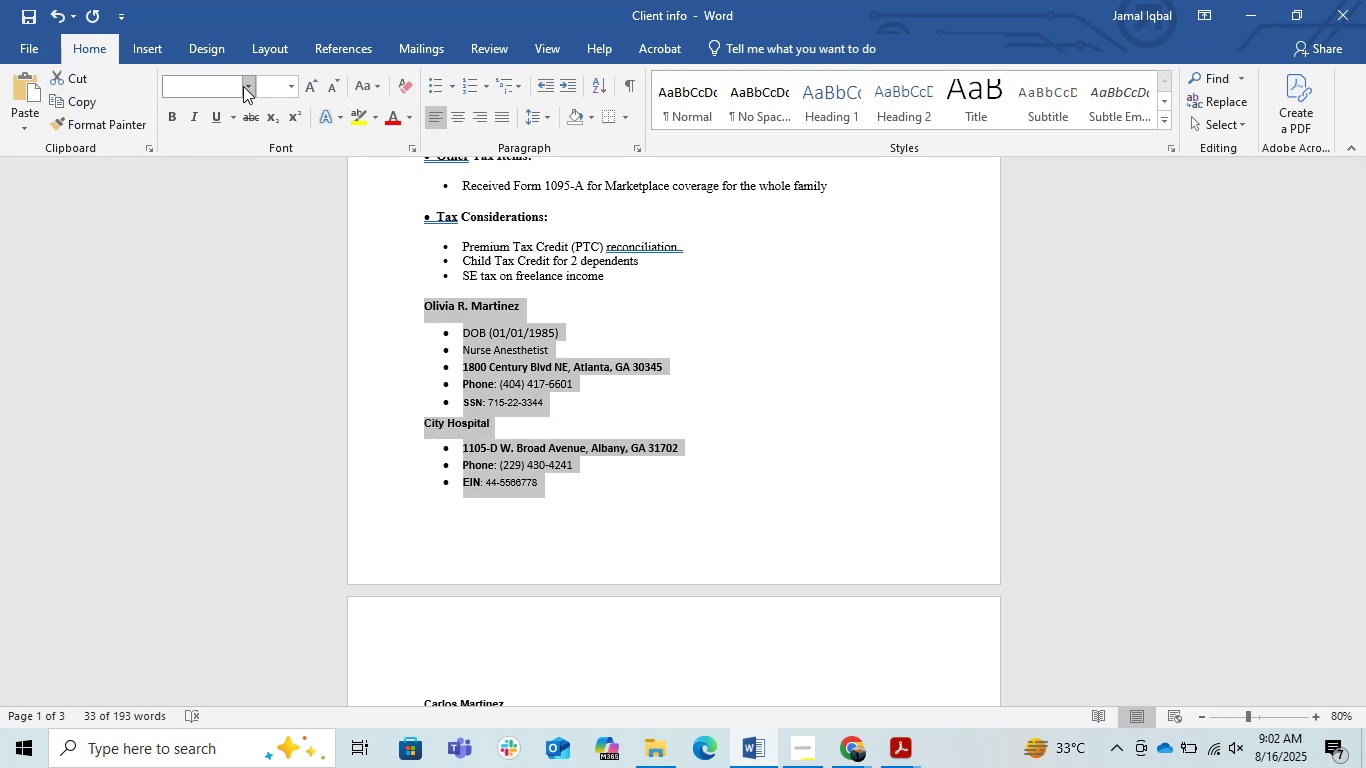 
left_click([243, 86])
 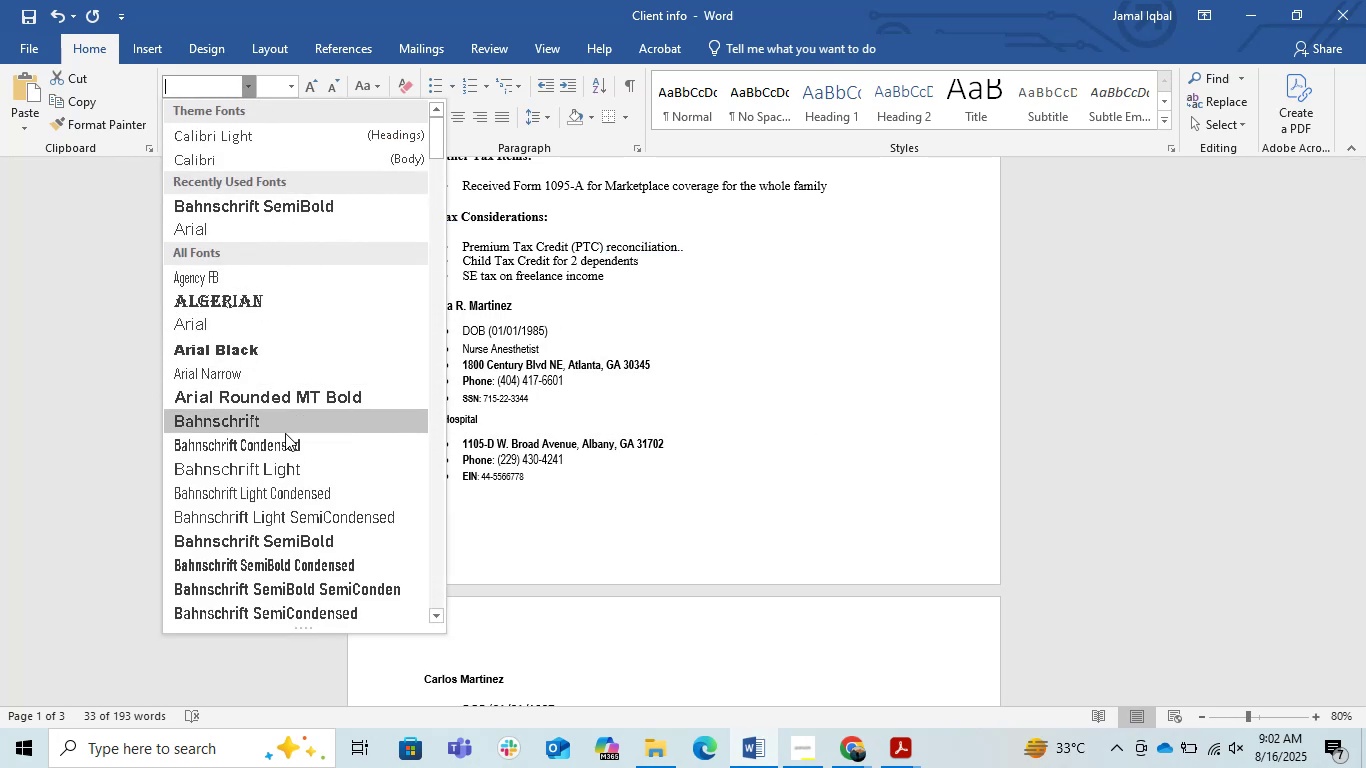 
mouse_move([254, 494])
 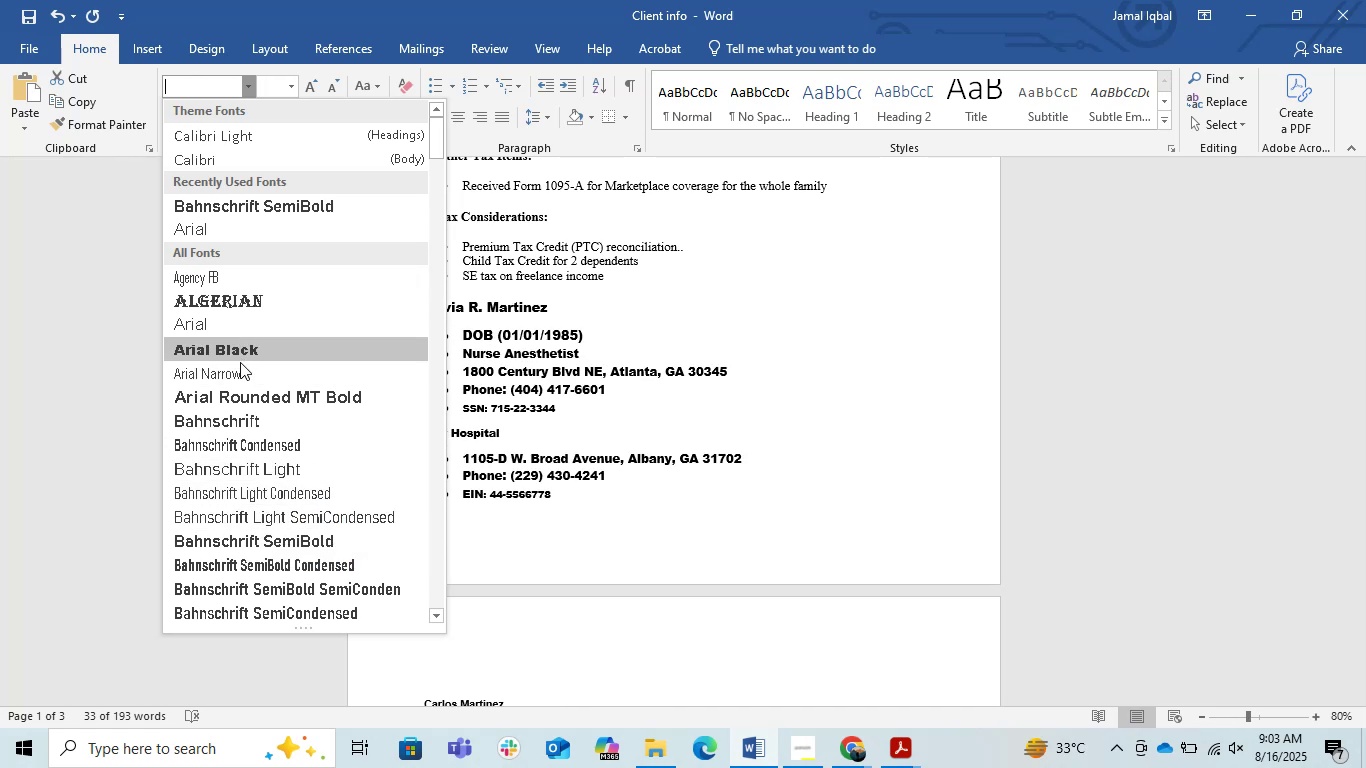 
wait(10.94)
 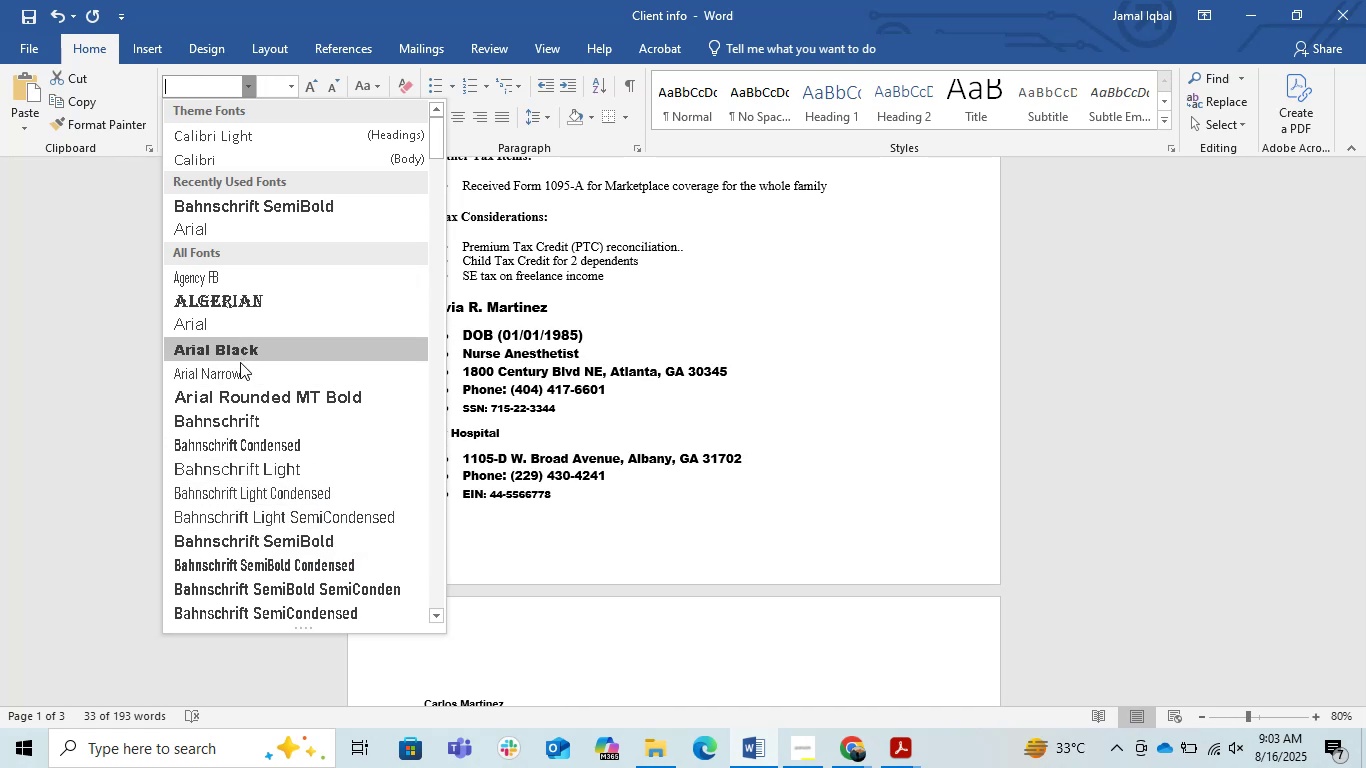 
left_click([237, 231])
 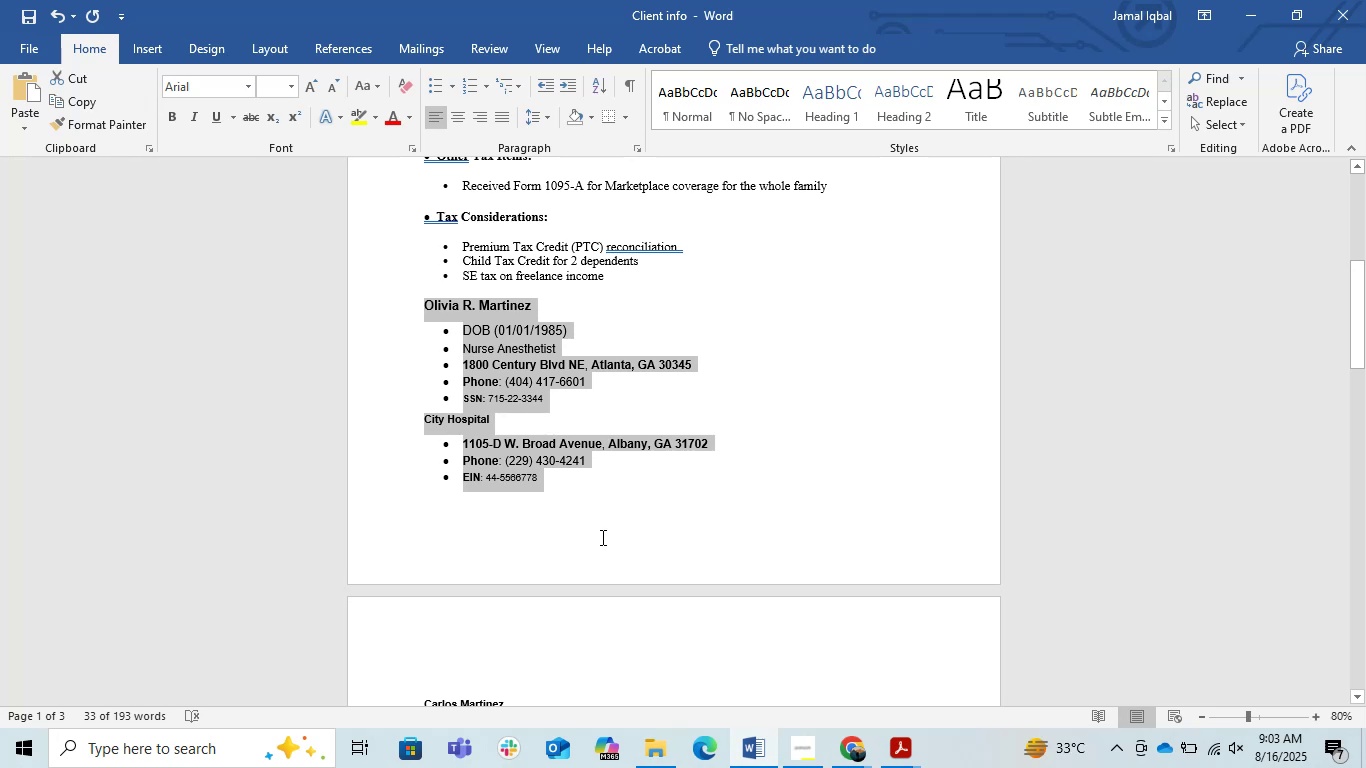 
scroll: coordinate [549, 527], scroll_direction: up, amount: 3.0
 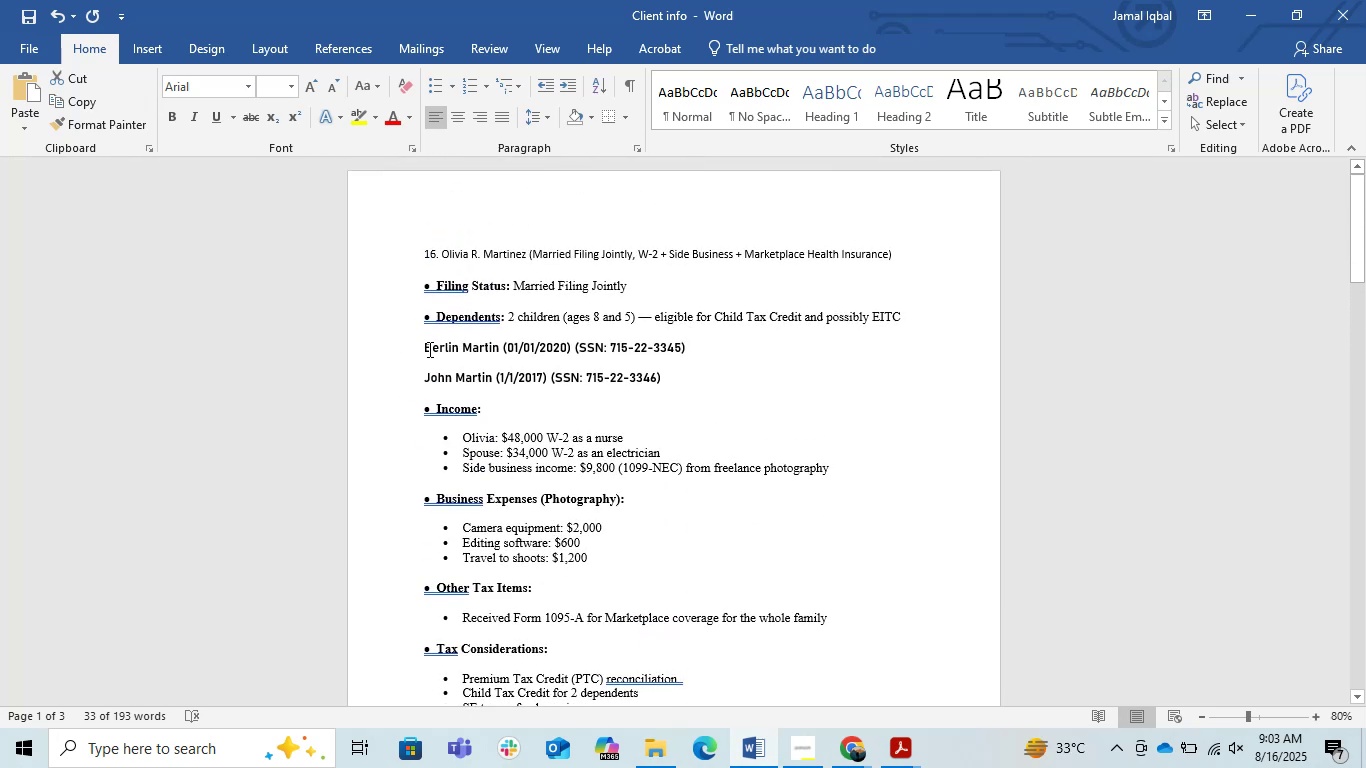 
left_click_drag(start_coordinate=[421, 349], to_coordinate=[685, 386])
 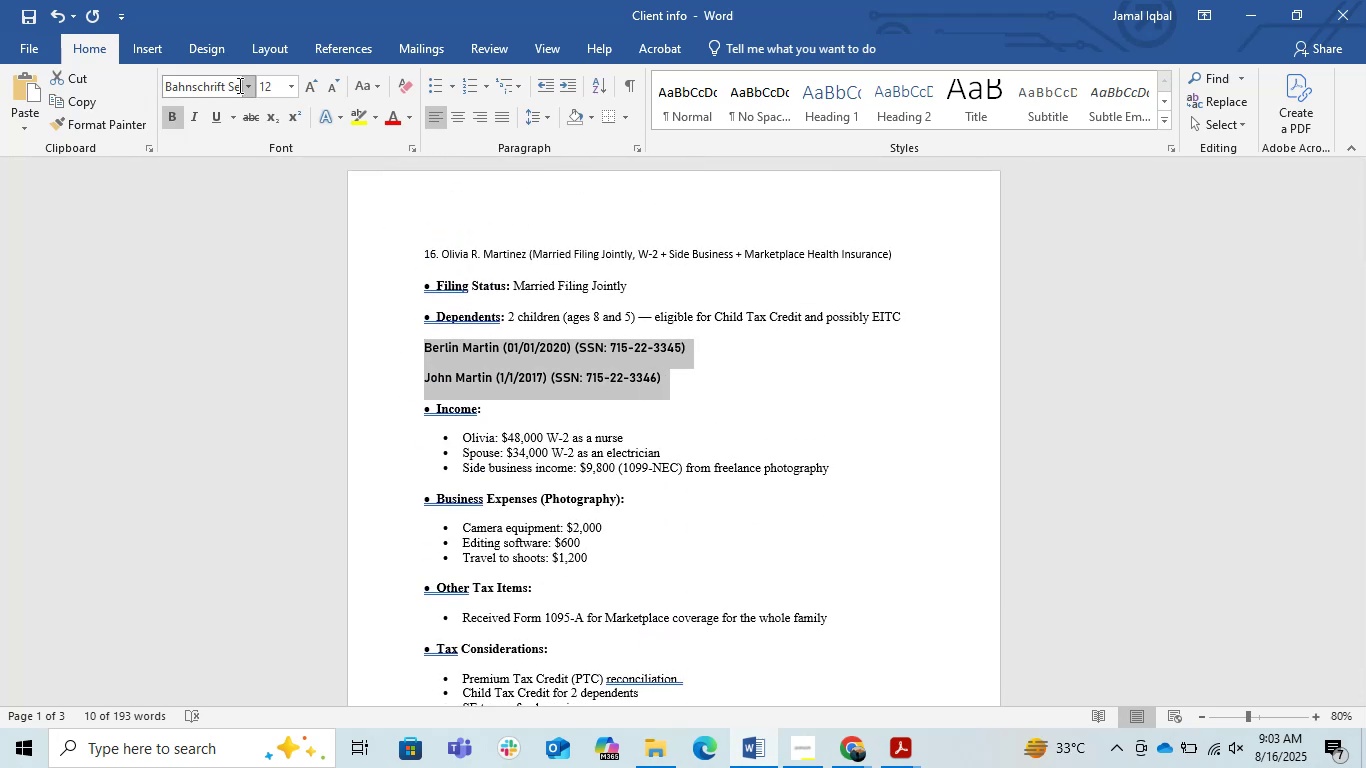 
left_click([234, 83])
 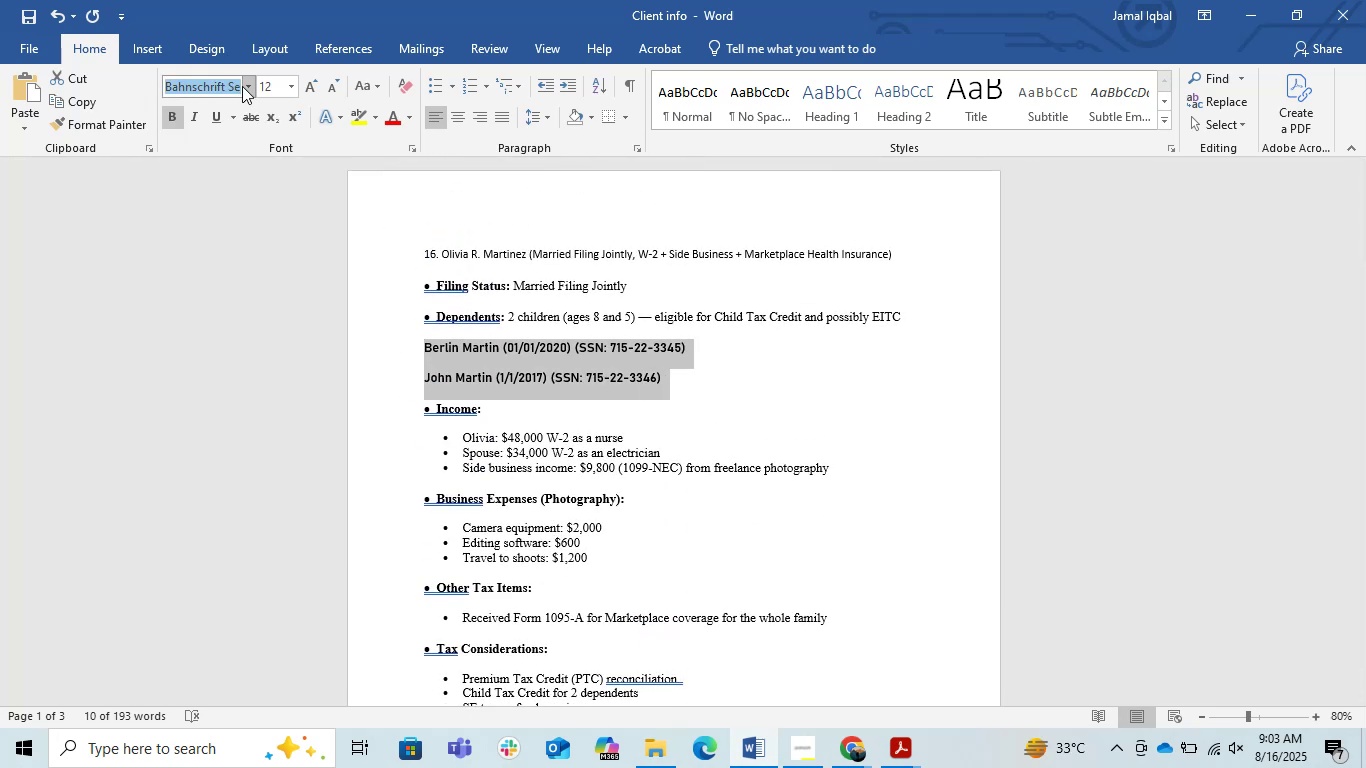 
left_click([242, 86])
 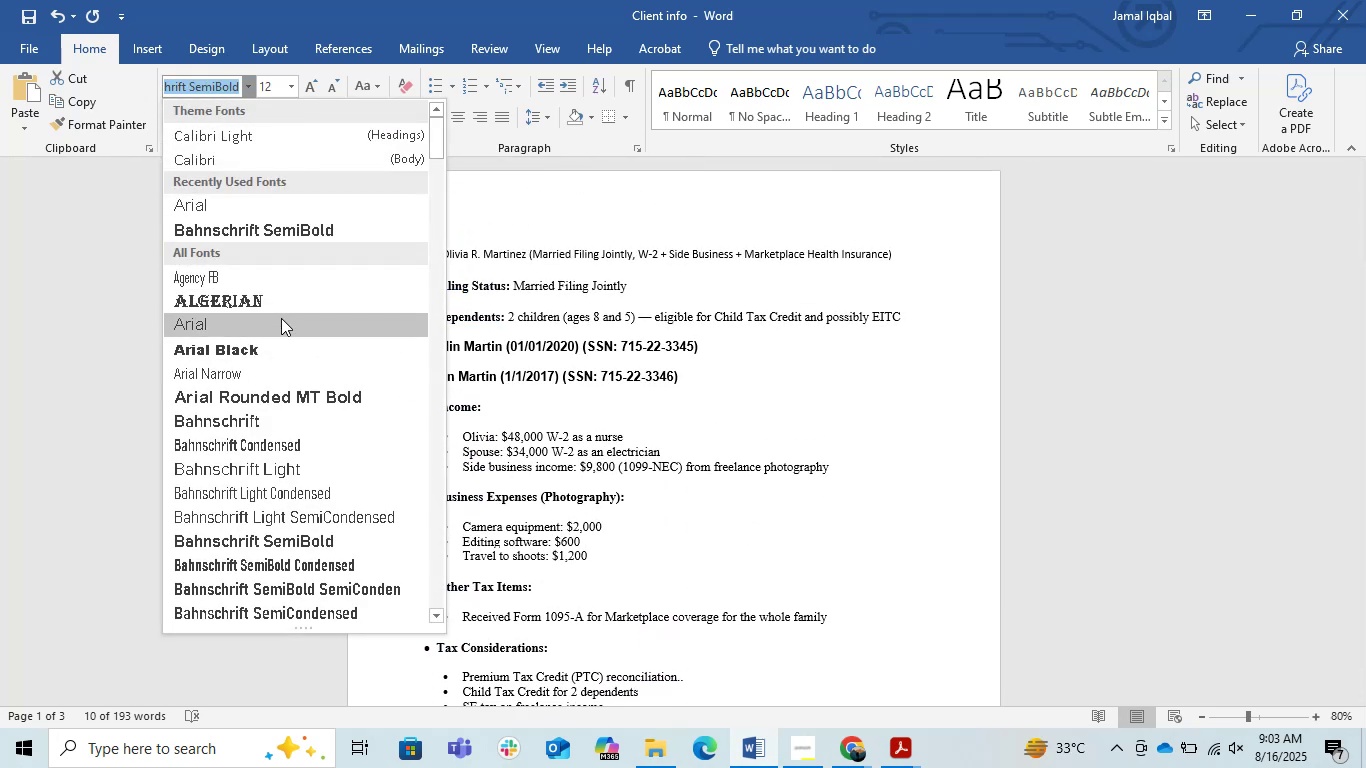 
left_click([281, 318])
 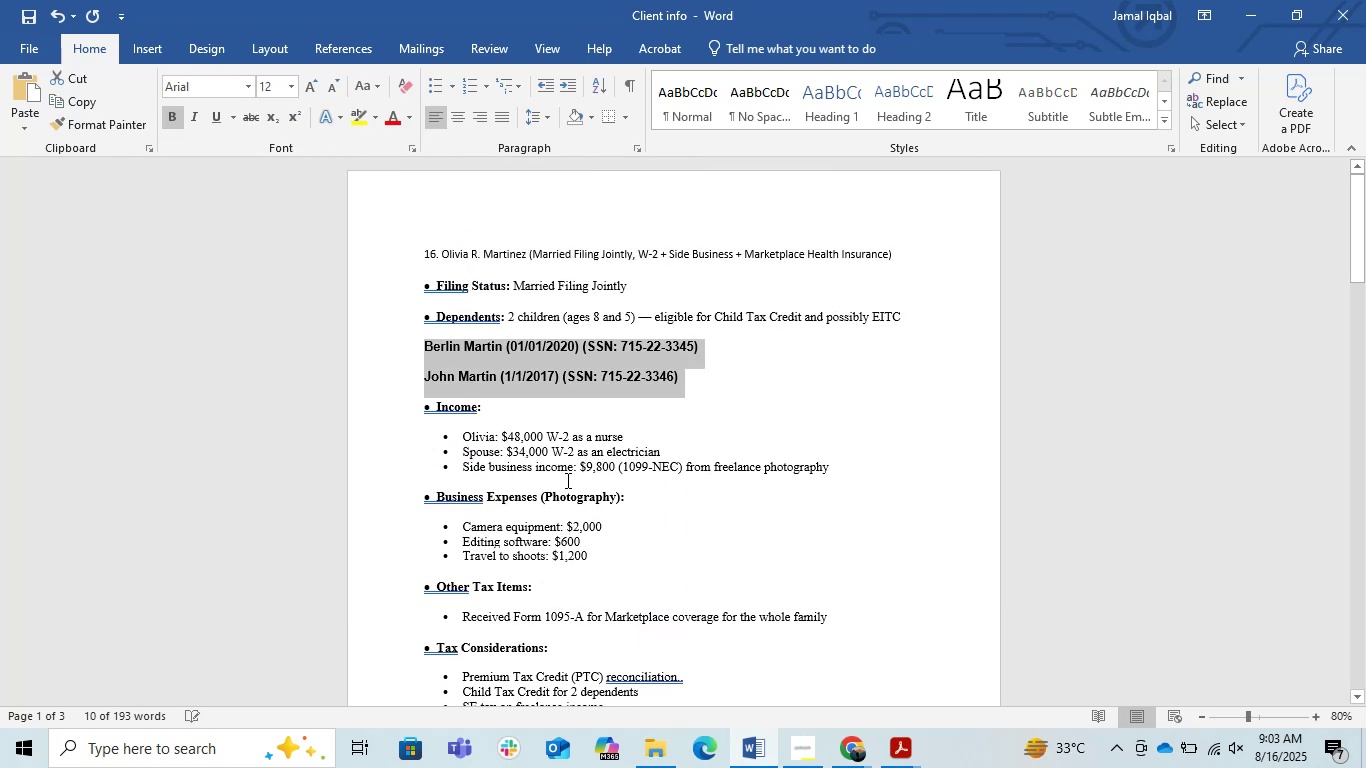 
scroll: coordinate [566, 480], scroll_direction: down, amount: 3.0
 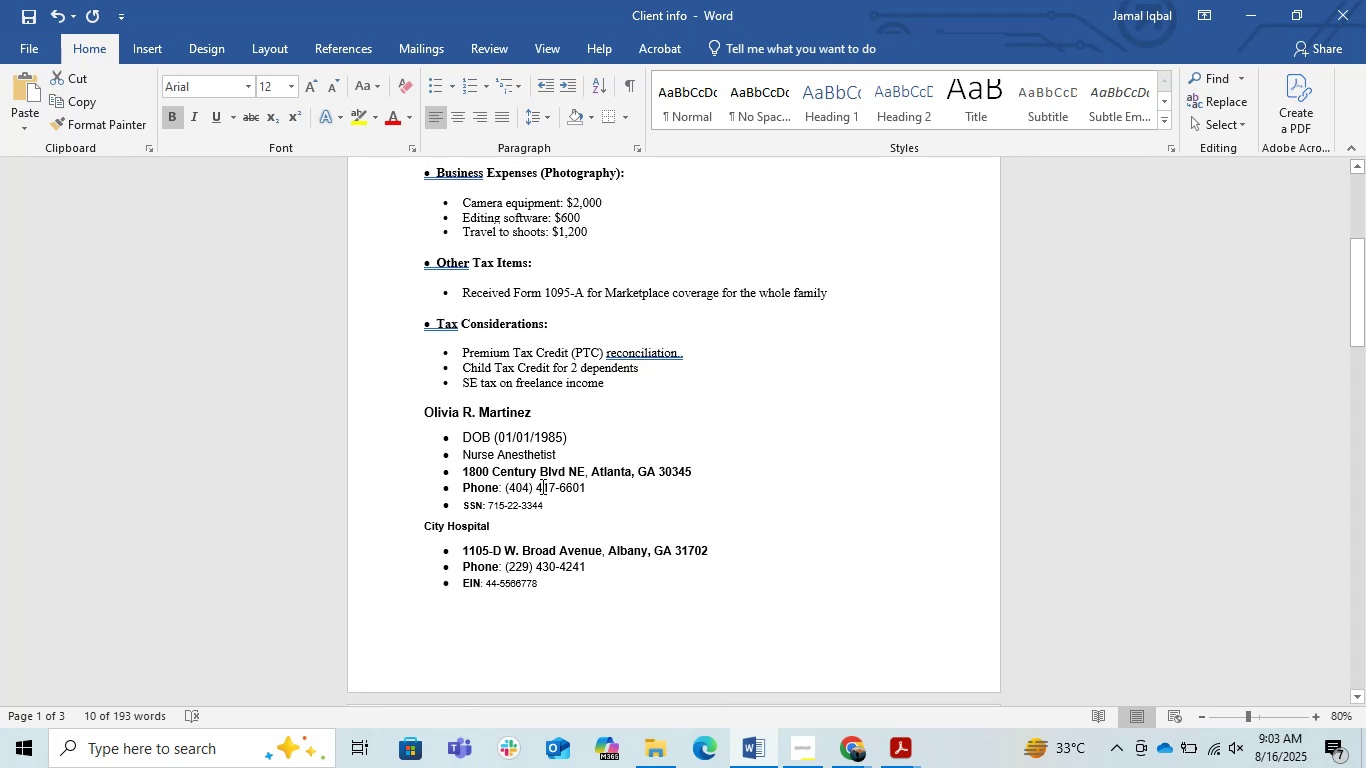 
left_click([415, 464])
 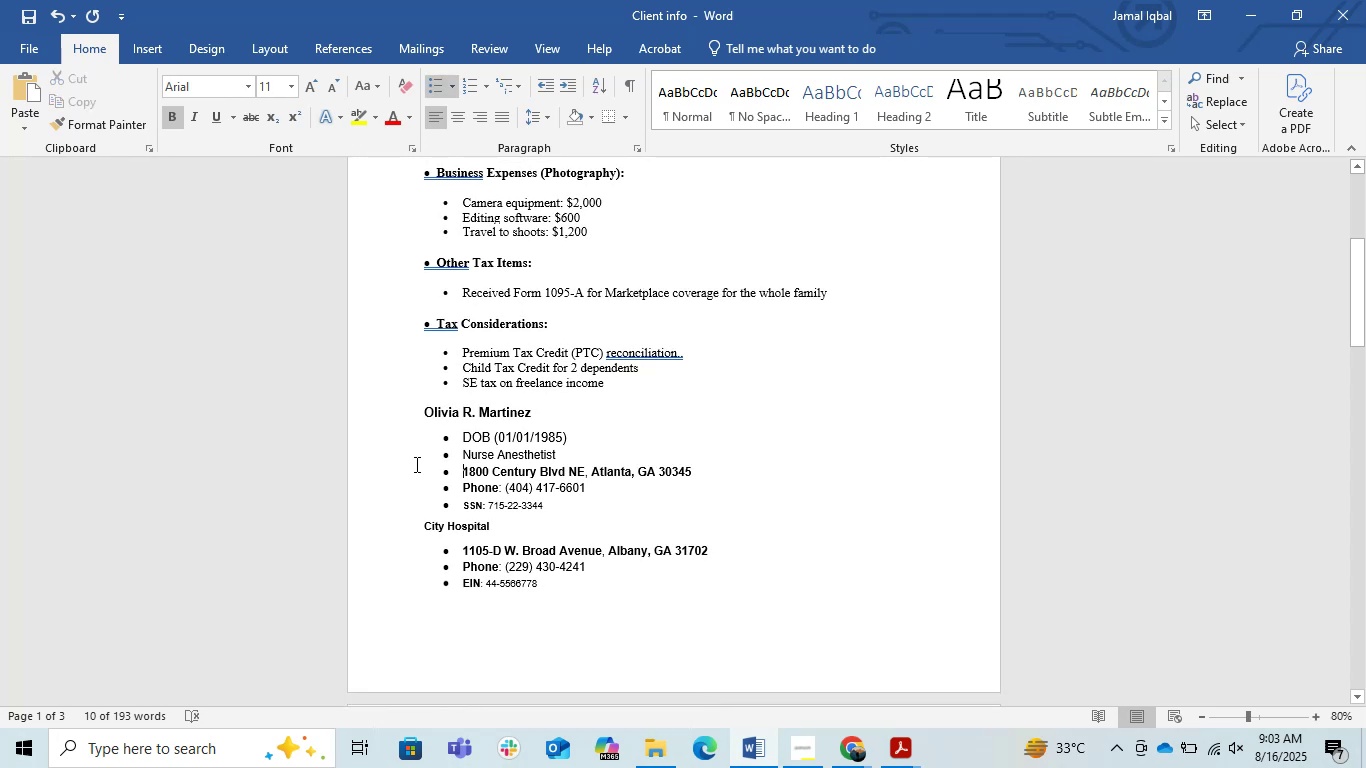 
scroll: coordinate [414, 464], scroll_direction: down, amount: 2.0
 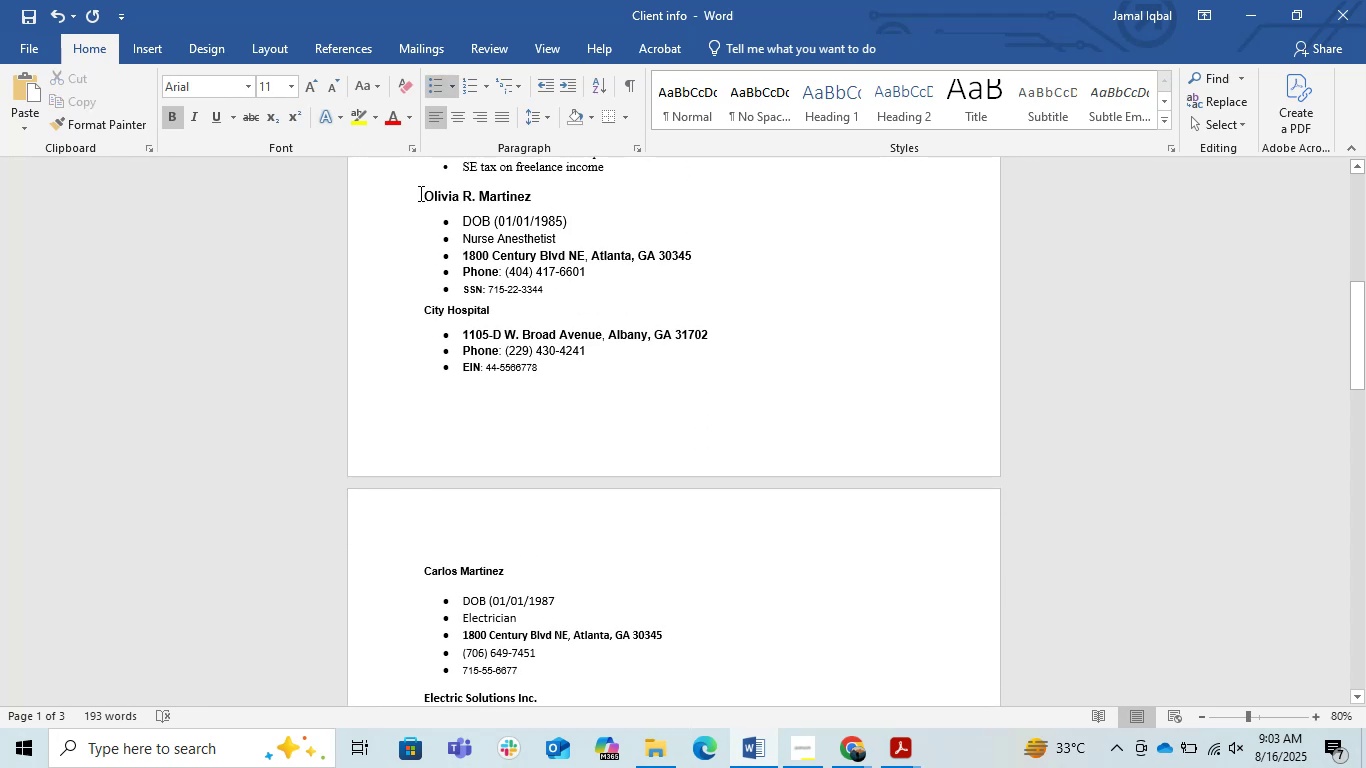 
scroll: coordinate [419, 195], scroll_direction: up, amount: 1.0
 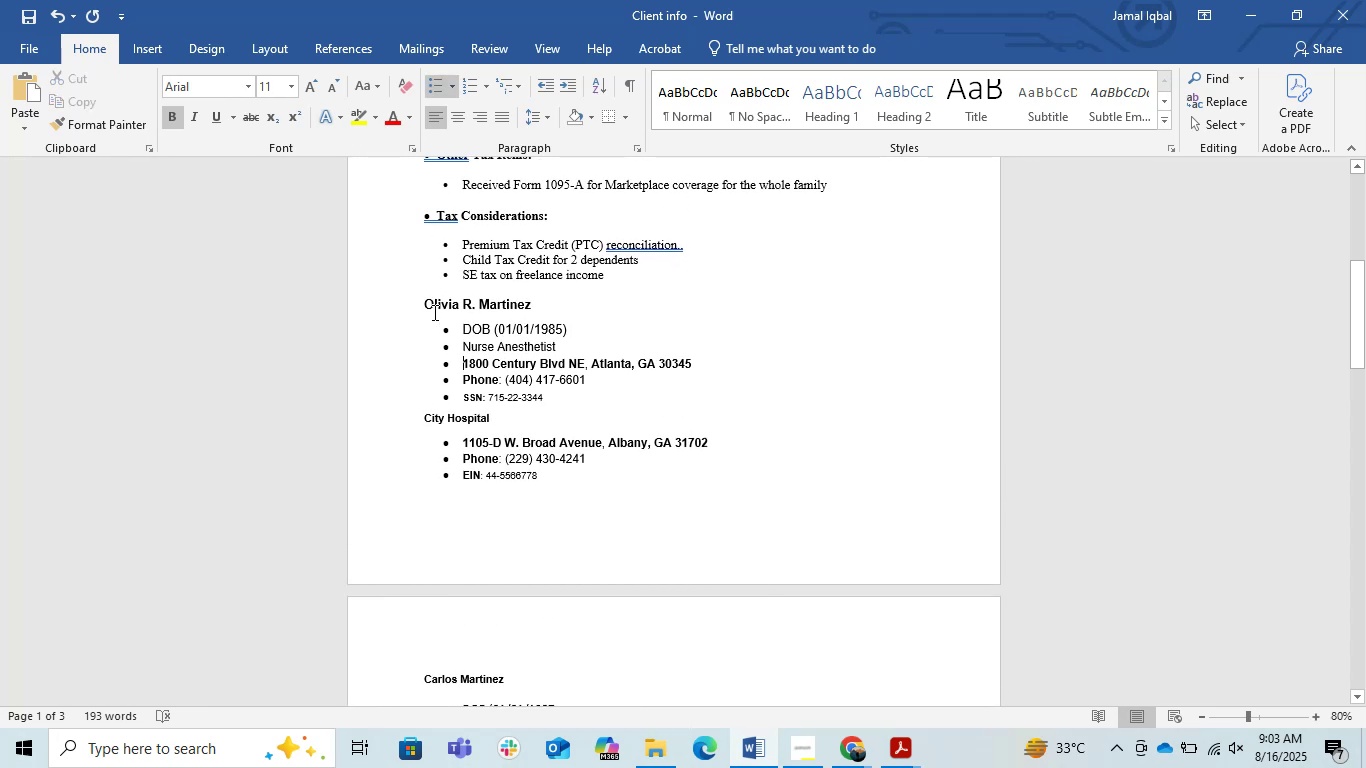 
left_click_drag(start_coordinate=[418, 301], to_coordinate=[733, 488])
 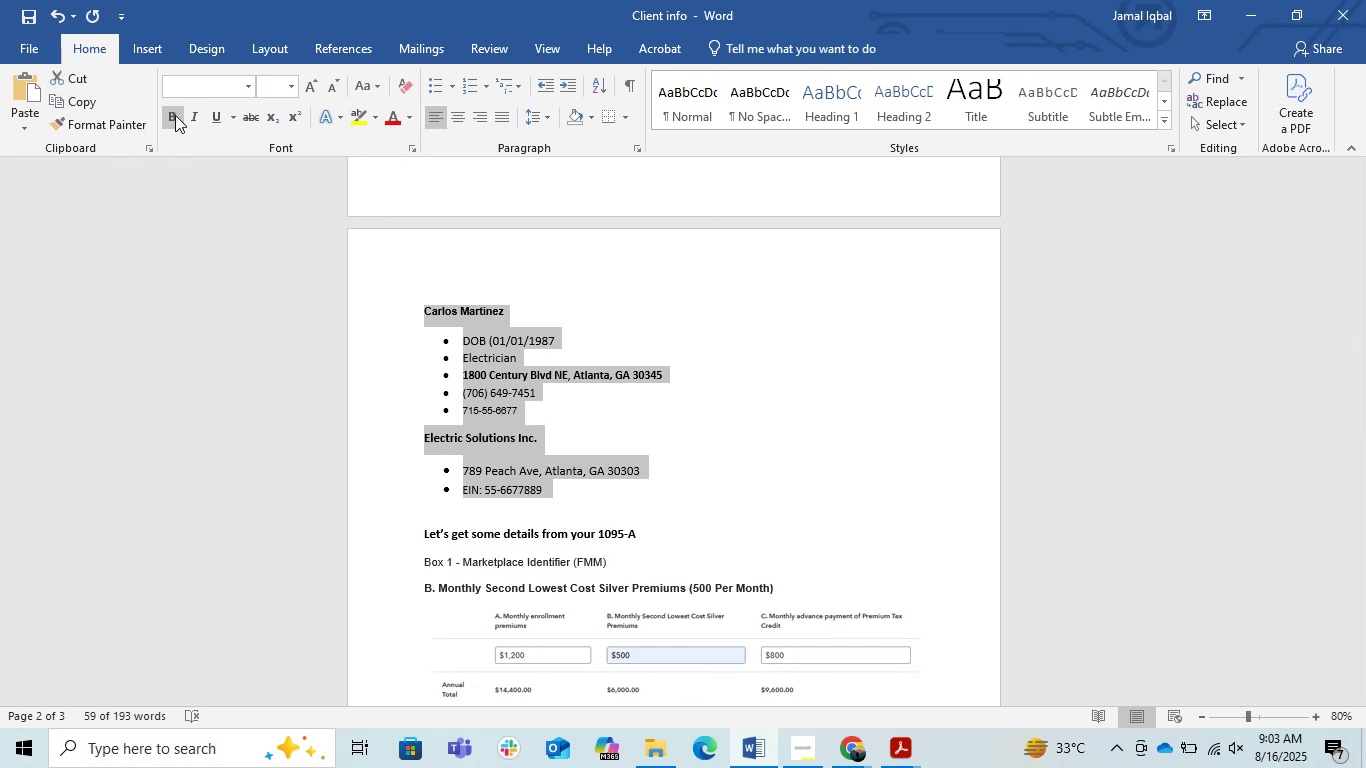 
left_click([175, 115])
 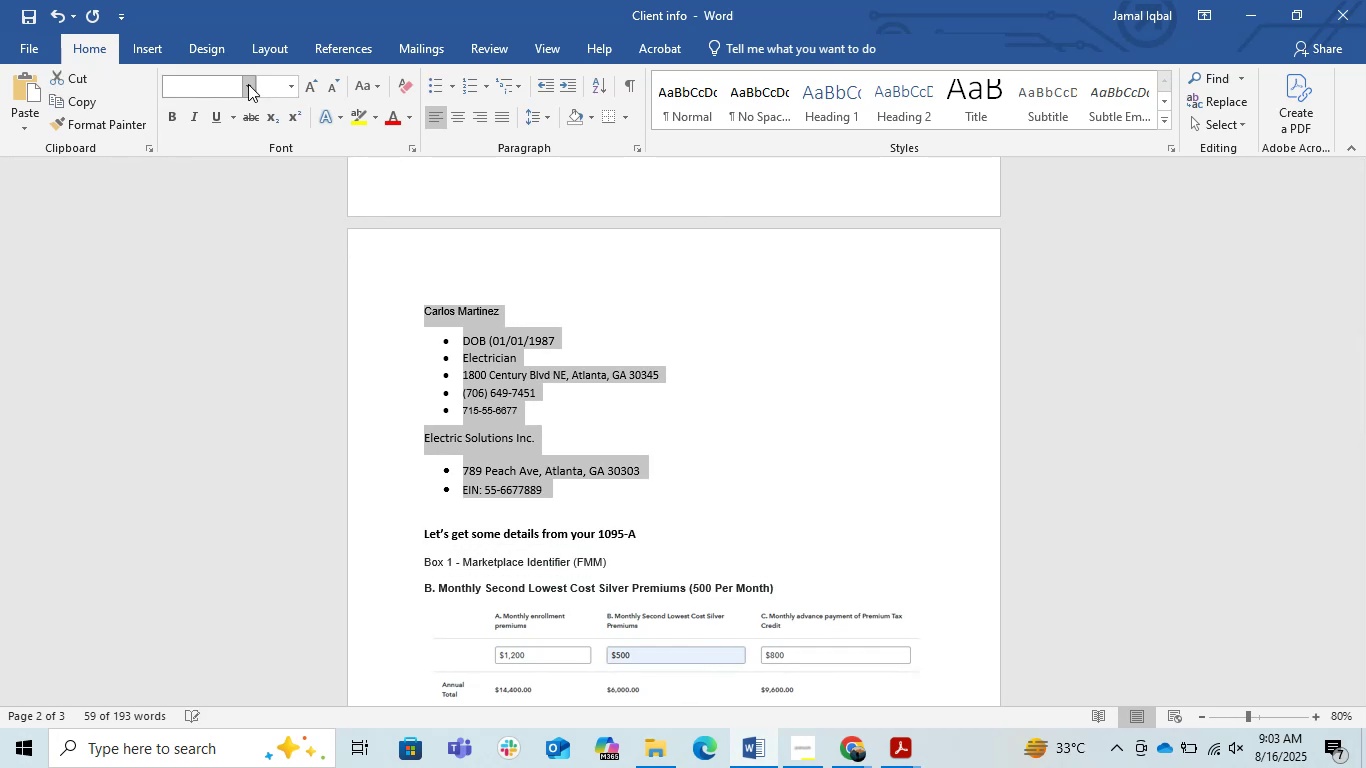 
left_click([248, 84])
 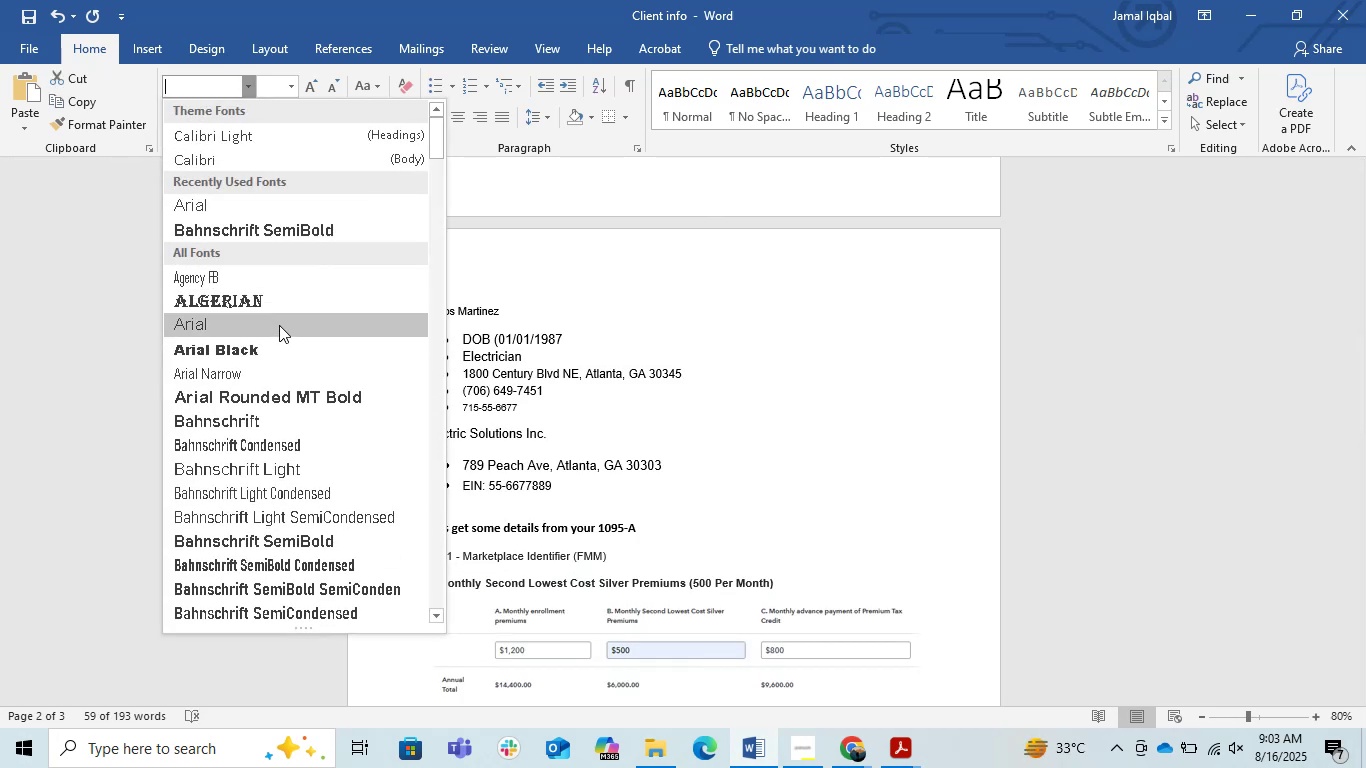 
left_click([279, 325])
 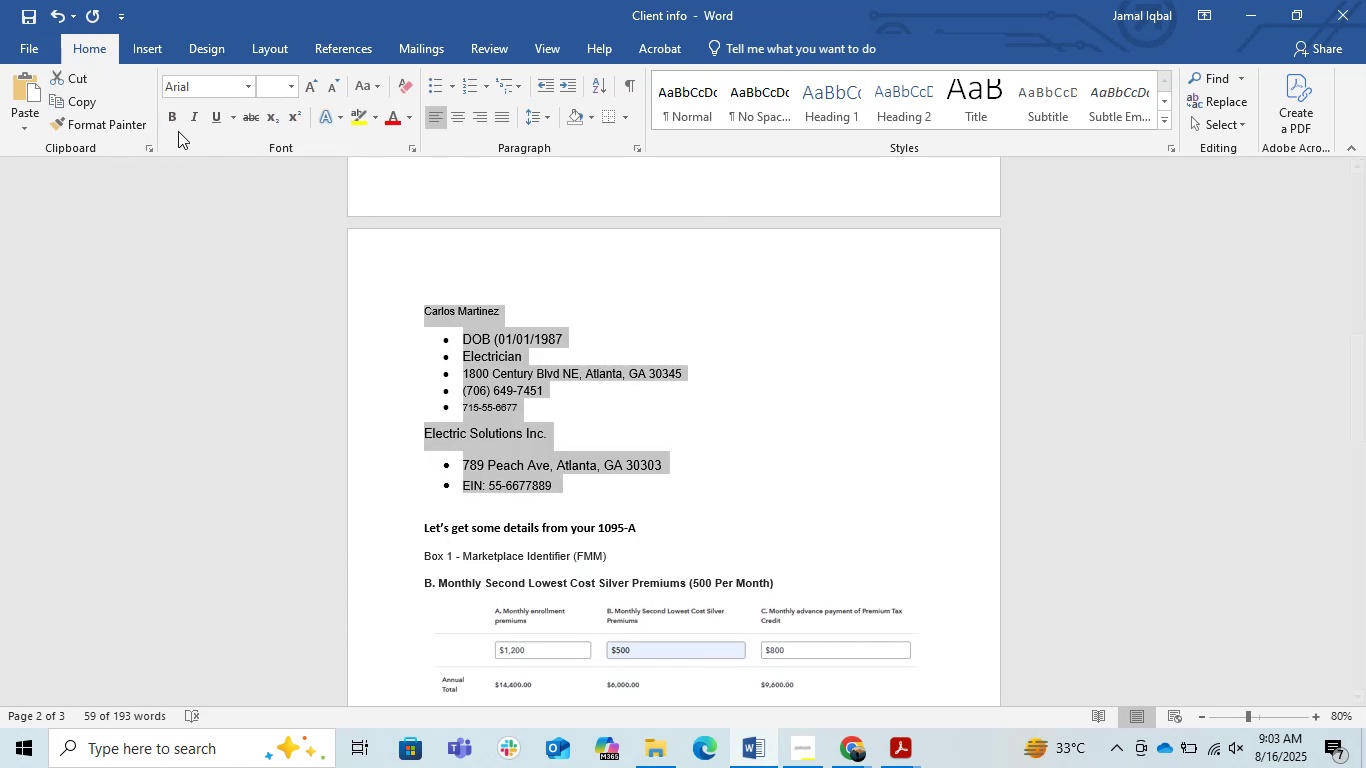 
left_click([175, 120])
 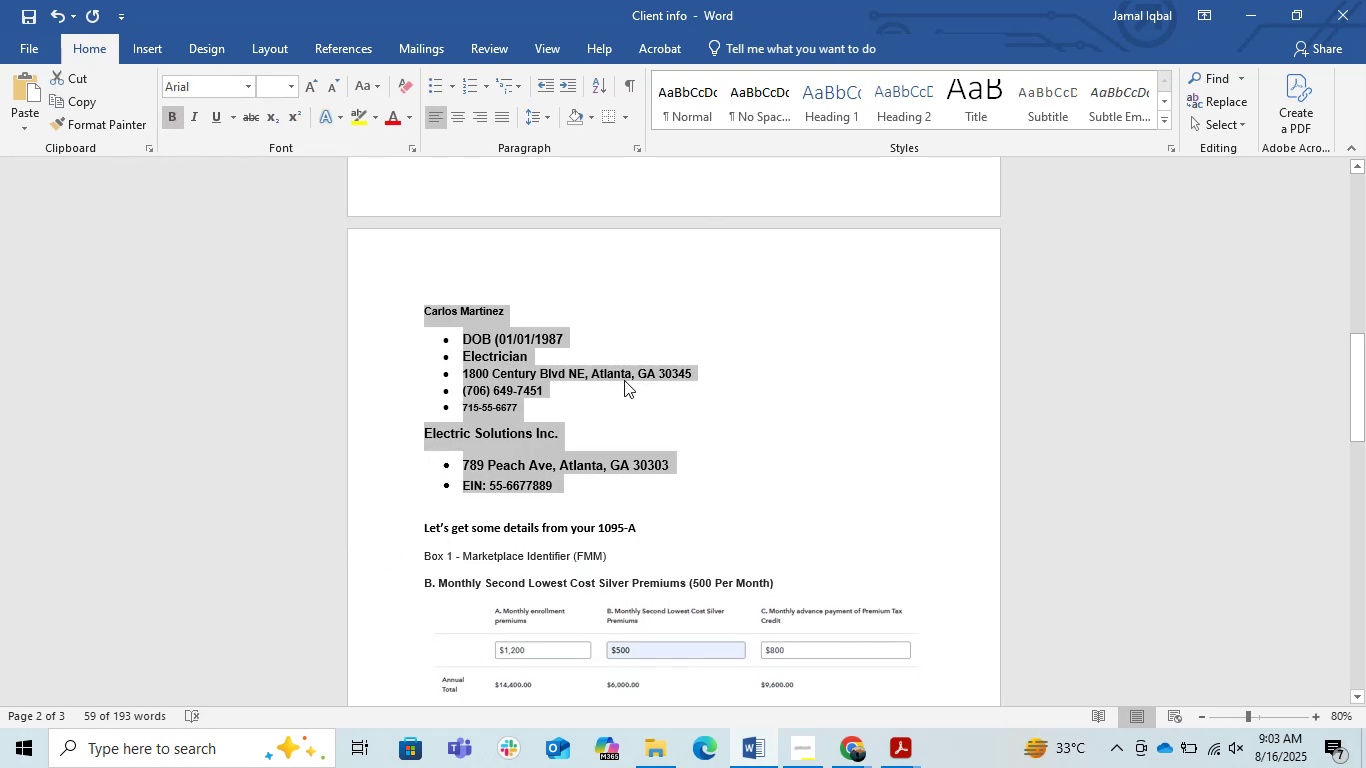 
left_click([713, 407])
 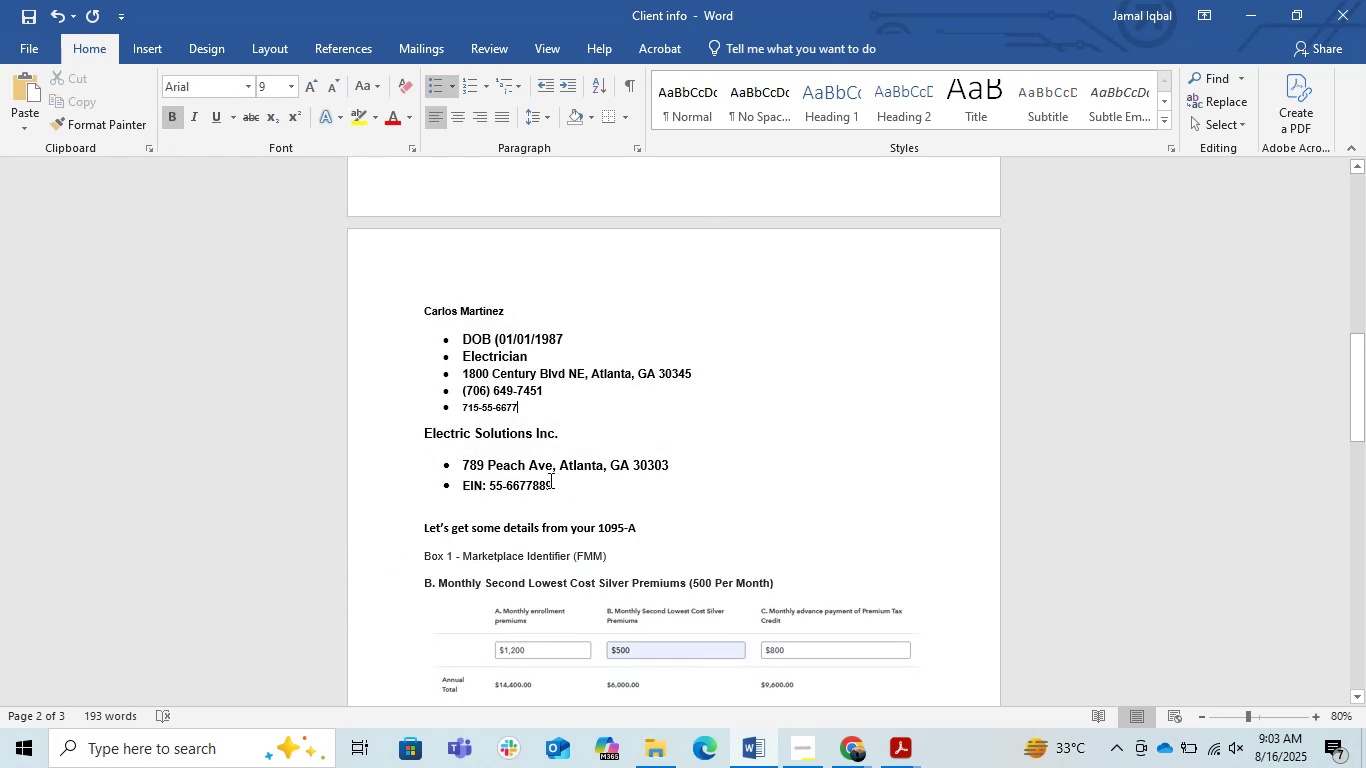 
scroll: coordinate [537, 473], scroll_direction: up, amount: 4.0
 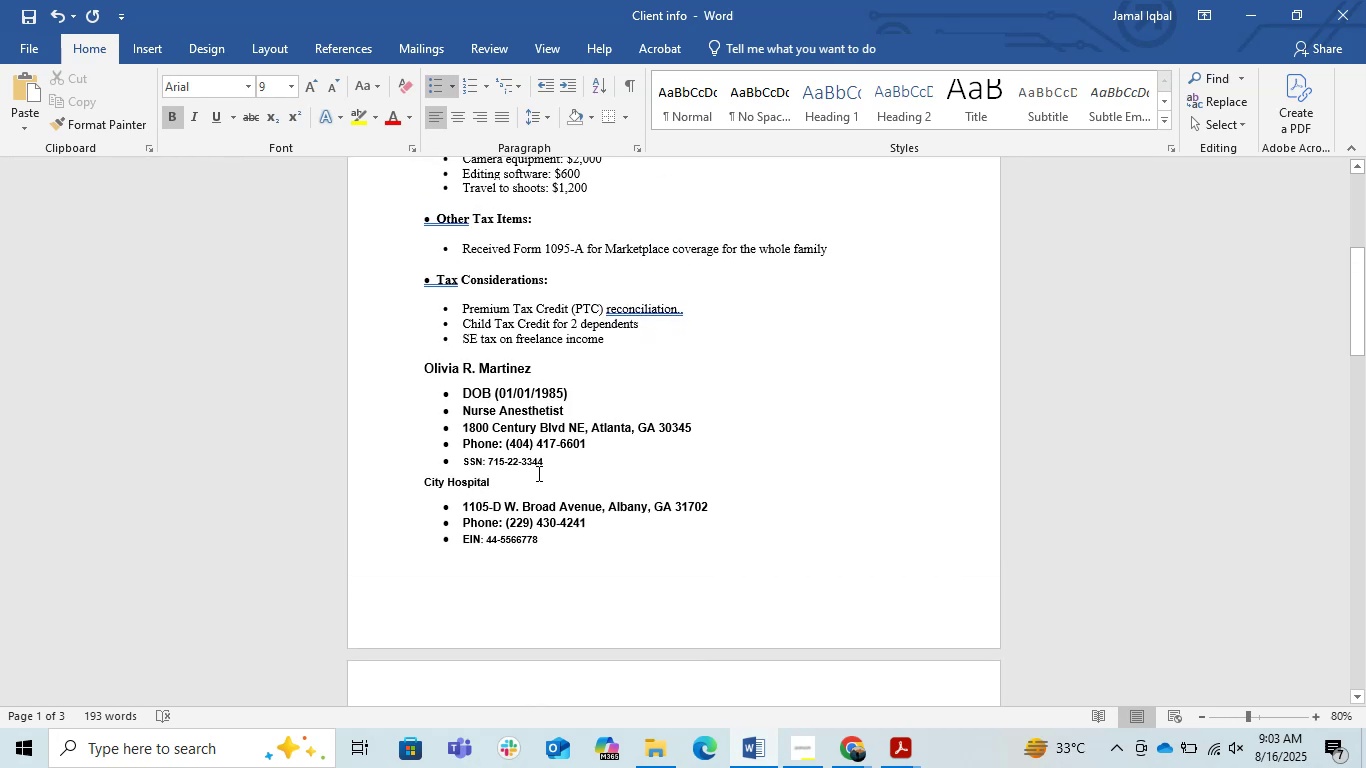 
scroll: coordinate [537, 473], scroll_direction: down, amount: 3.0
 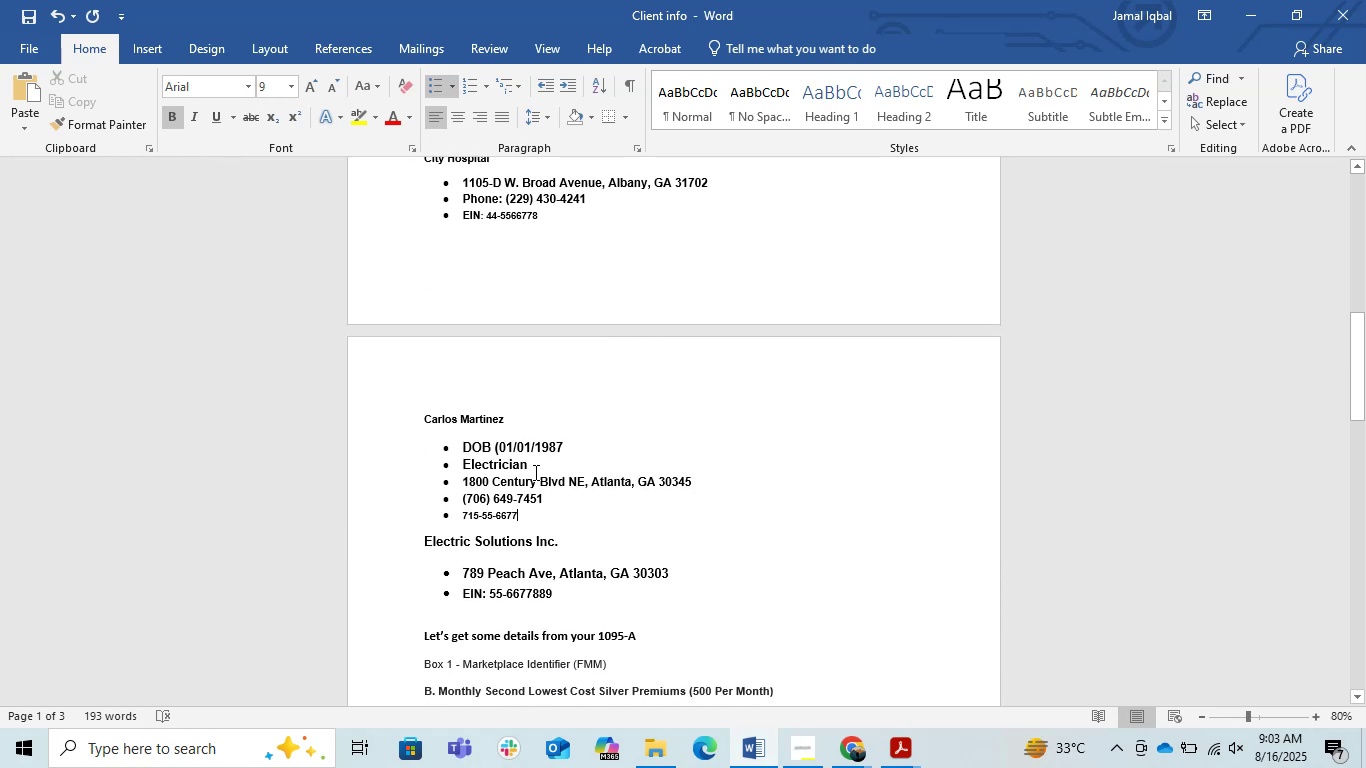 
scroll: coordinate [534, 472], scroll_direction: up, amount: 2.0
 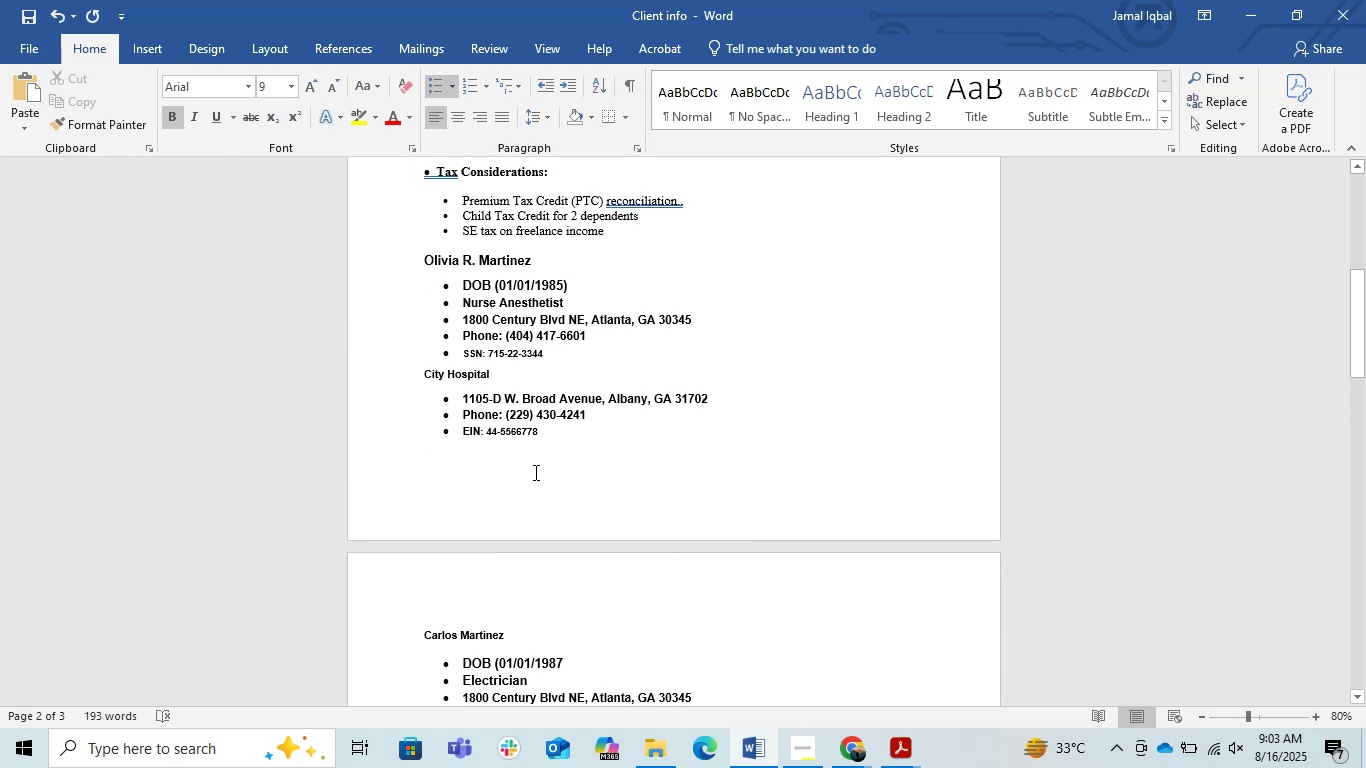 
scroll: coordinate [534, 472], scroll_direction: down, amount: 1.0
 